 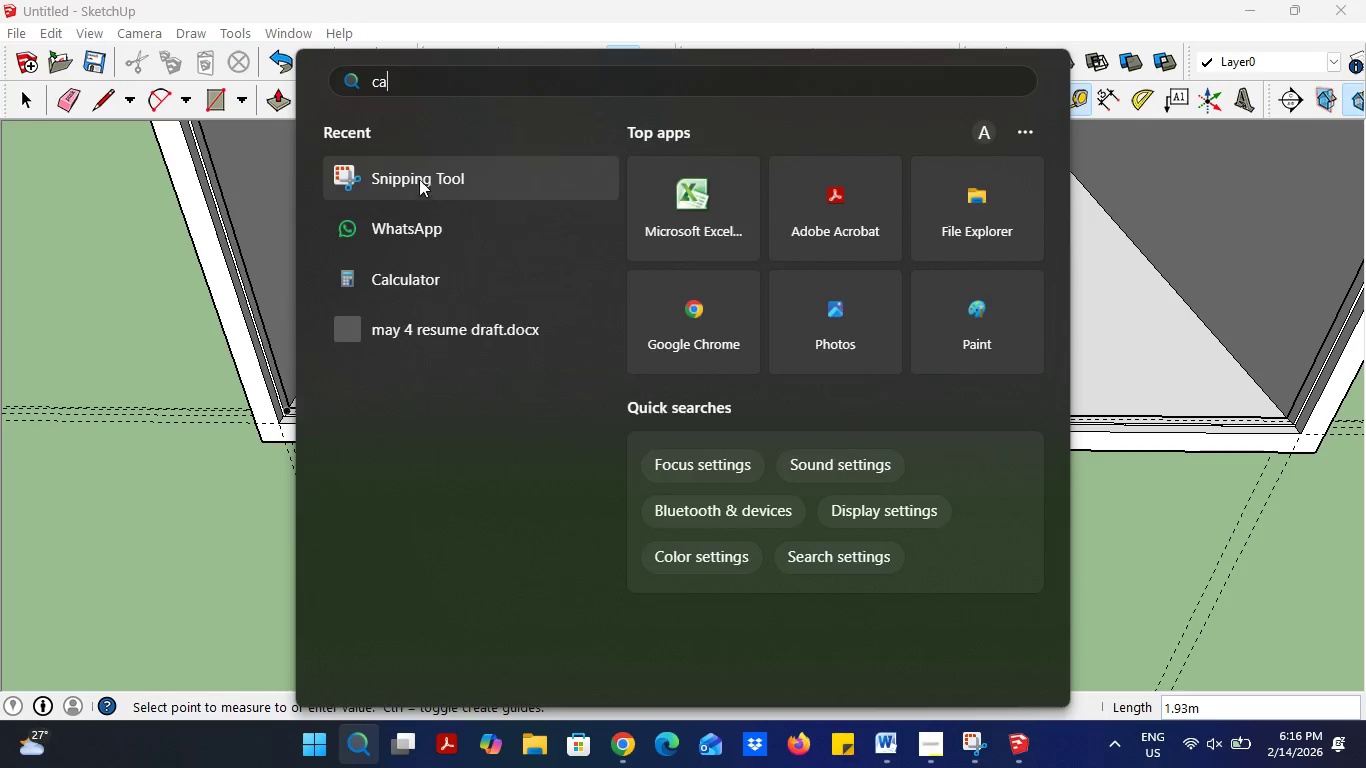 
left_click([428, 366])
 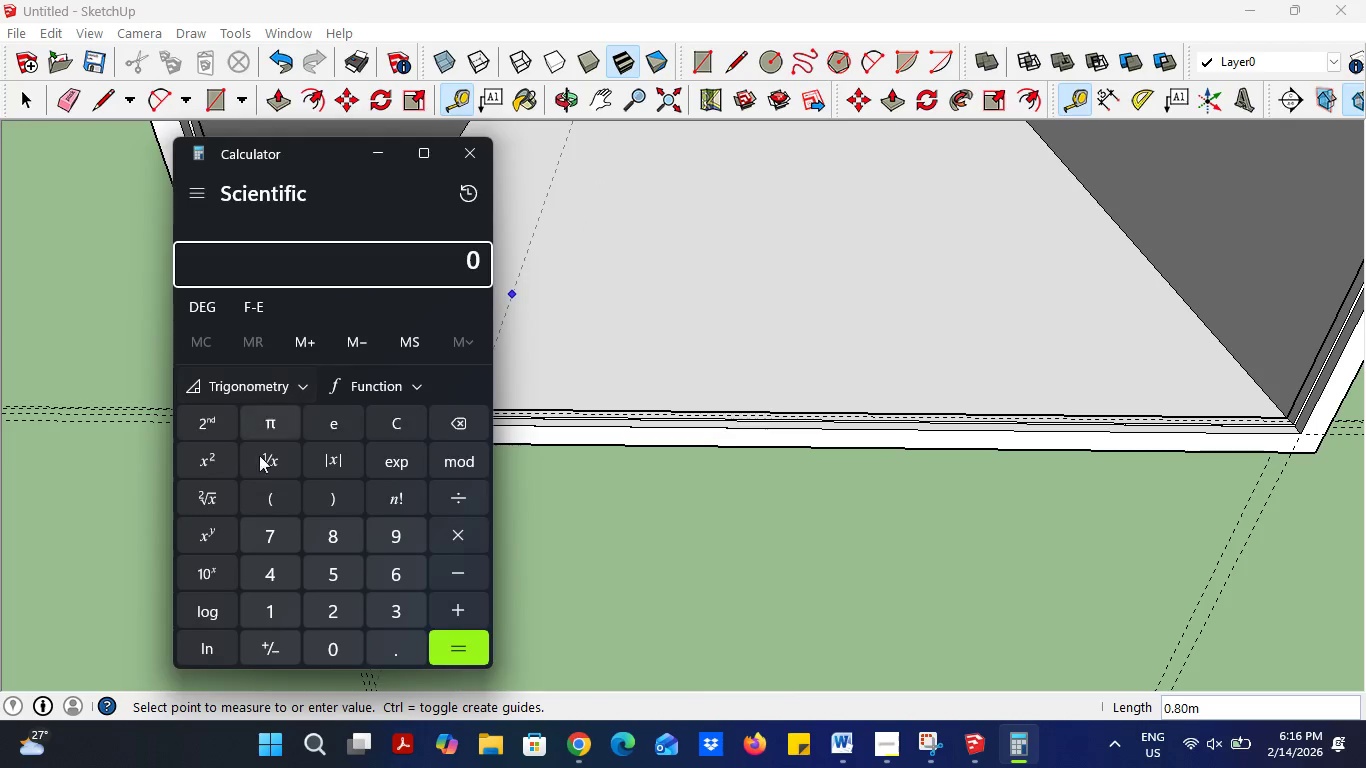 
left_click([286, 568])
 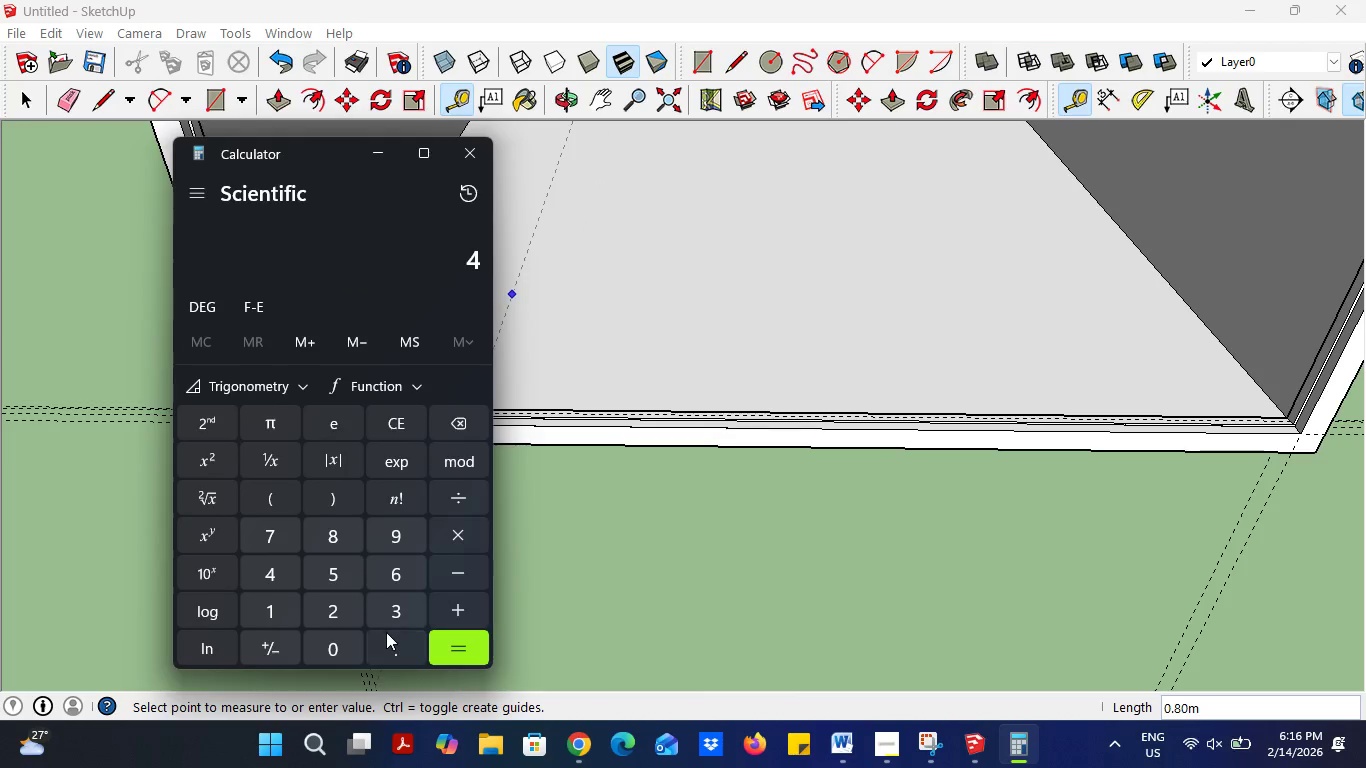 
double_click([387, 603])
 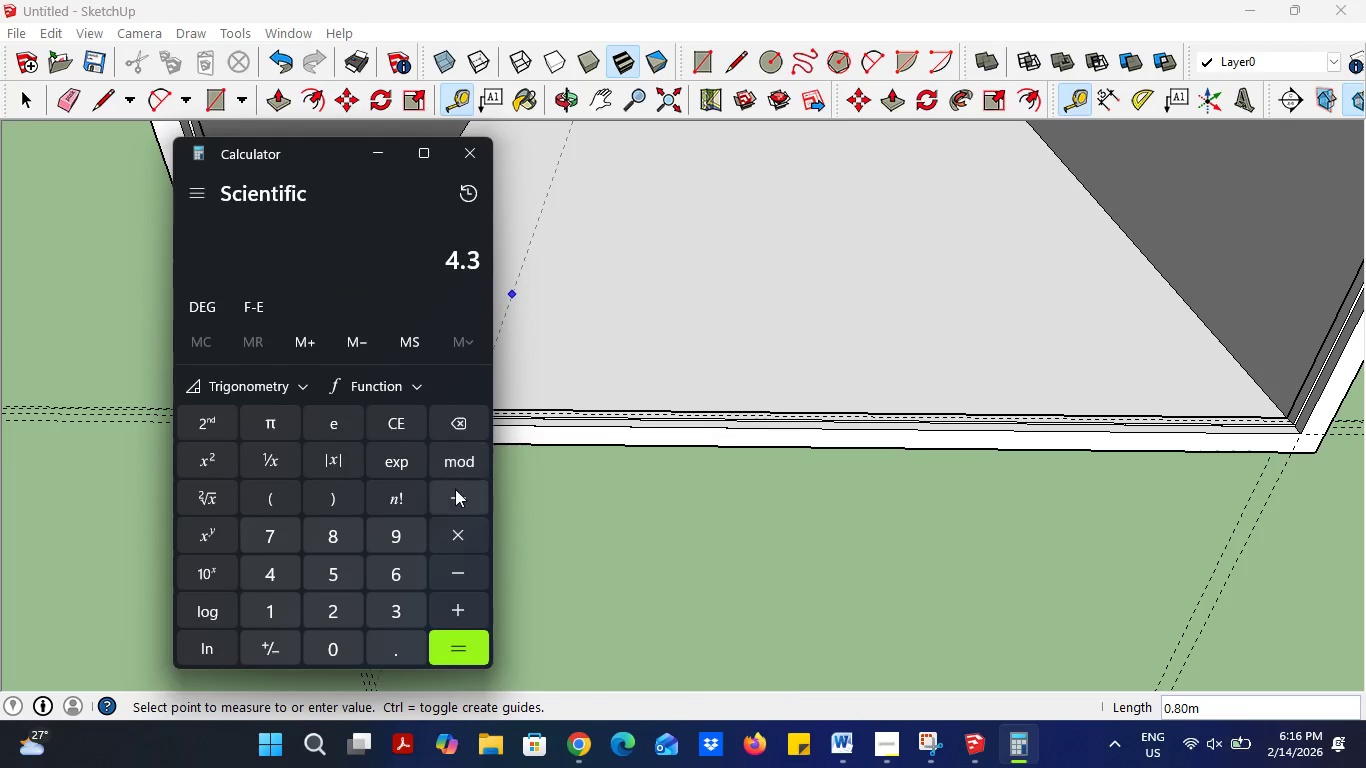 
left_click([455, 492])
 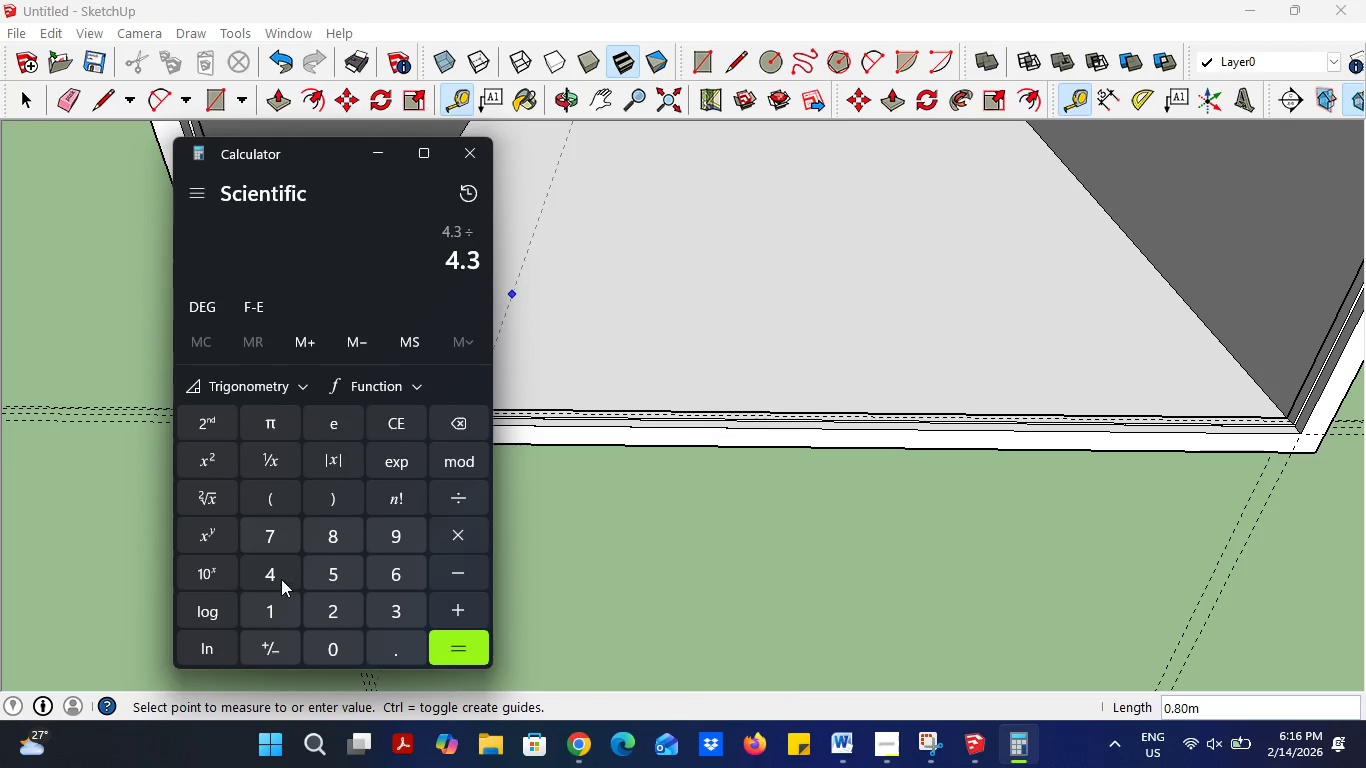 
left_click([281, 579])
 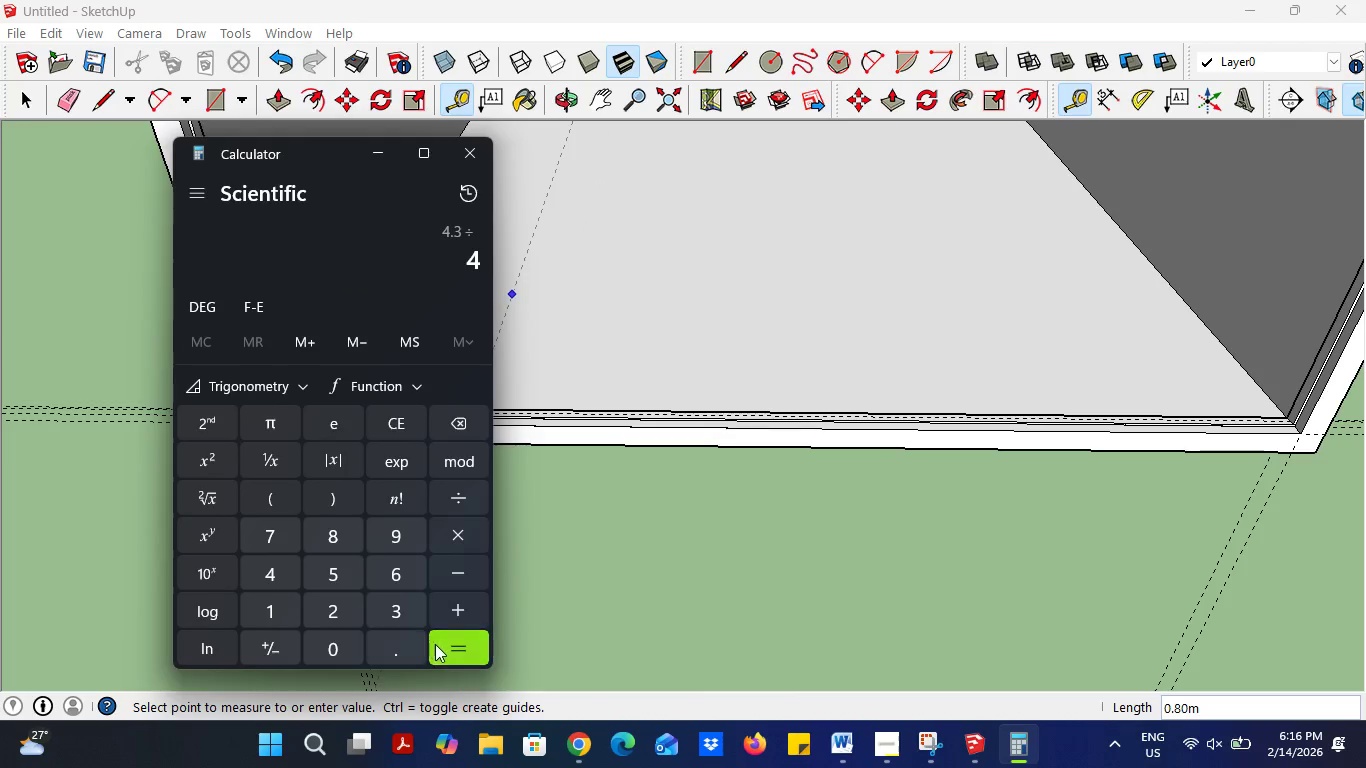 
left_click([454, 647])
 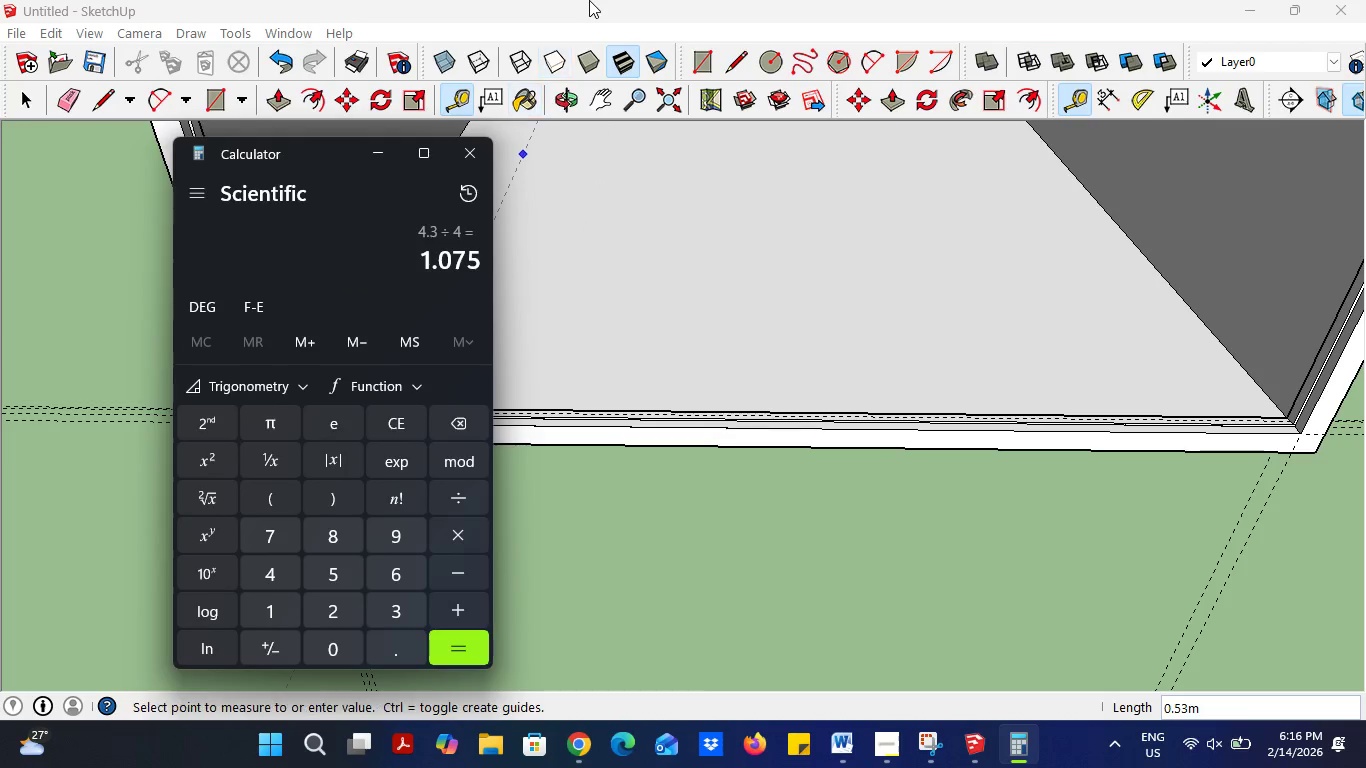 
left_click([589, 0])
 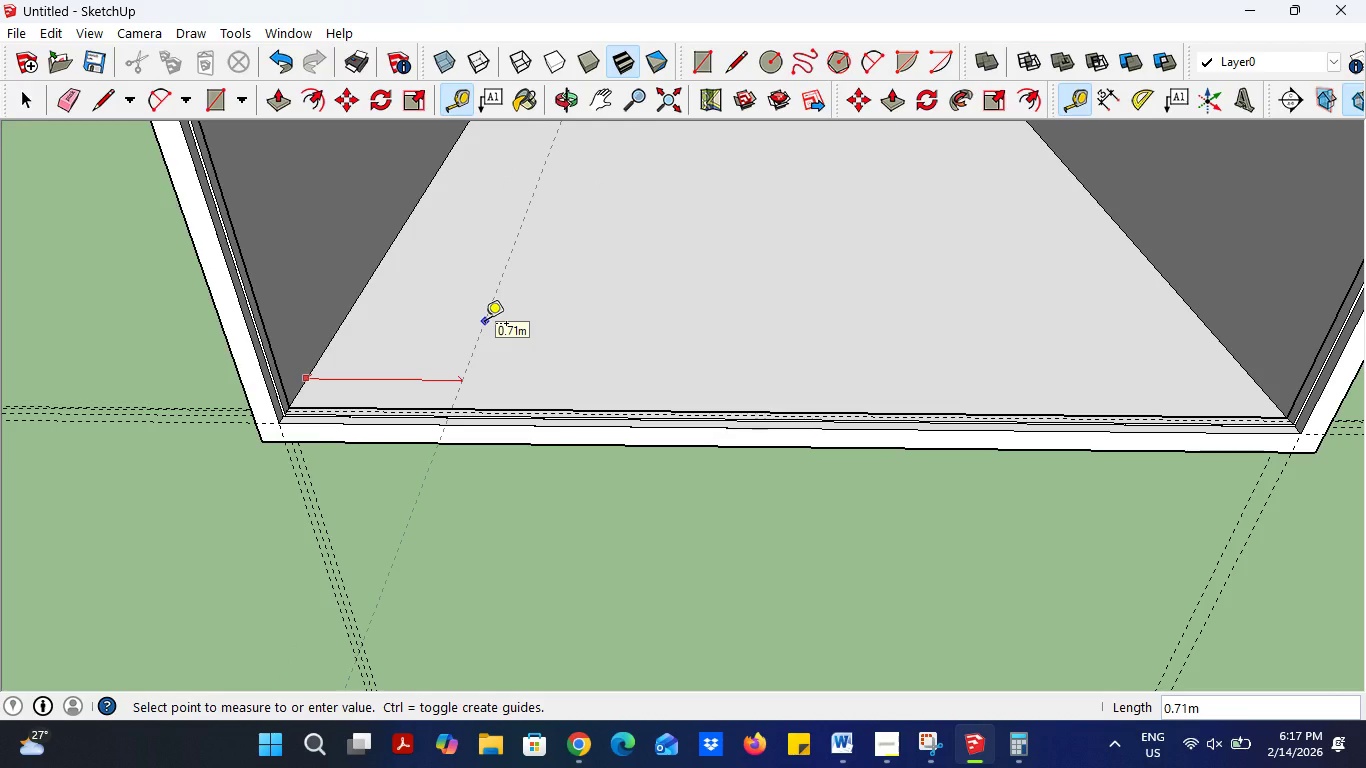 
type(1.075)
 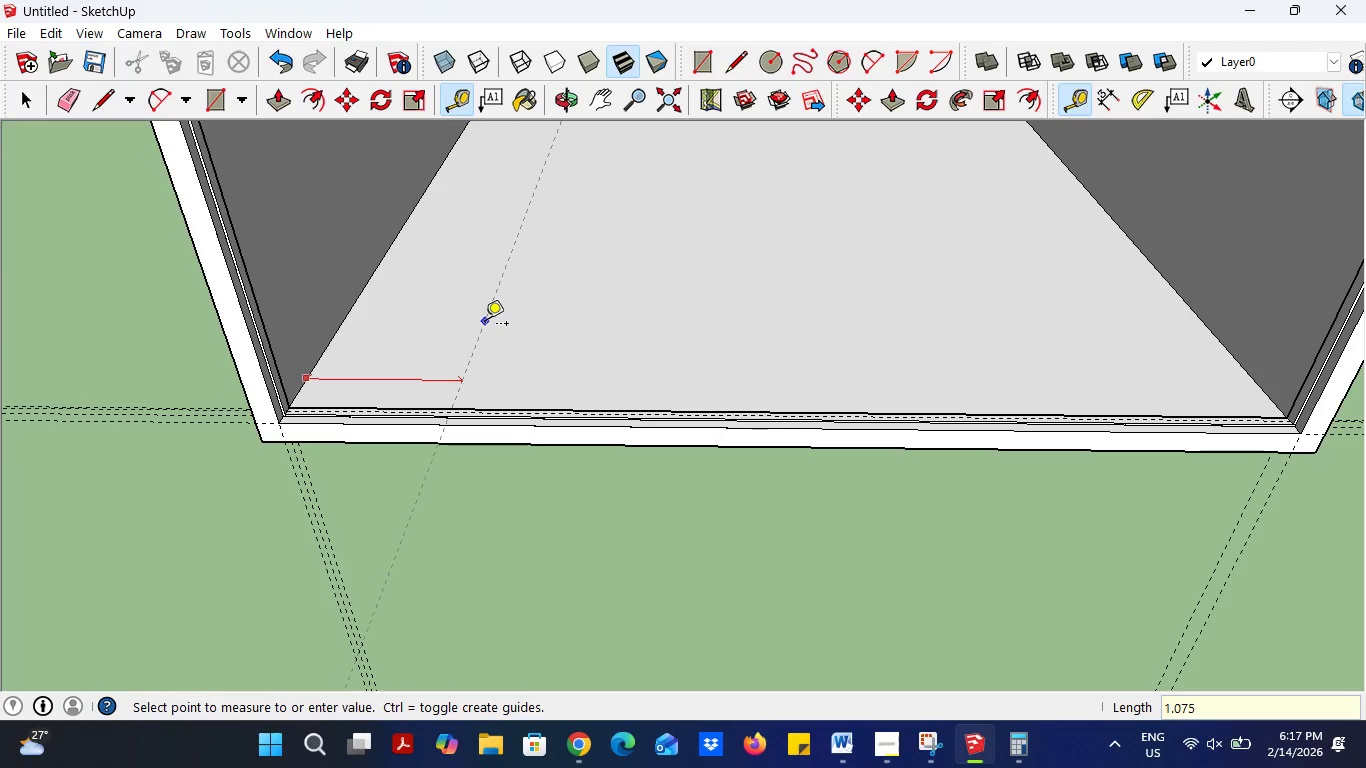 
key(Backspace)
 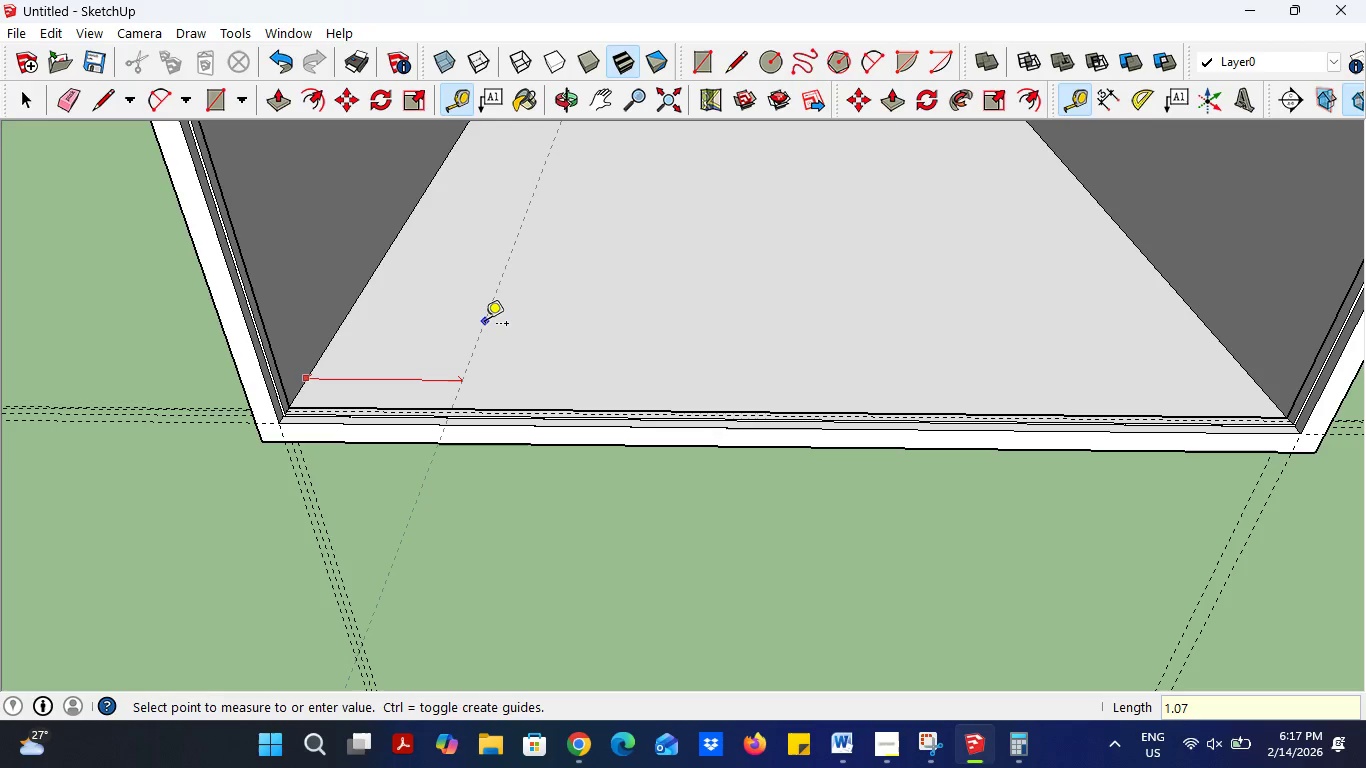 
key(Backspace)
 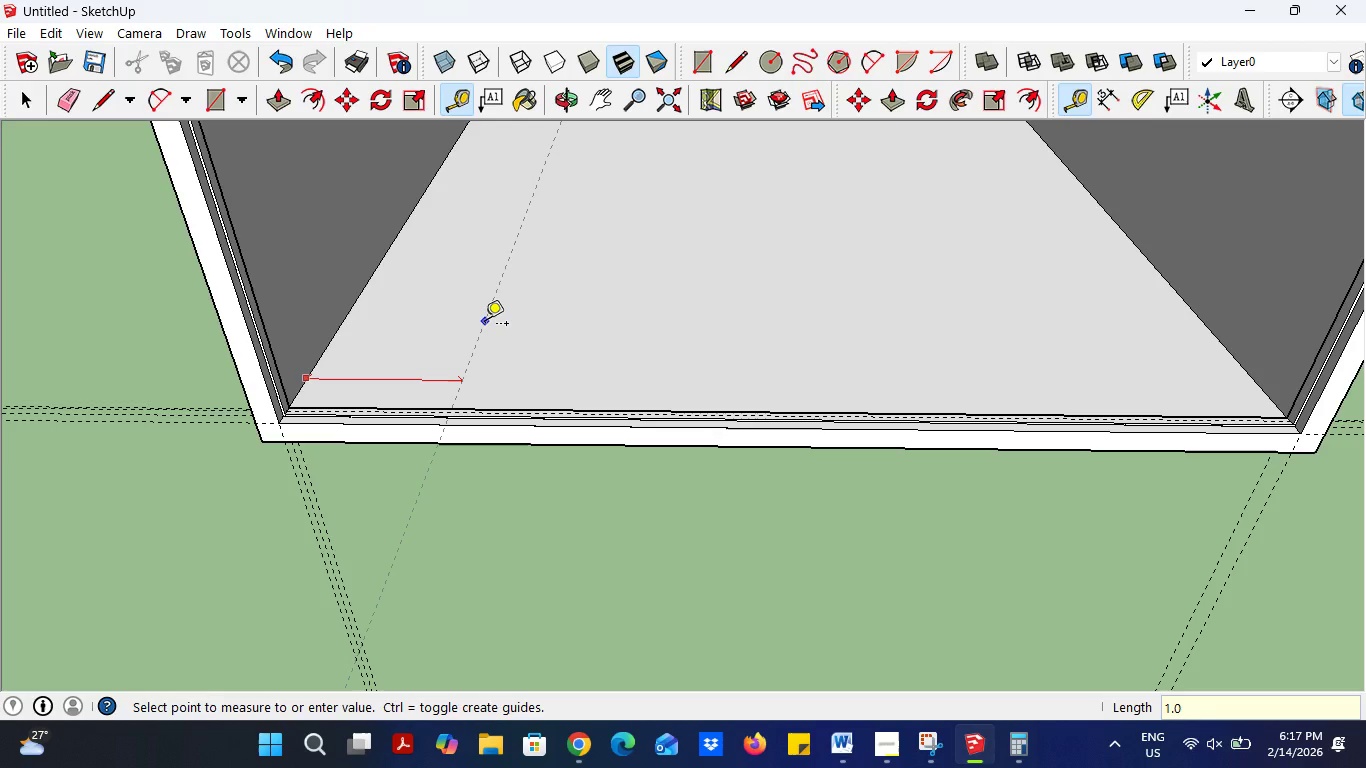 
key(Enter)
 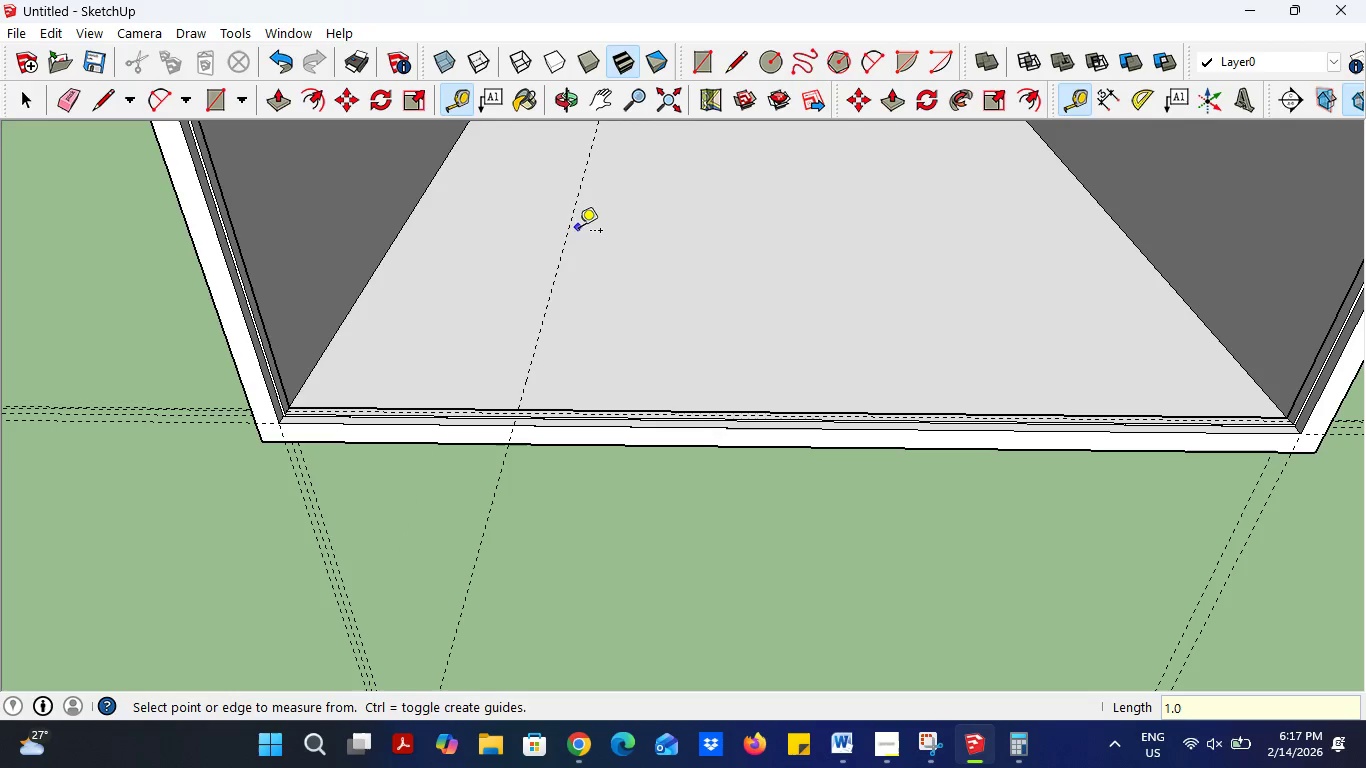 
left_click([572, 228])
 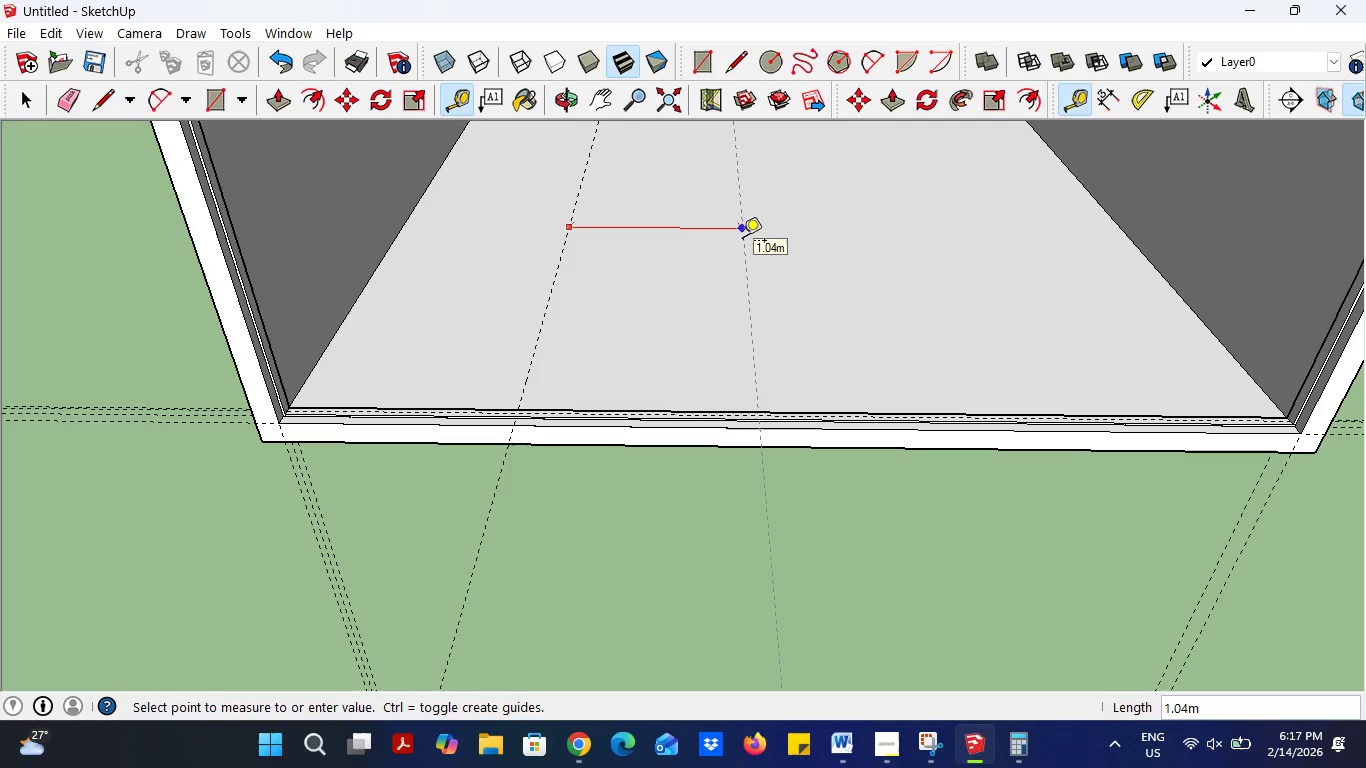 
key(1)
 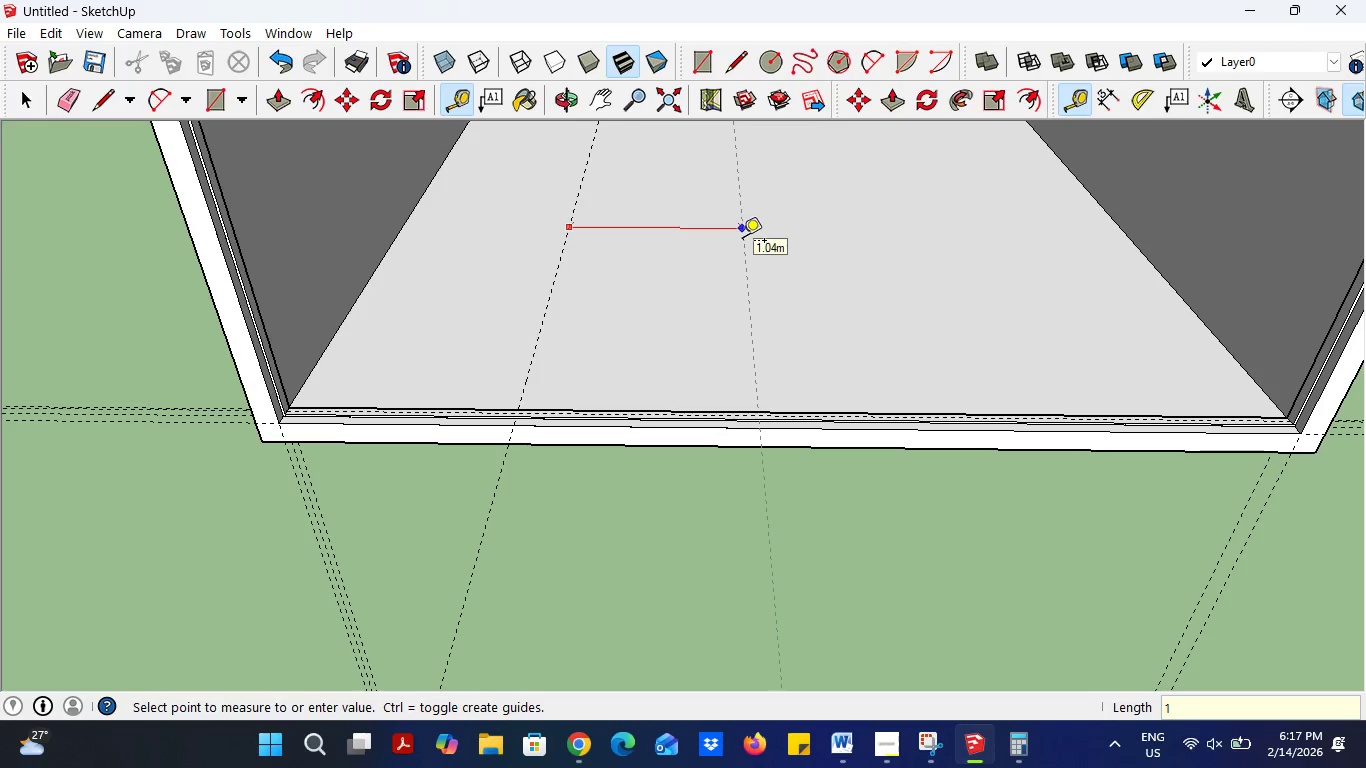 
key(Enter)
 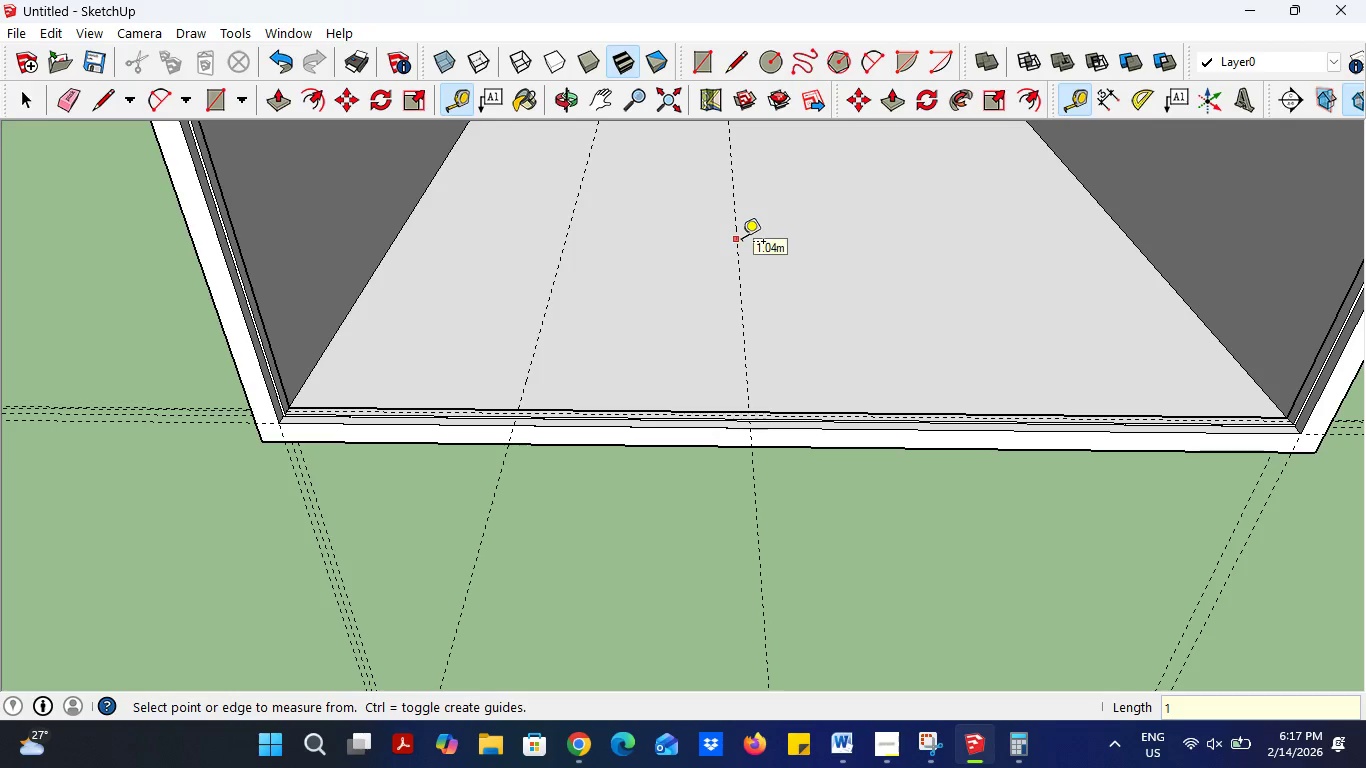 
left_click([742, 244])
 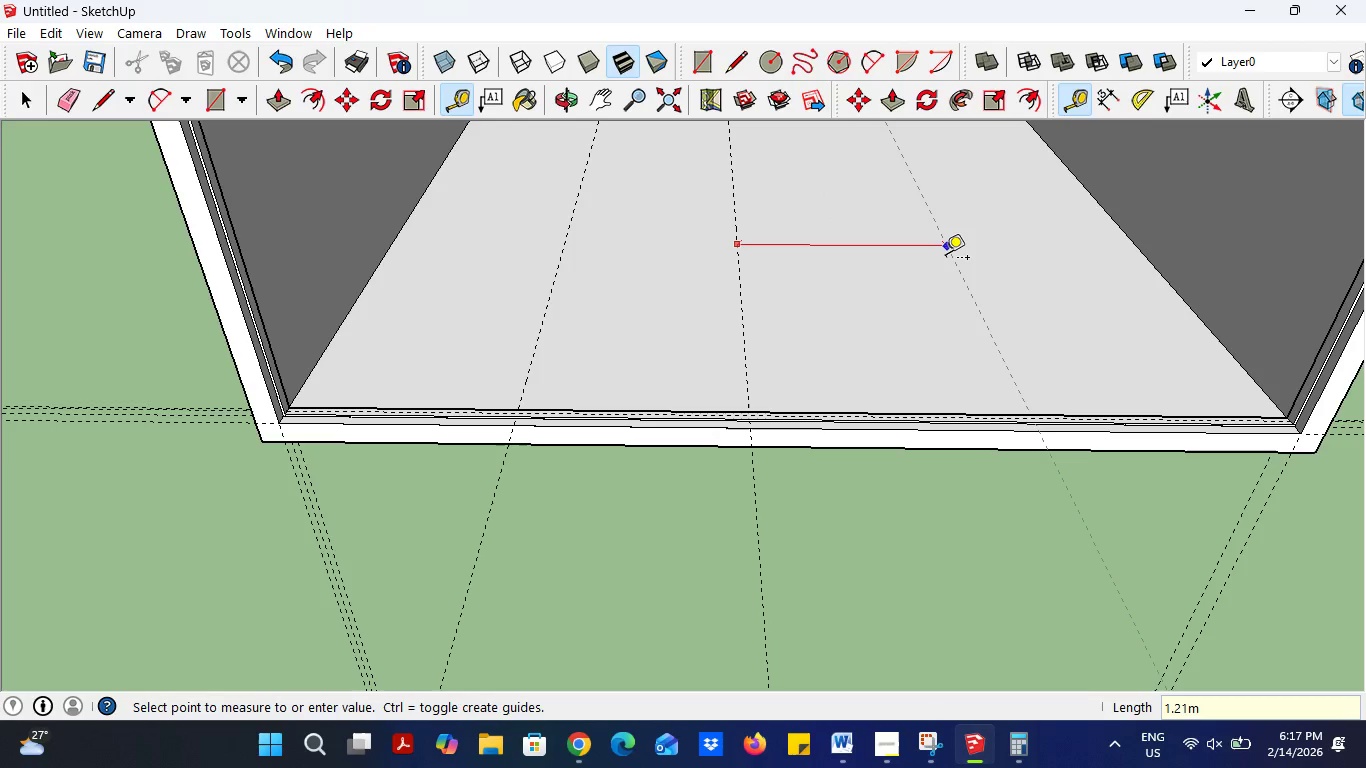 
key(1)
 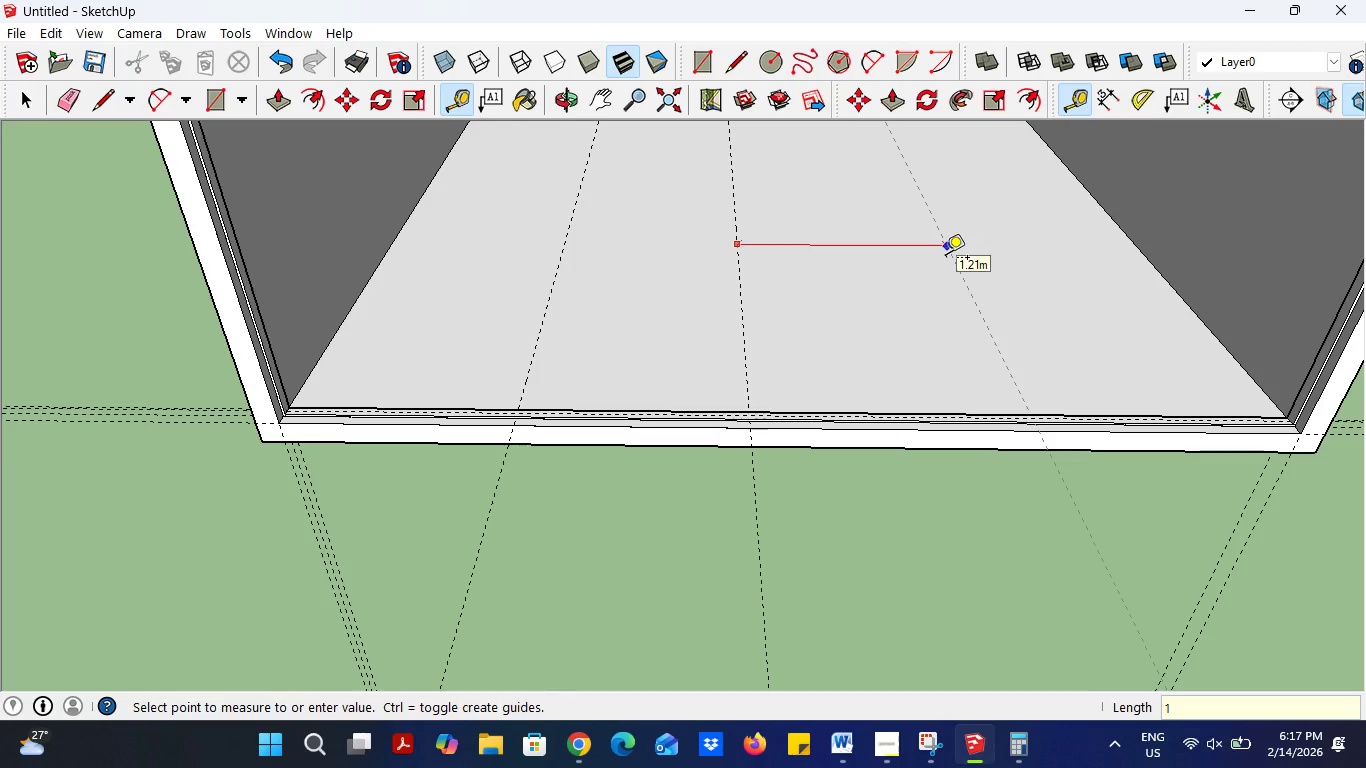 
key(Enter)
 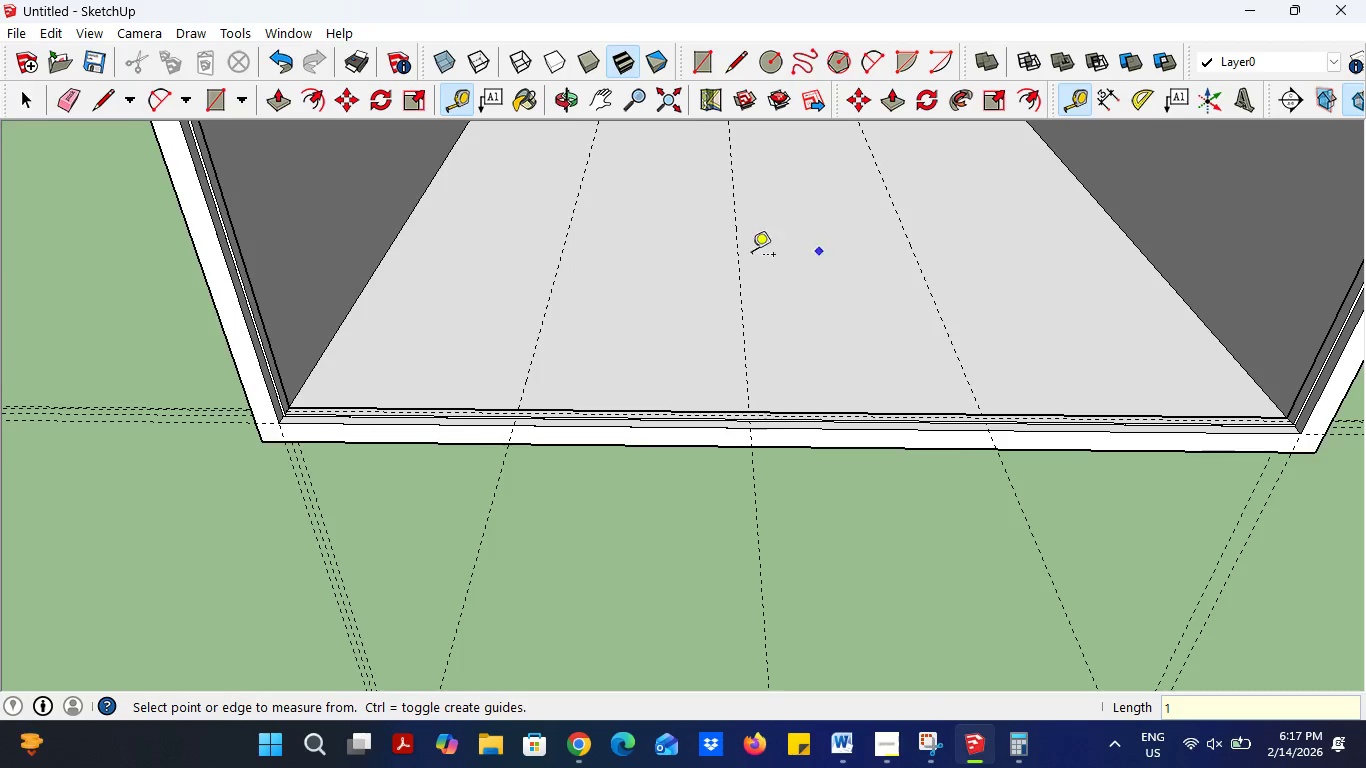 
scroll: coordinate [668, 303], scroll_direction: down, amount: 6.0
 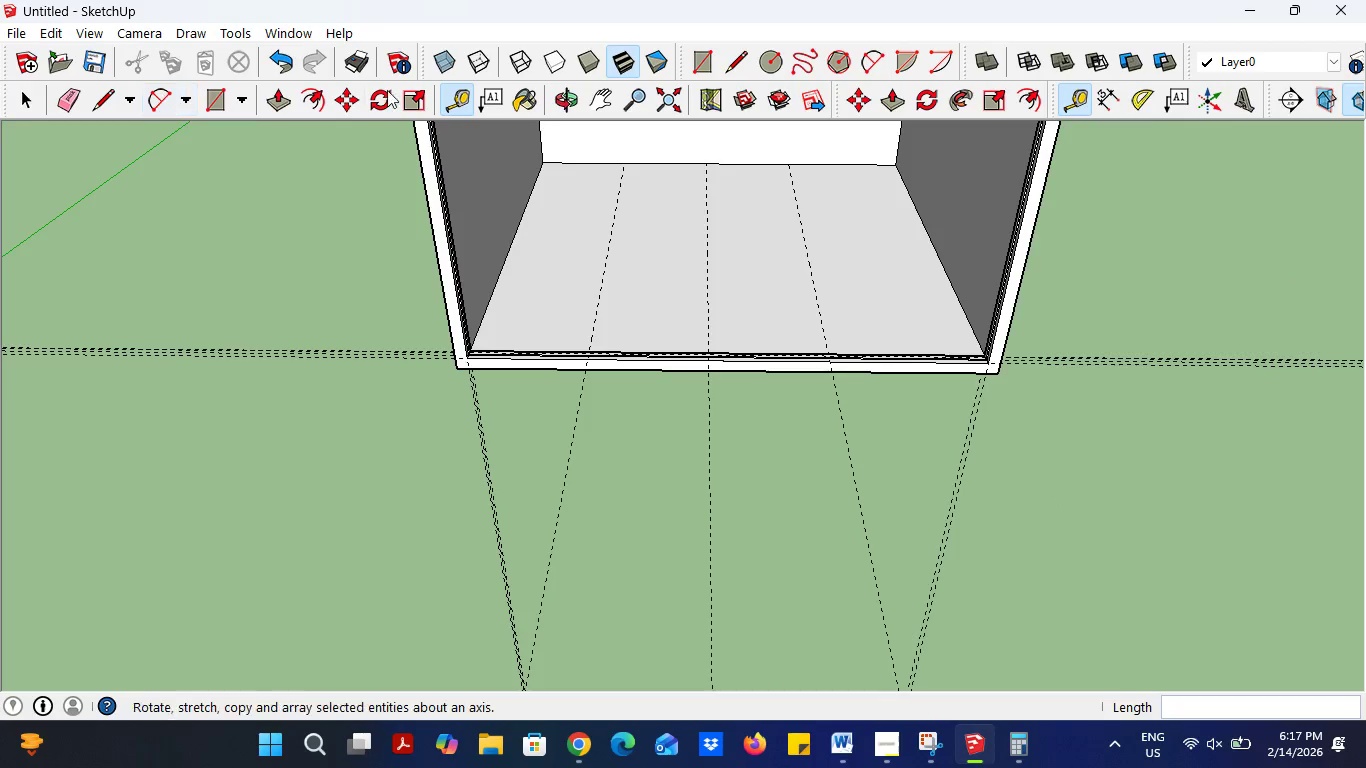 
left_click([68, 105])
 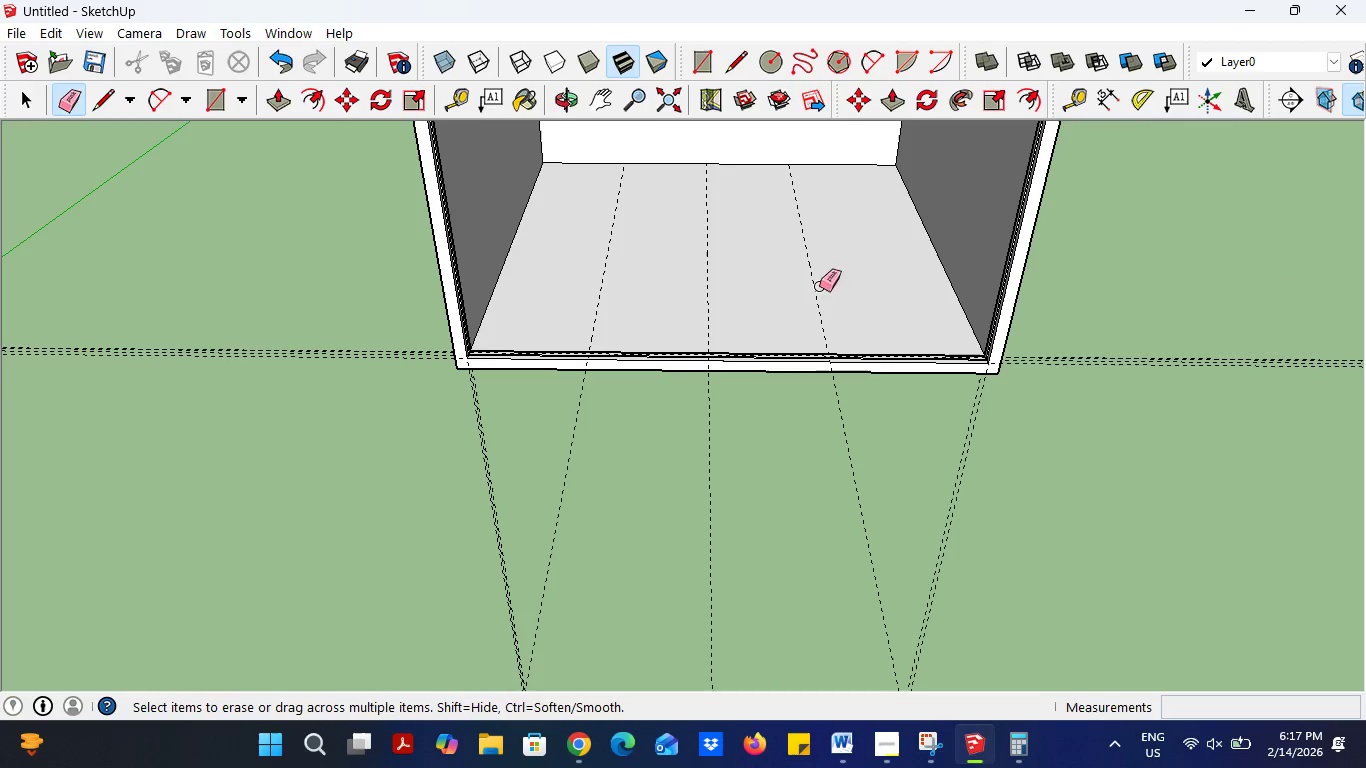 
left_click_drag(start_coordinate=[844, 287], to_coordinate=[612, 275])
 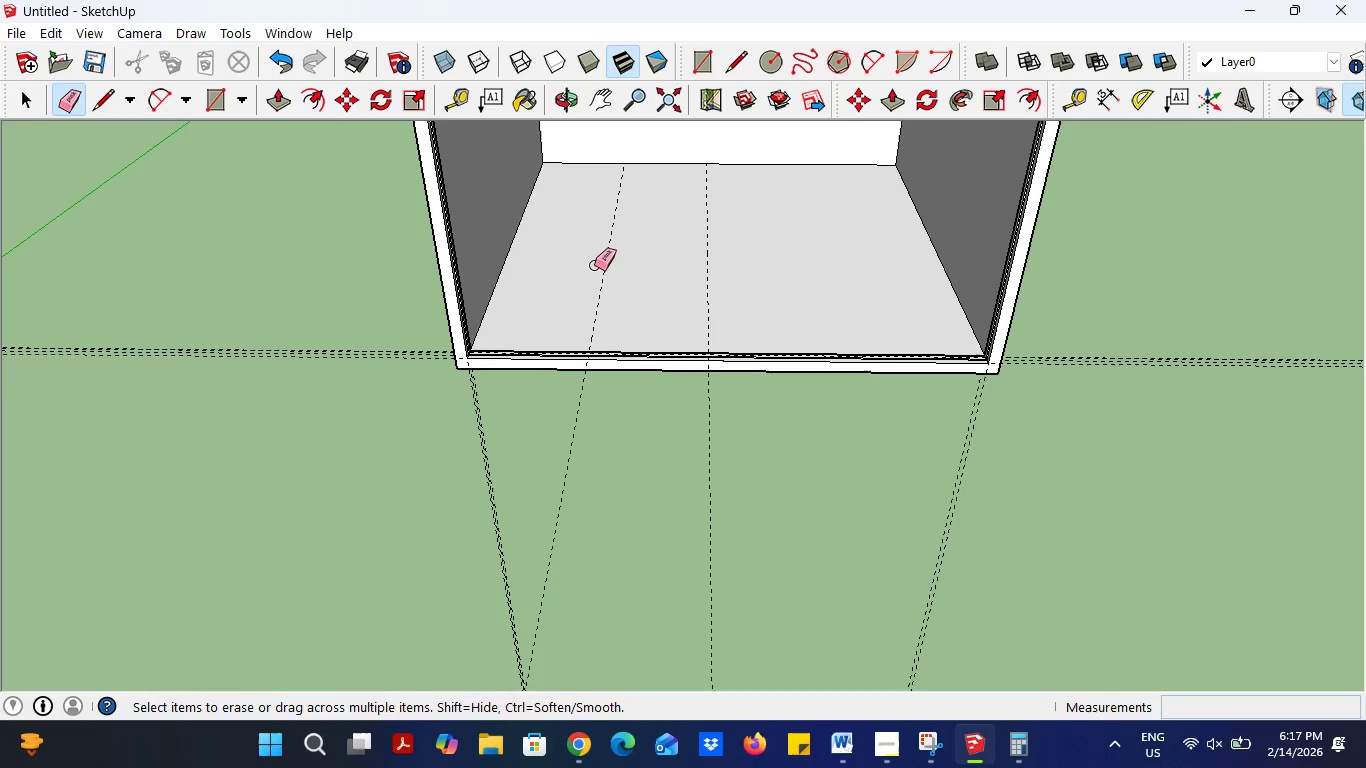 
left_click_drag(start_coordinate=[595, 265], to_coordinate=[707, 275])
 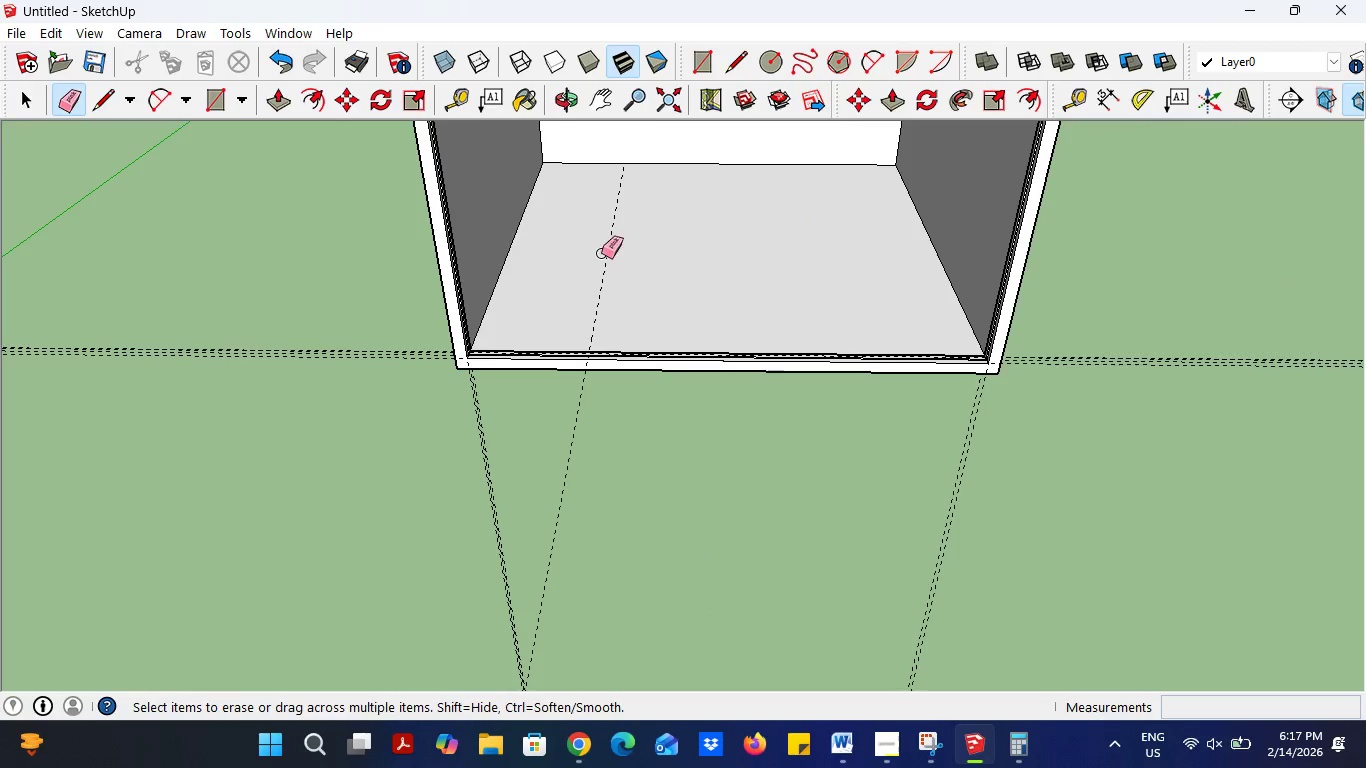 
left_click_drag(start_coordinate=[601, 253], to_coordinate=[616, 269])
 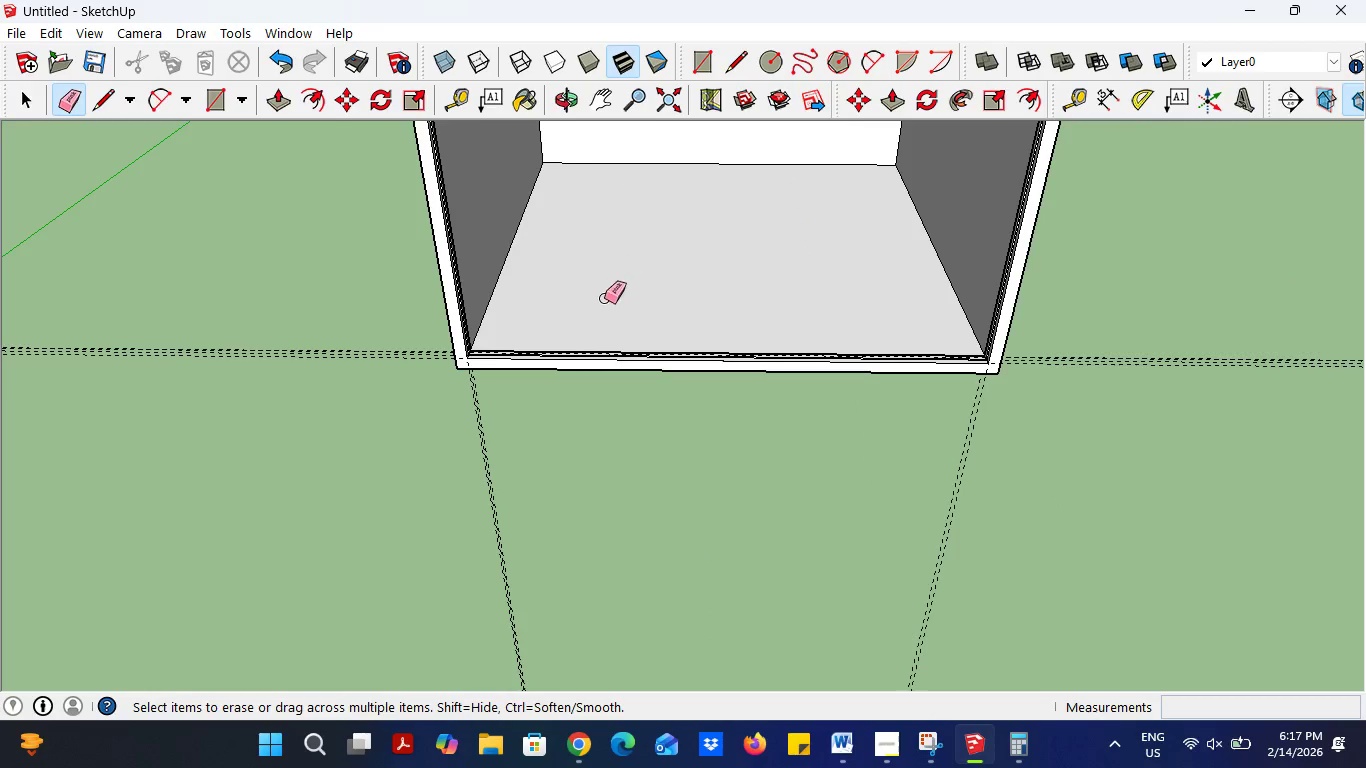 
scroll: coordinate [631, 370], scroll_direction: up, amount: 9.0
 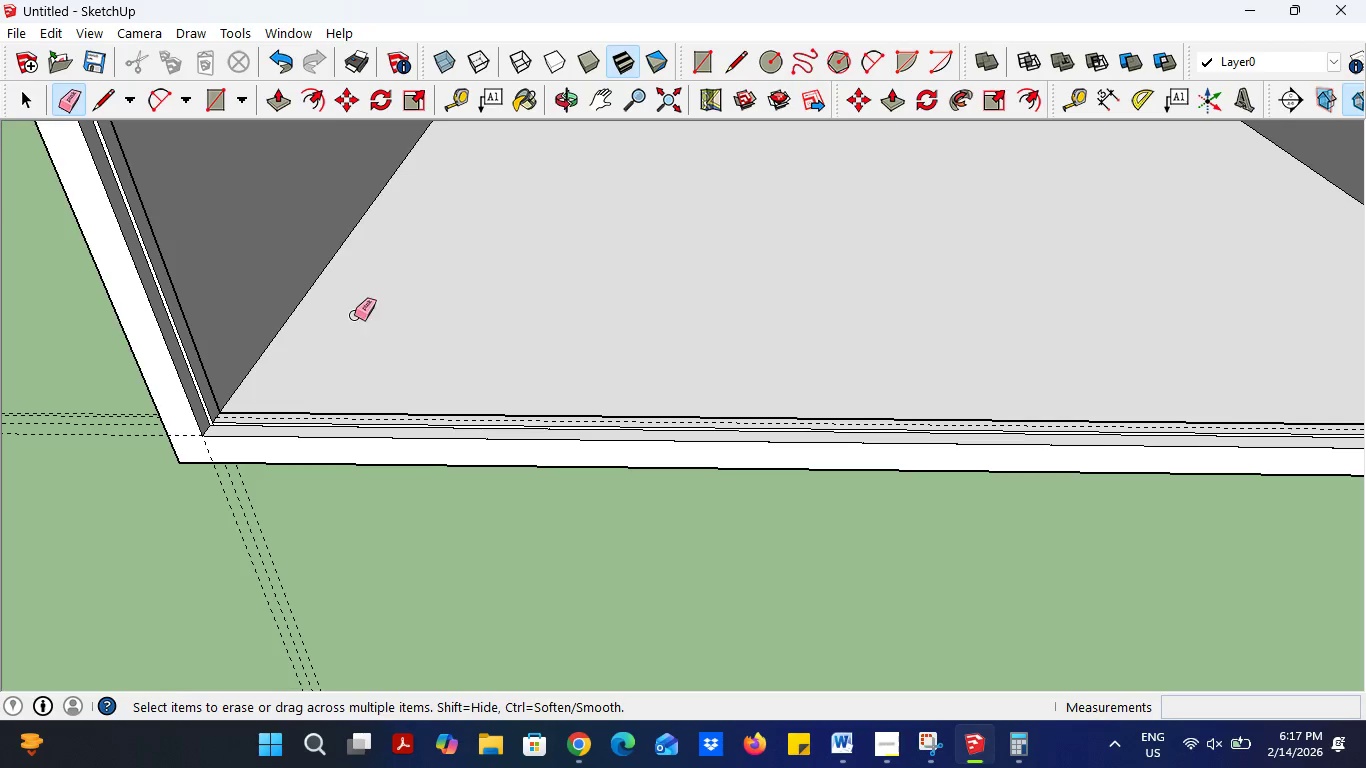 
scroll: coordinate [643, 546], scroll_direction: down, amount: 14.0
 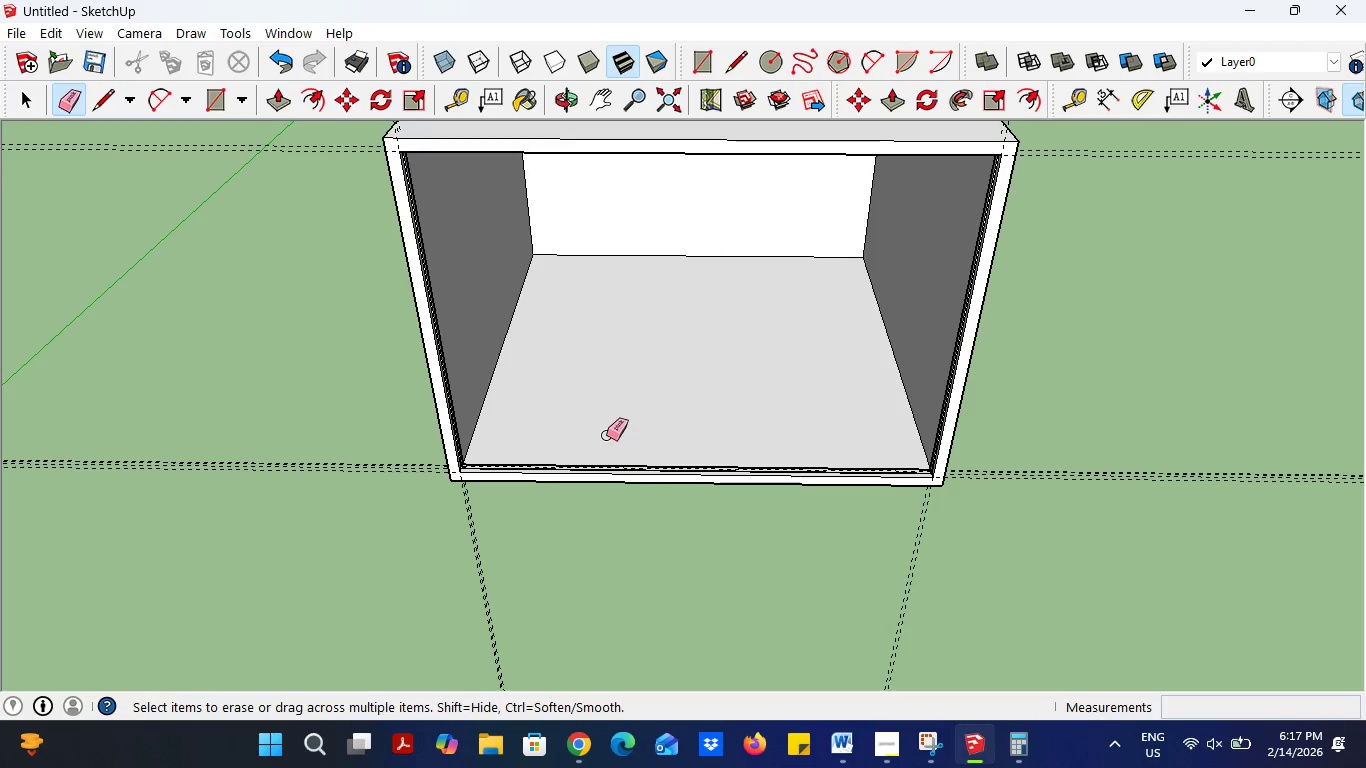 
scroll: coordinate [450, 417], scroll_direction: up, amount: 12.0
 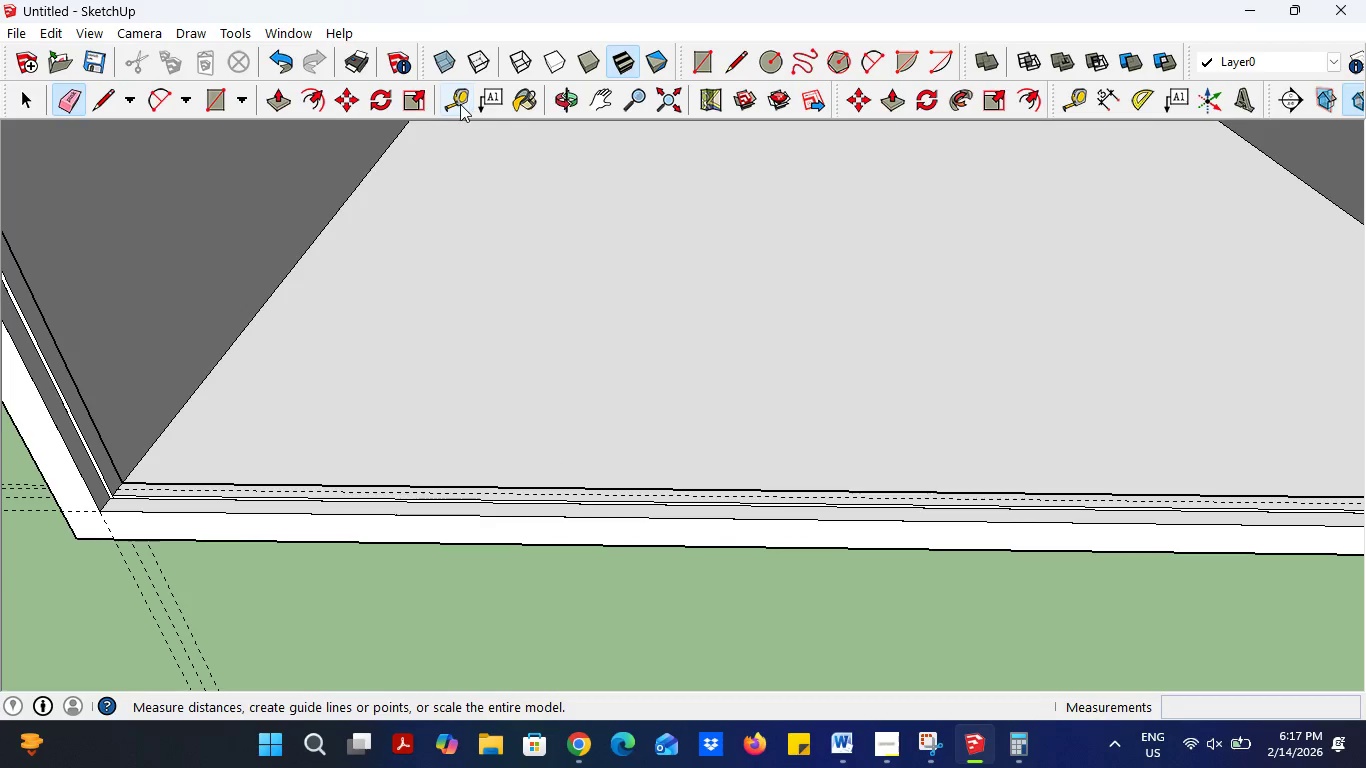 
left_click([457, 104])
 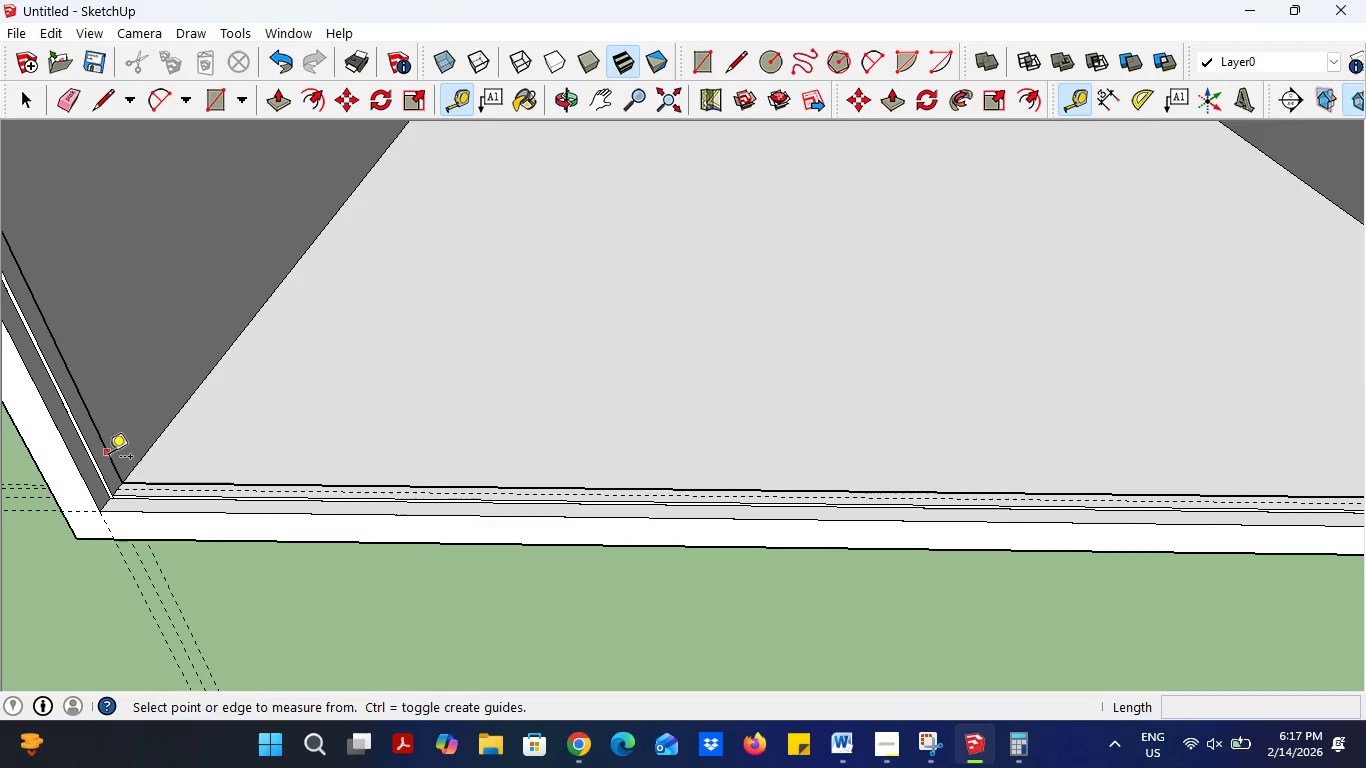 
scroll: coordinate [145, 466], scroll_direction: up, amount: 17.0
 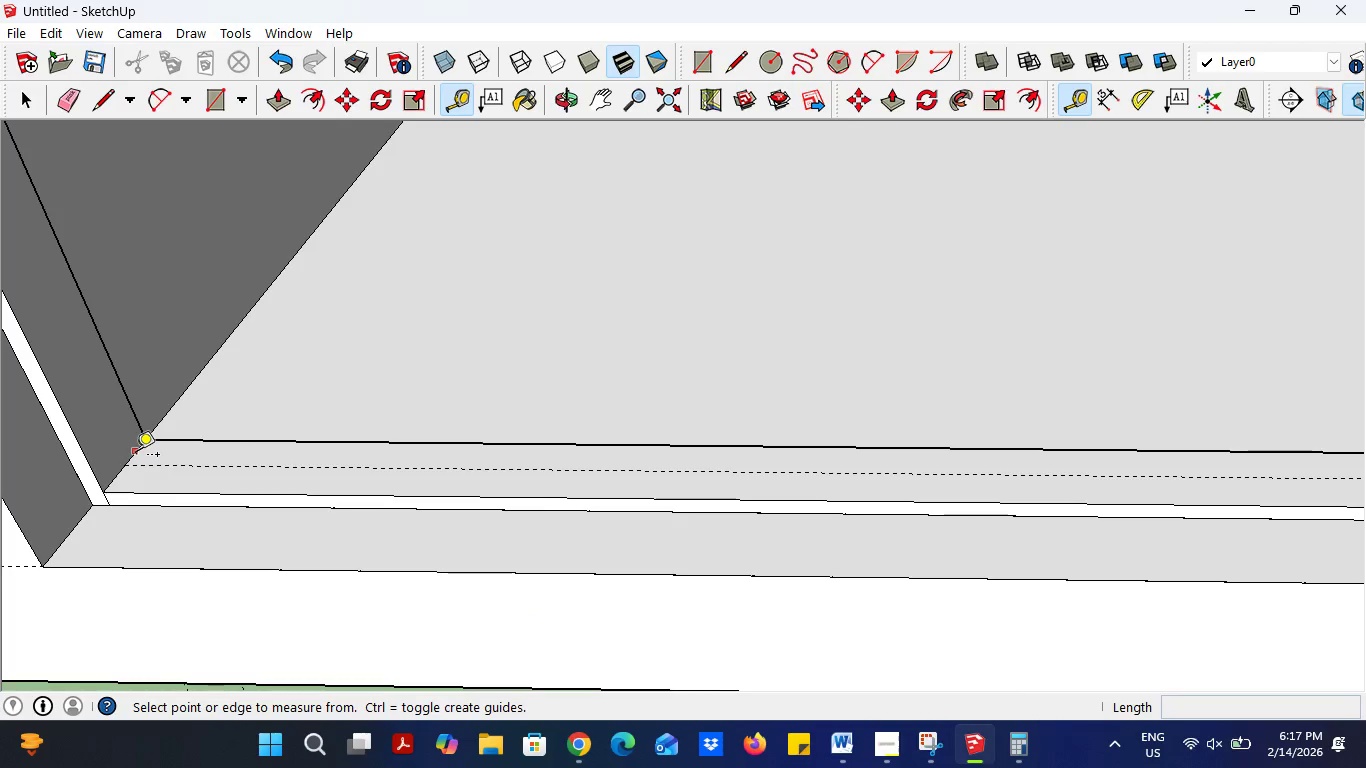 
left_click([136, 452])
 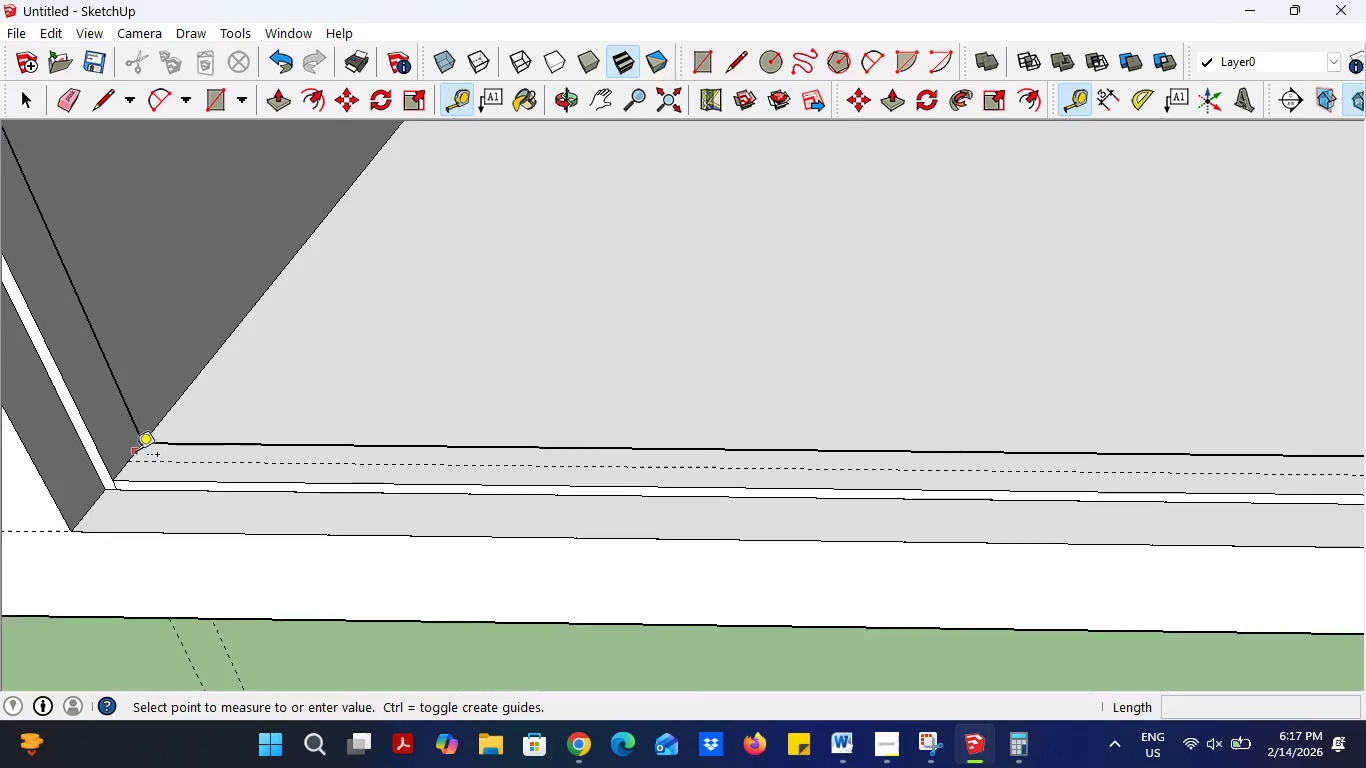 
scroll: coordinate [1143, 493], scroll_direction: down, amount: 17.0
 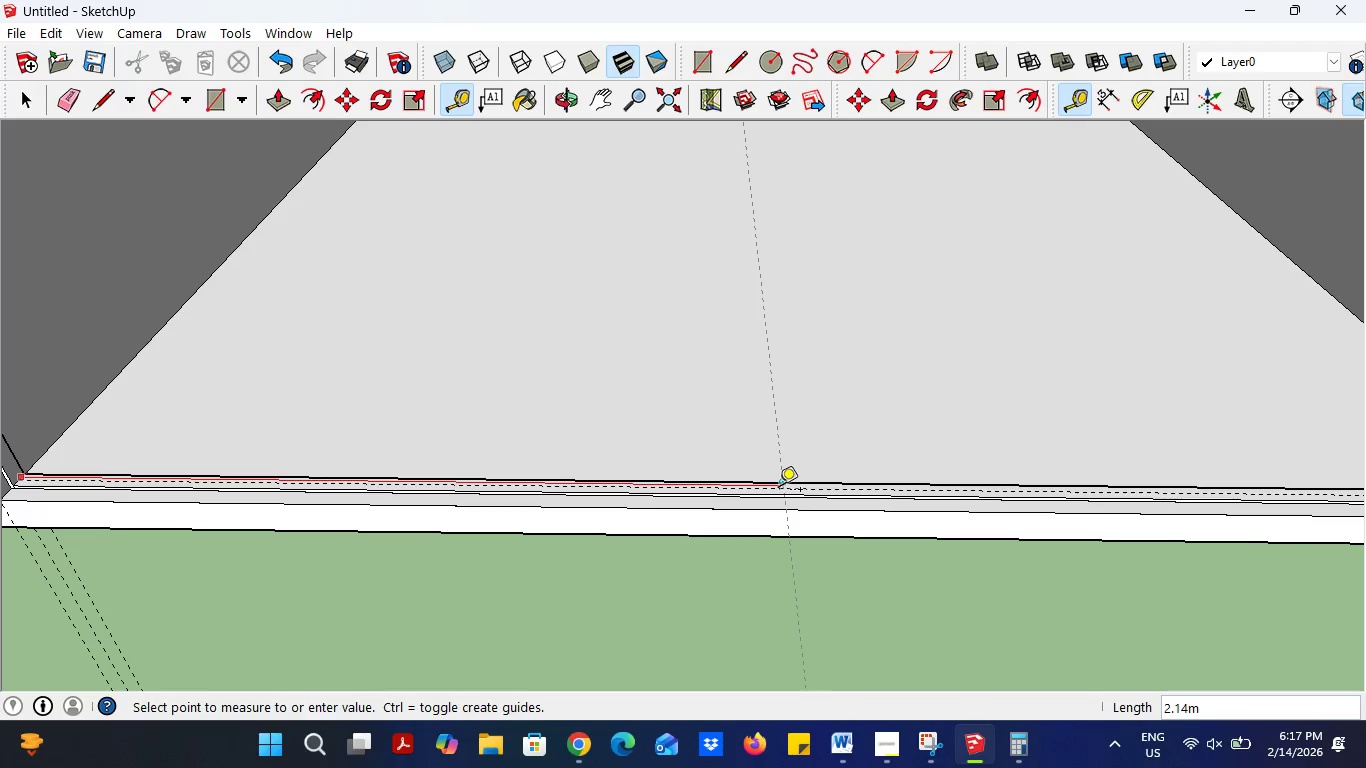 
scroll: coordinate [779, 487], scroll_direction: up, amount: 7.0
 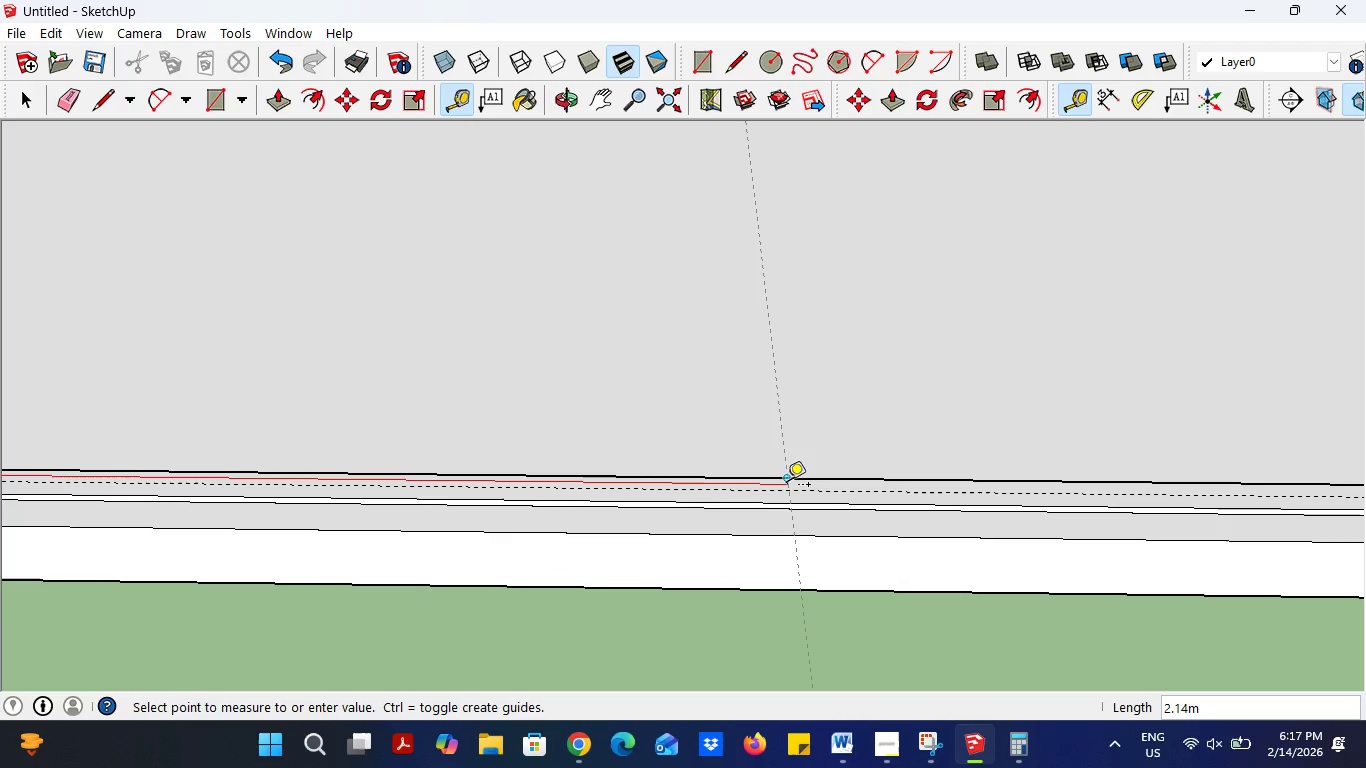 
left_click([787, 482])
 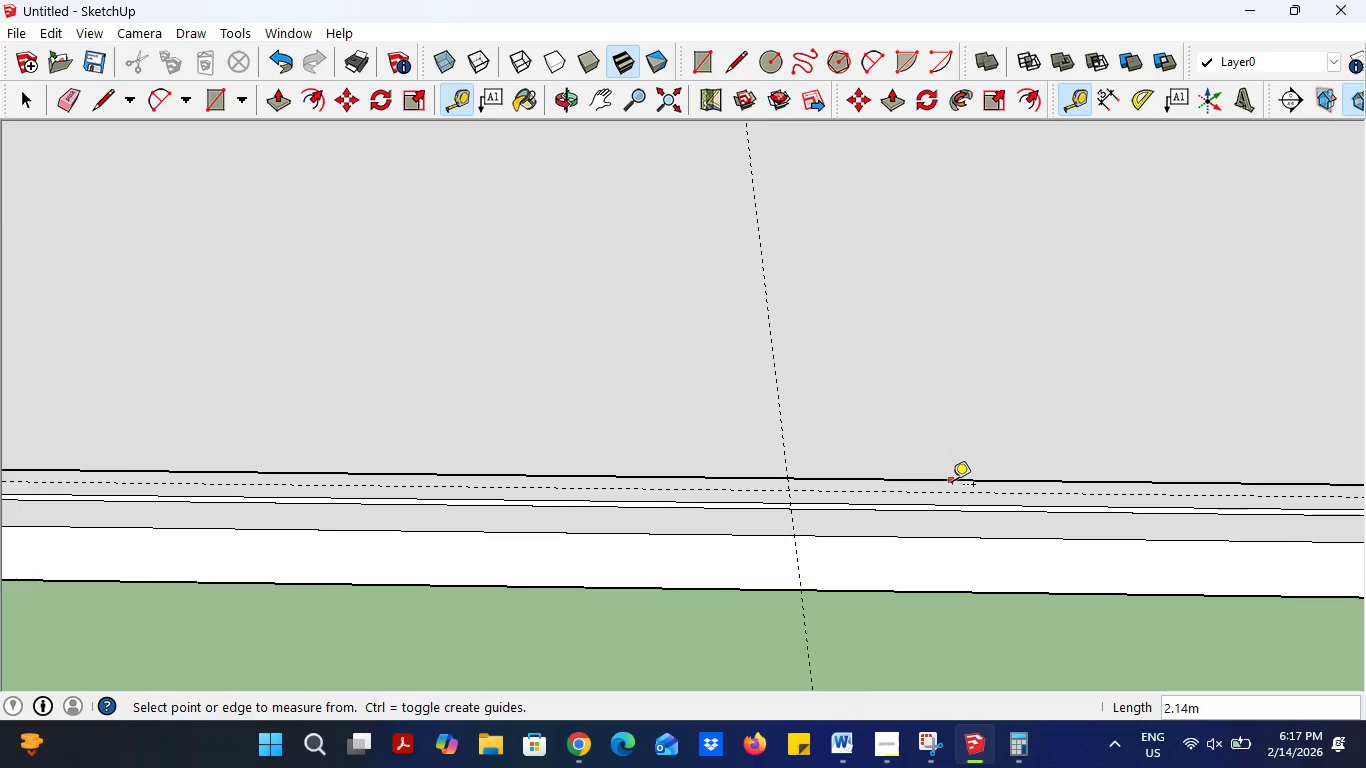 
scroll: coordinate [601, 449], scroll_direction: down, amount: 13.0
 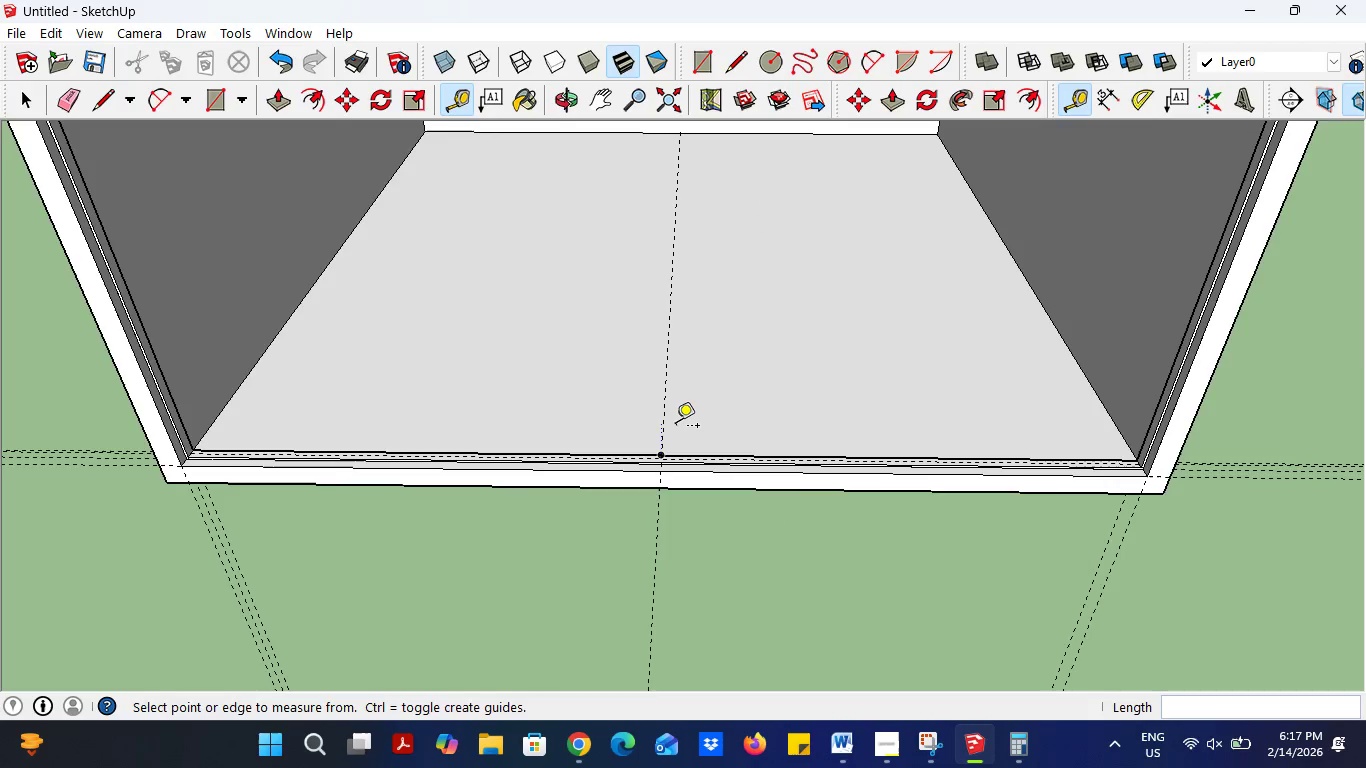 
scroll: coordinate [659, 454], scroll_direction: up, amount: 11.0
 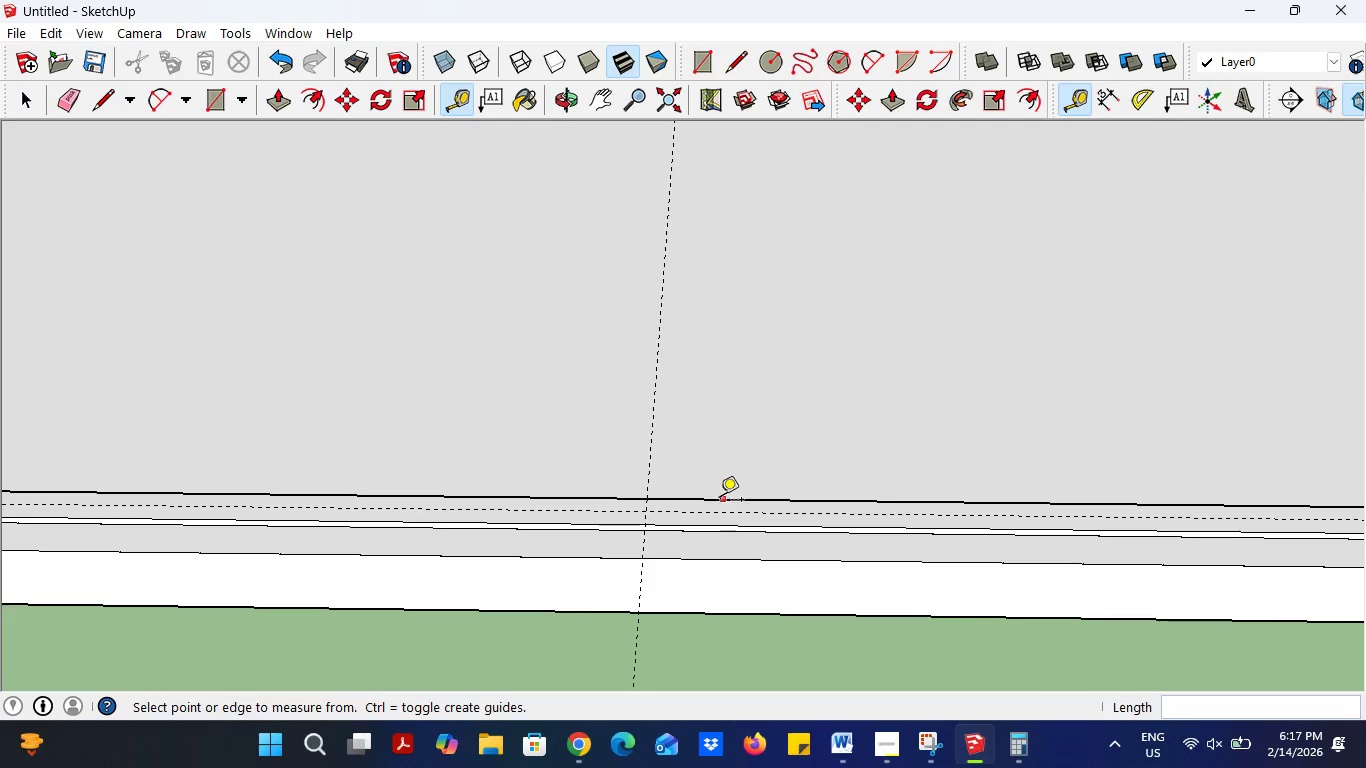 
scroll: coordinate [785, 501], scroll_direction: down, amount: 13.0
 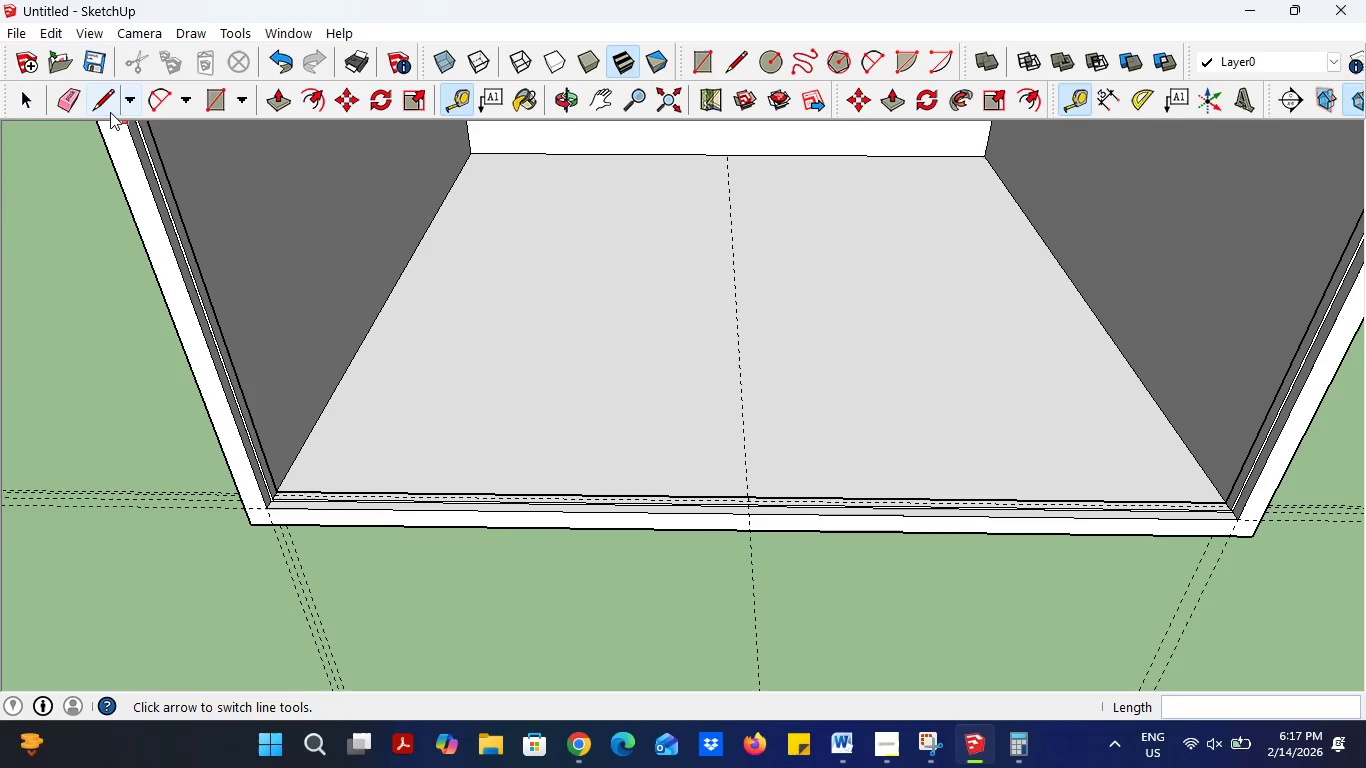 
left_click([104, 103])
 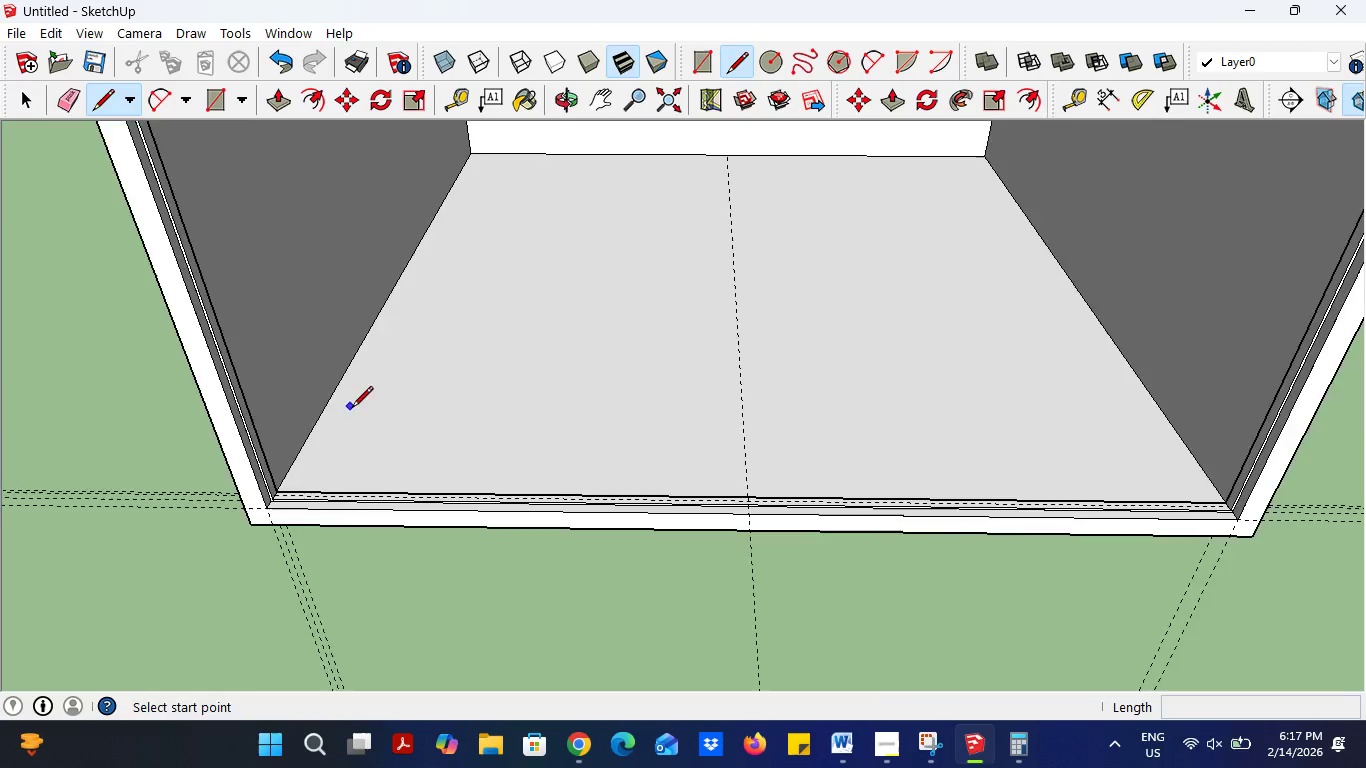 
scroll: coordinate [198, 549], scroll_direction: up, amount: 15.0
 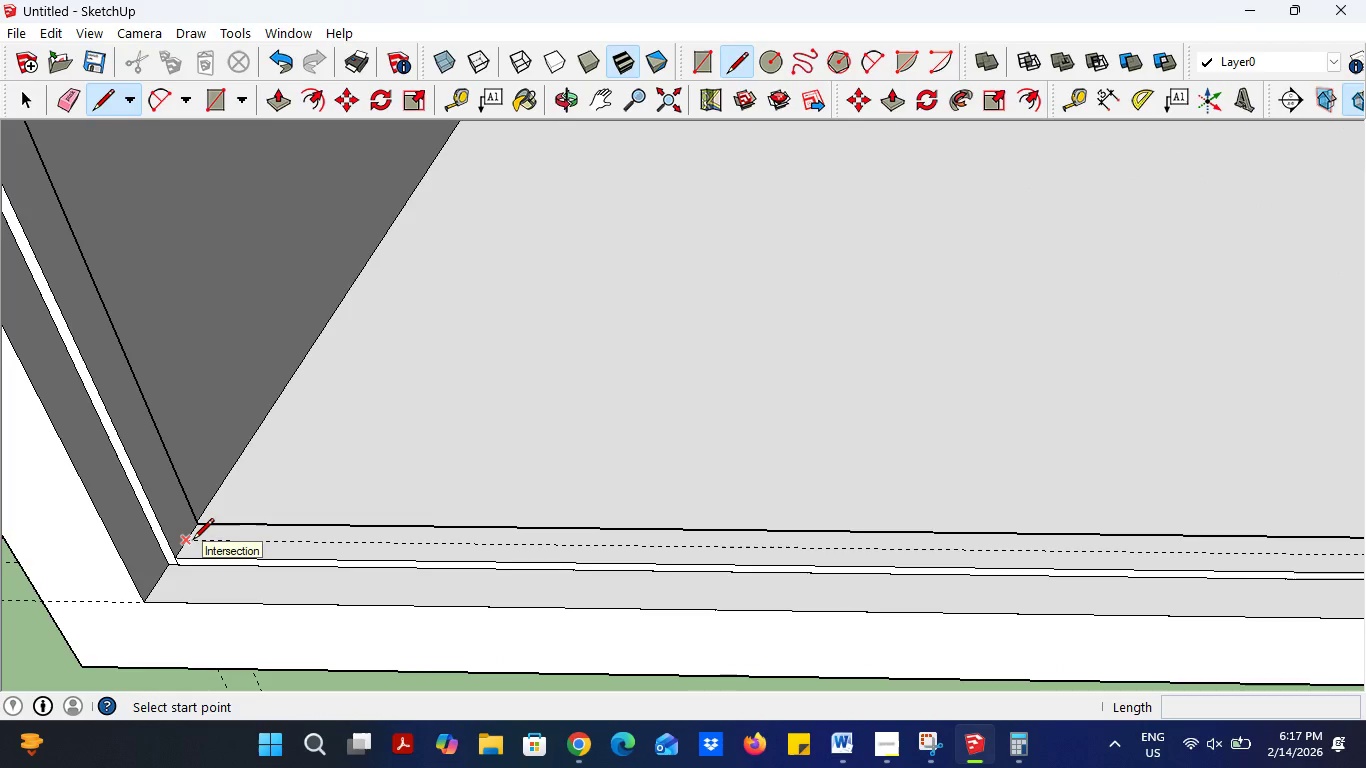 
left_click([192, 541])
 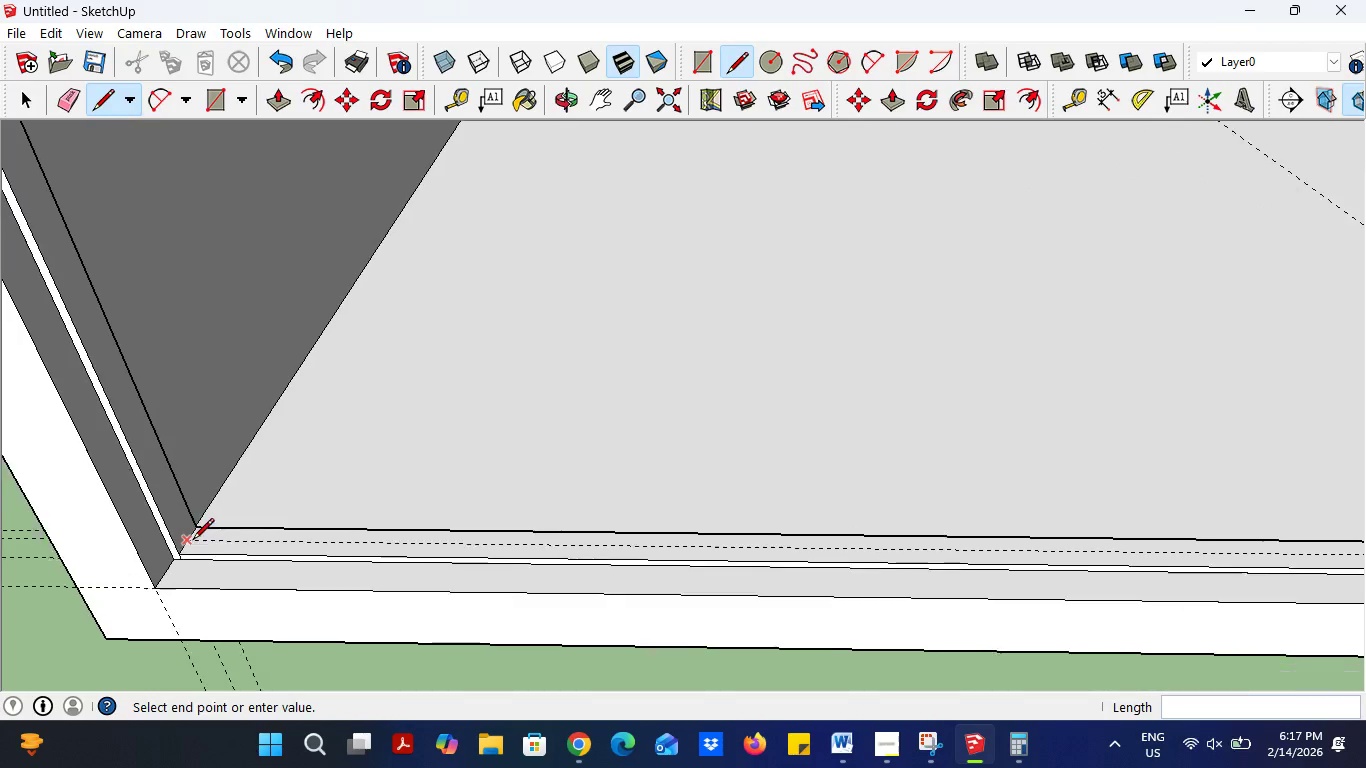 
scroll: coordinate [1152, 573], scroll_direction: down, amount: 1.0
 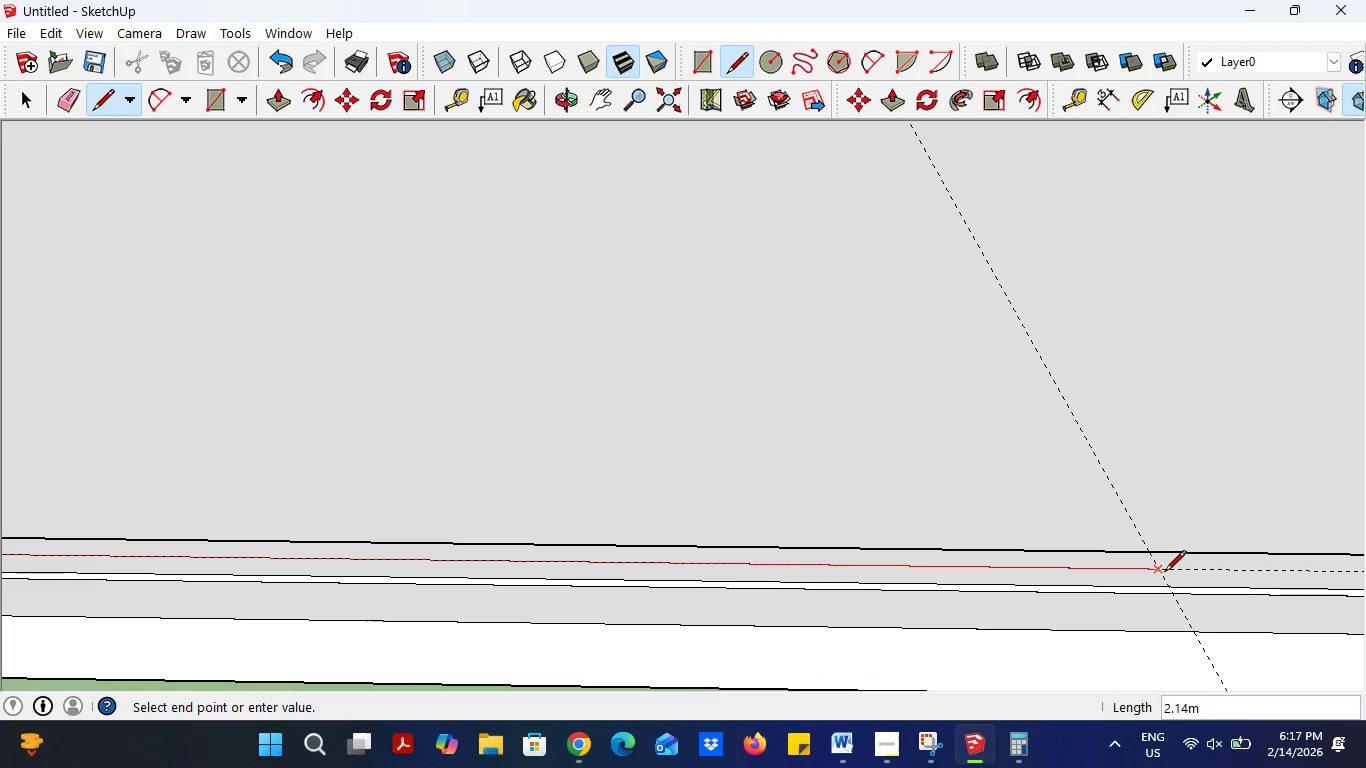 
left_click([1164, 573])
 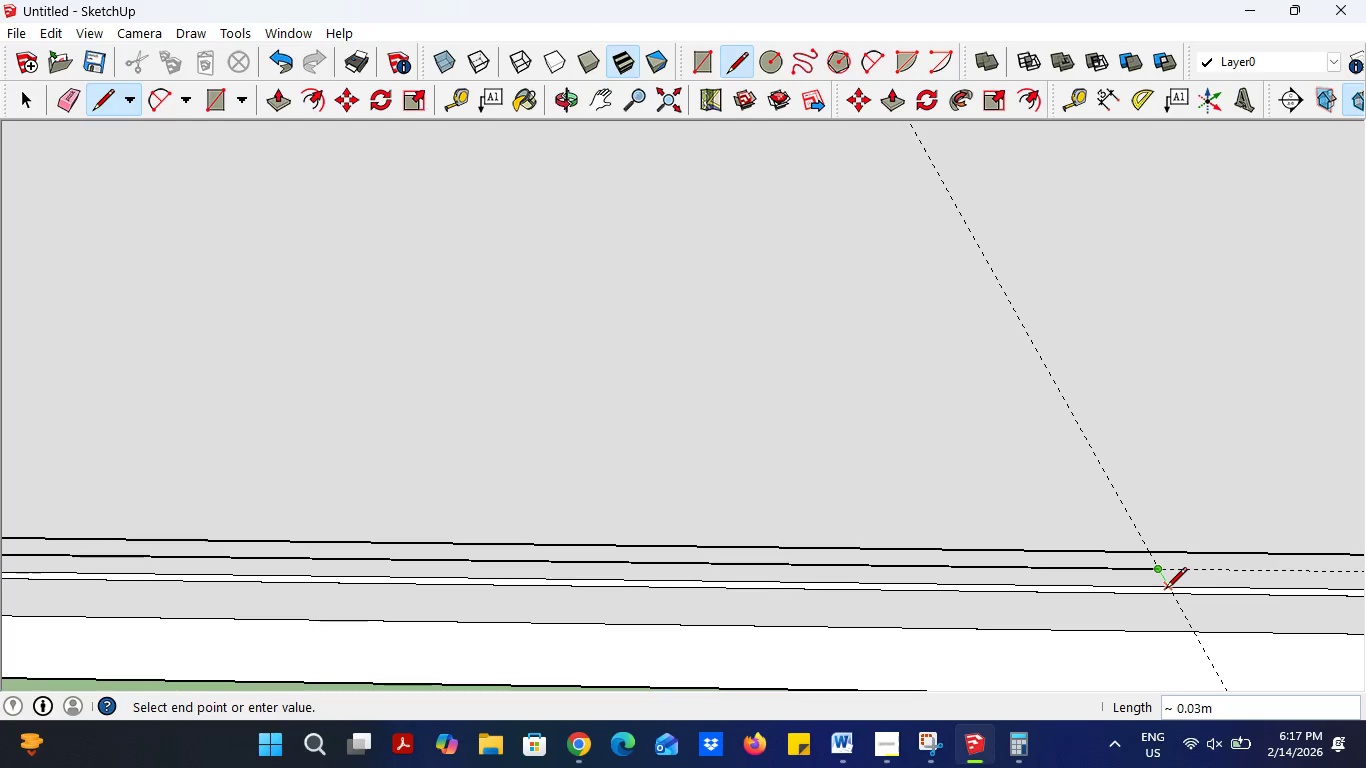 
left_click([1165, 591])
 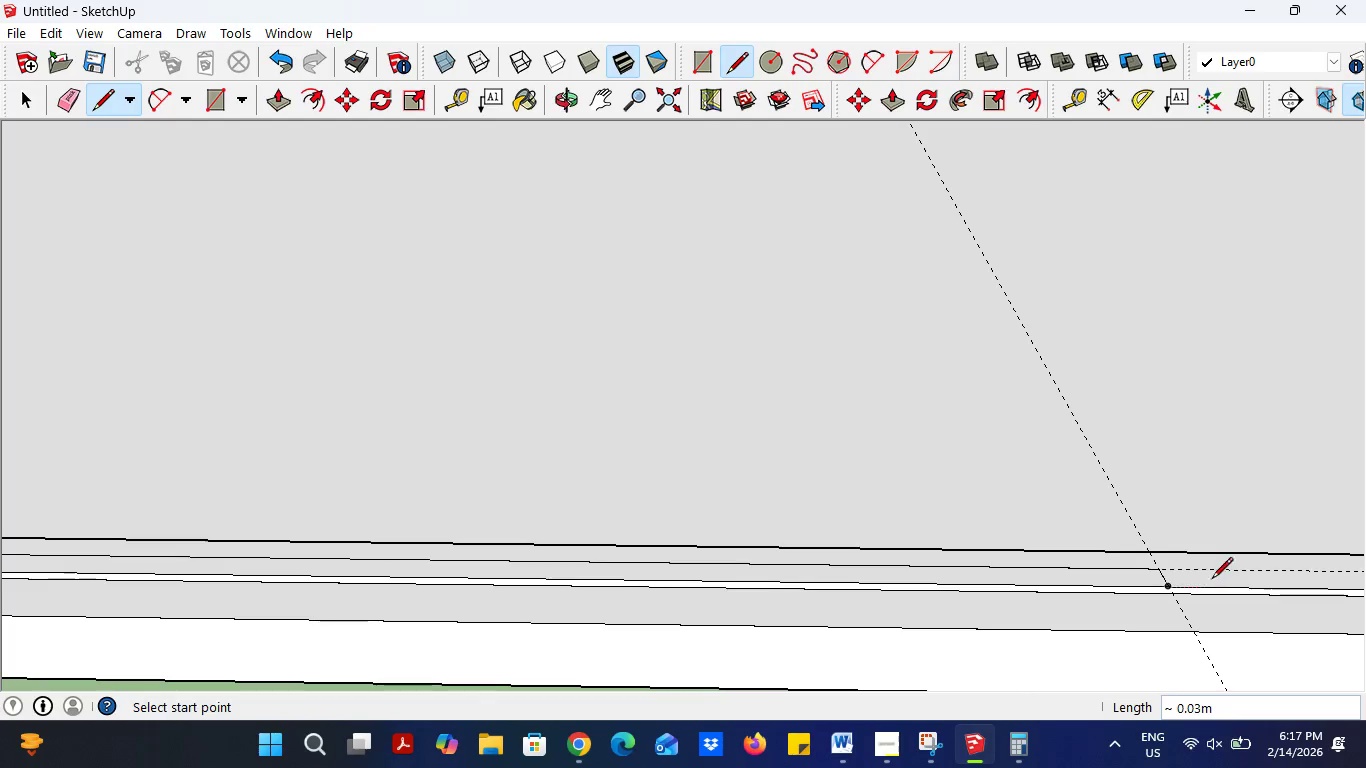 
scroll: coordinate [1208, 577], scroll_direction: down, amount: 4.0
 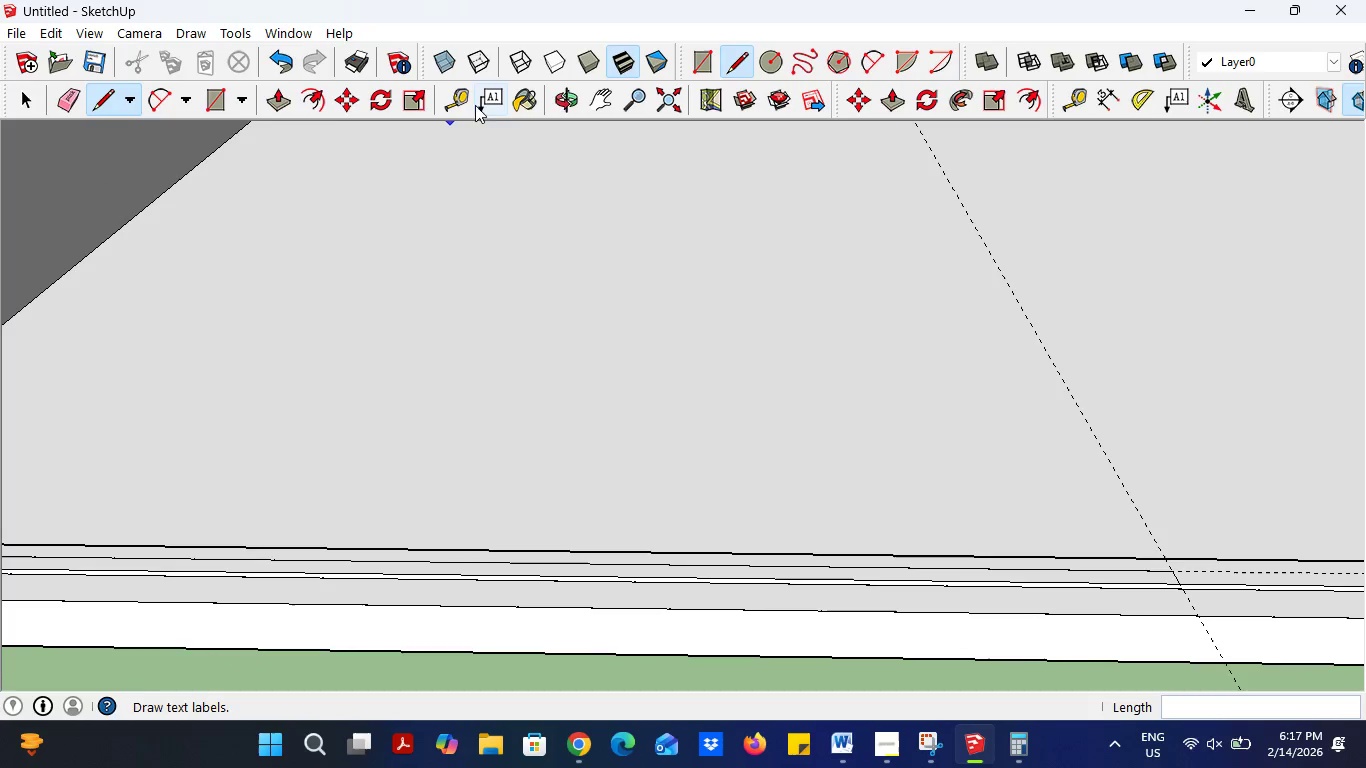 
left_click([457, 100])
 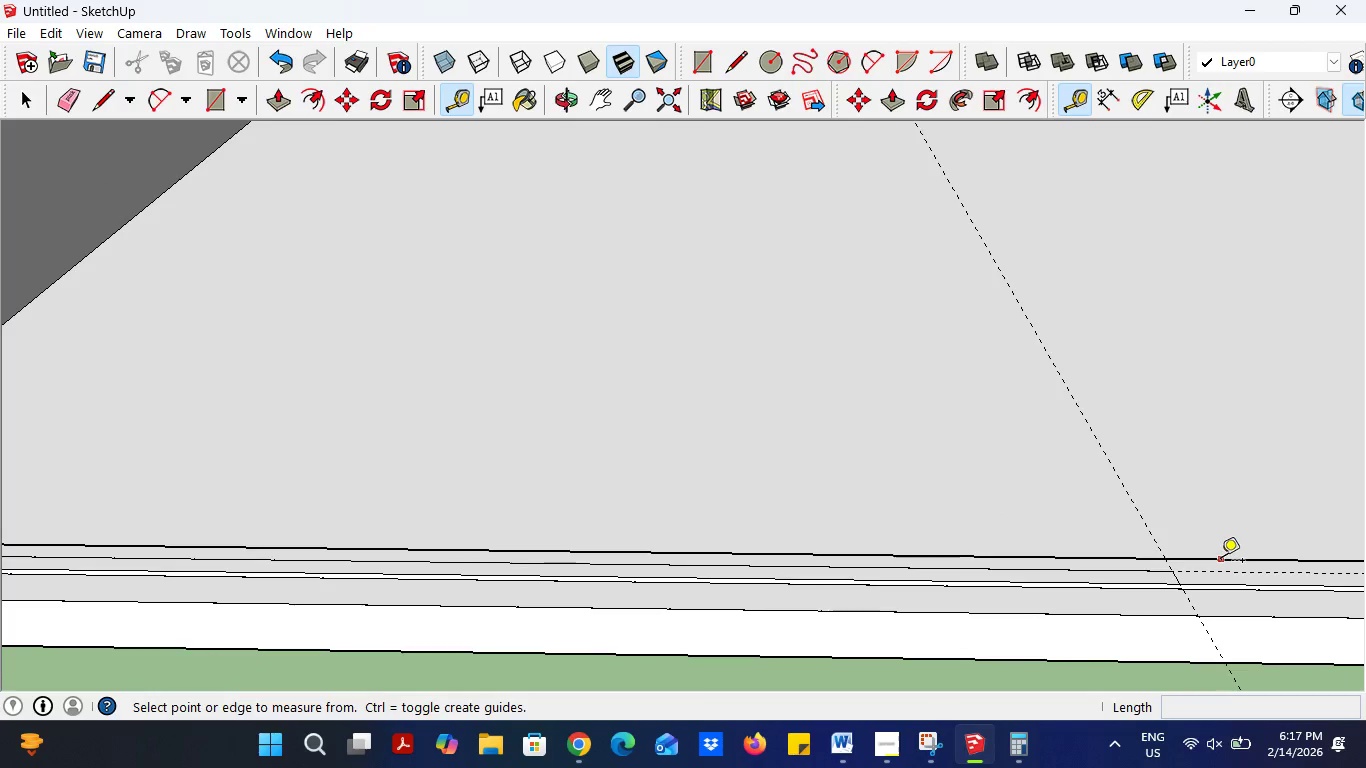 
scroll: coordinate [1155, 608], scroll_direction: up, amount: 10.0
 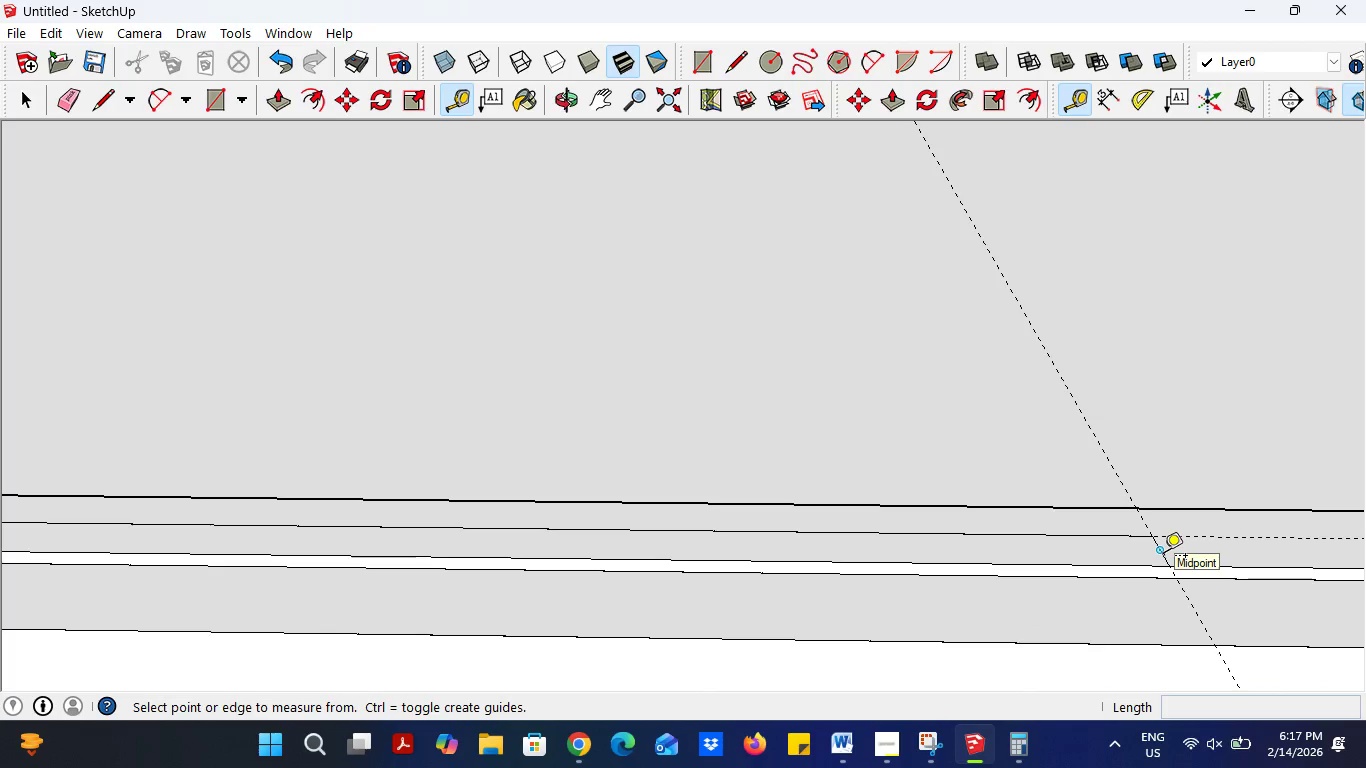 
left_click([1164, 553])
 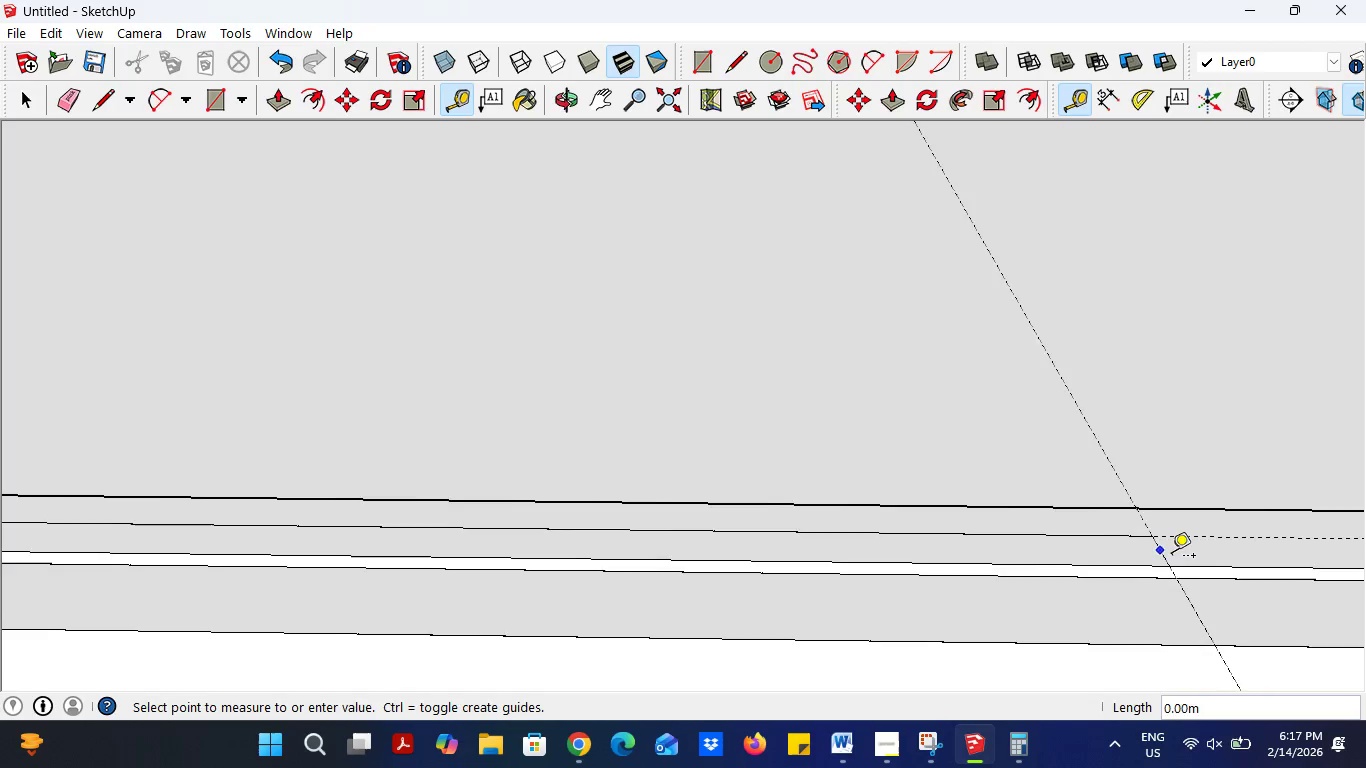 
scroll: coordinate [1228, 550], scroll_direction: down, amount: 13.0
 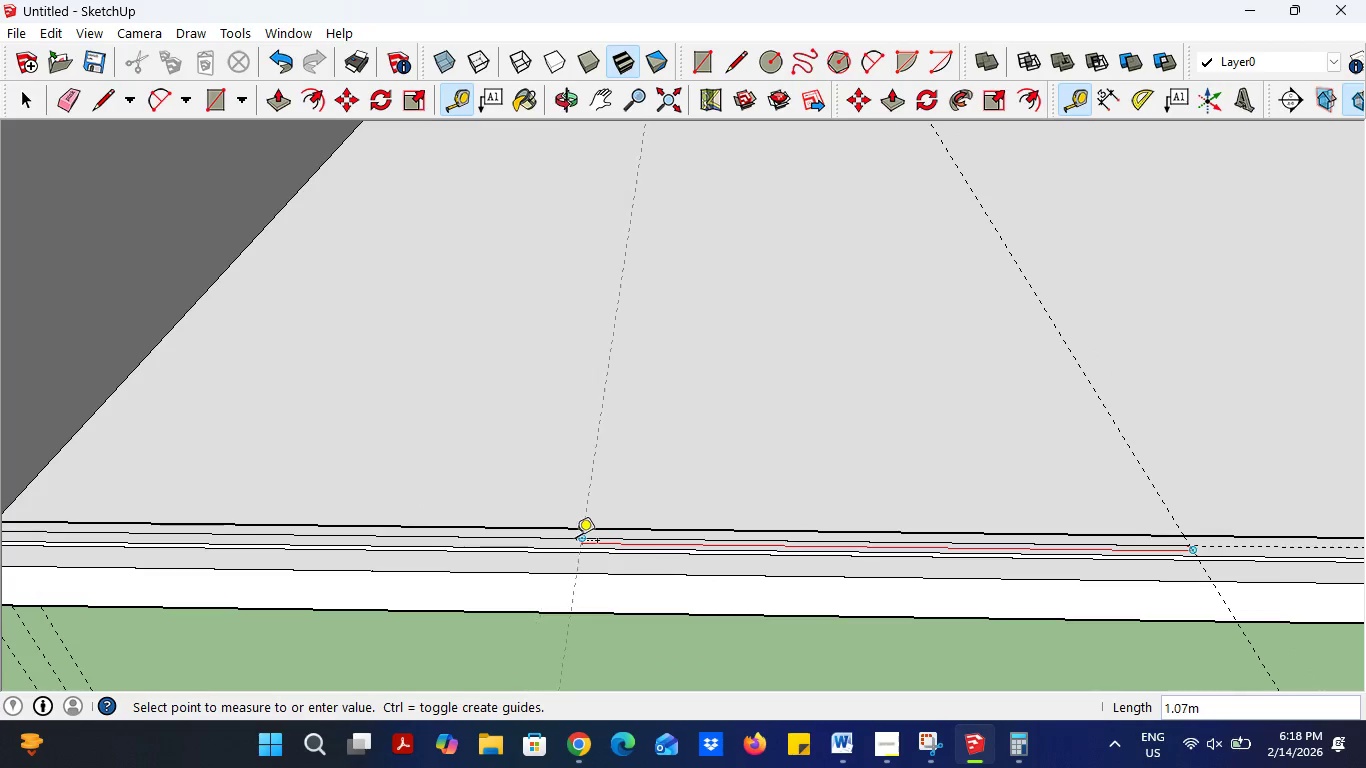 
left_click([580, 538])
 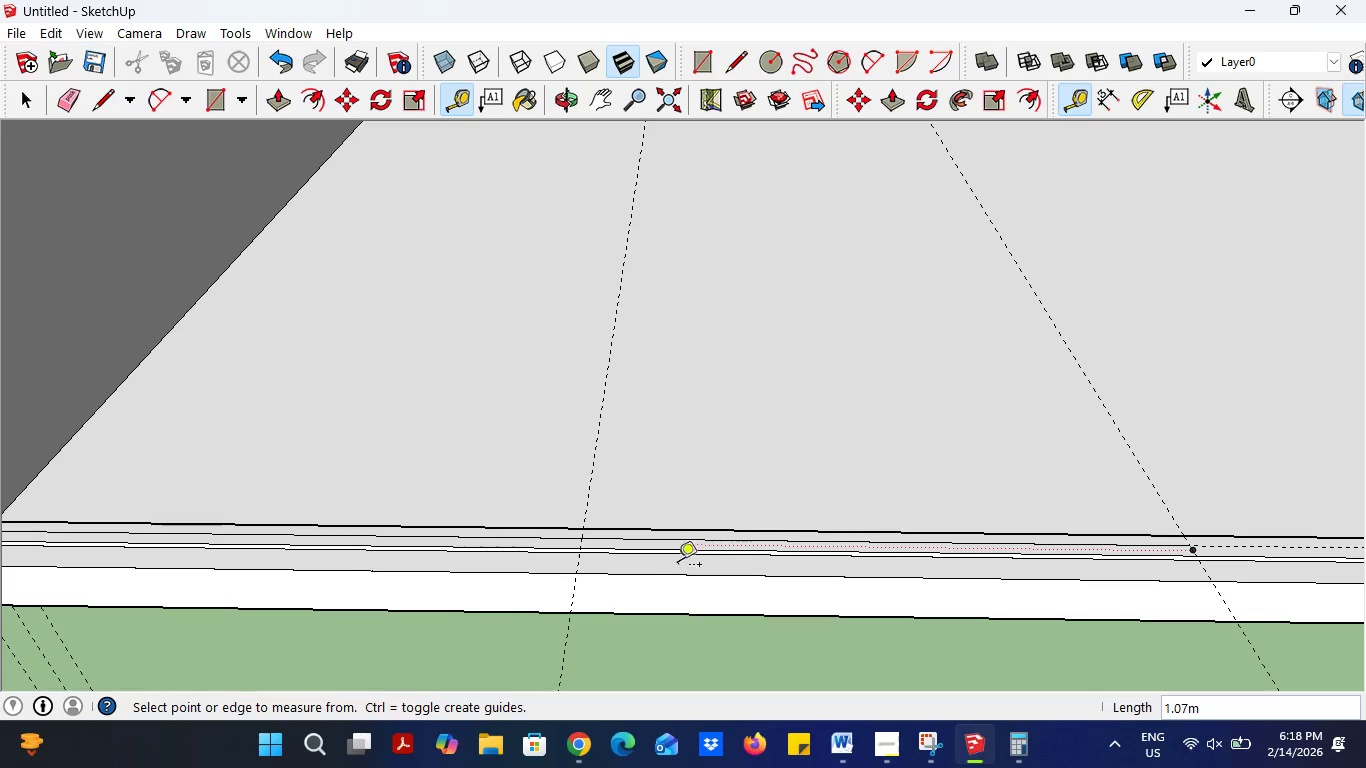 
scroll: coordinate [586, 568], scroll_direction: up, amount: 13.0
 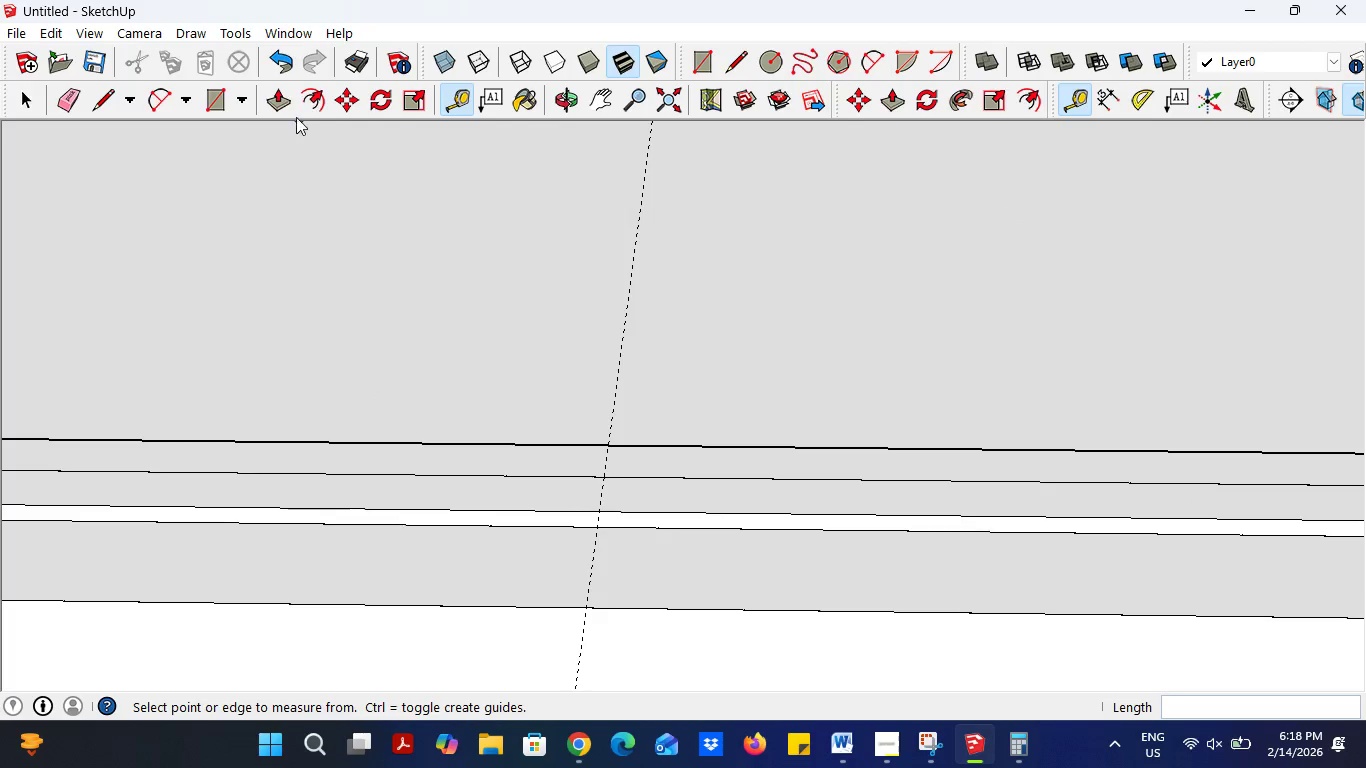 
left_click([109, 100])
 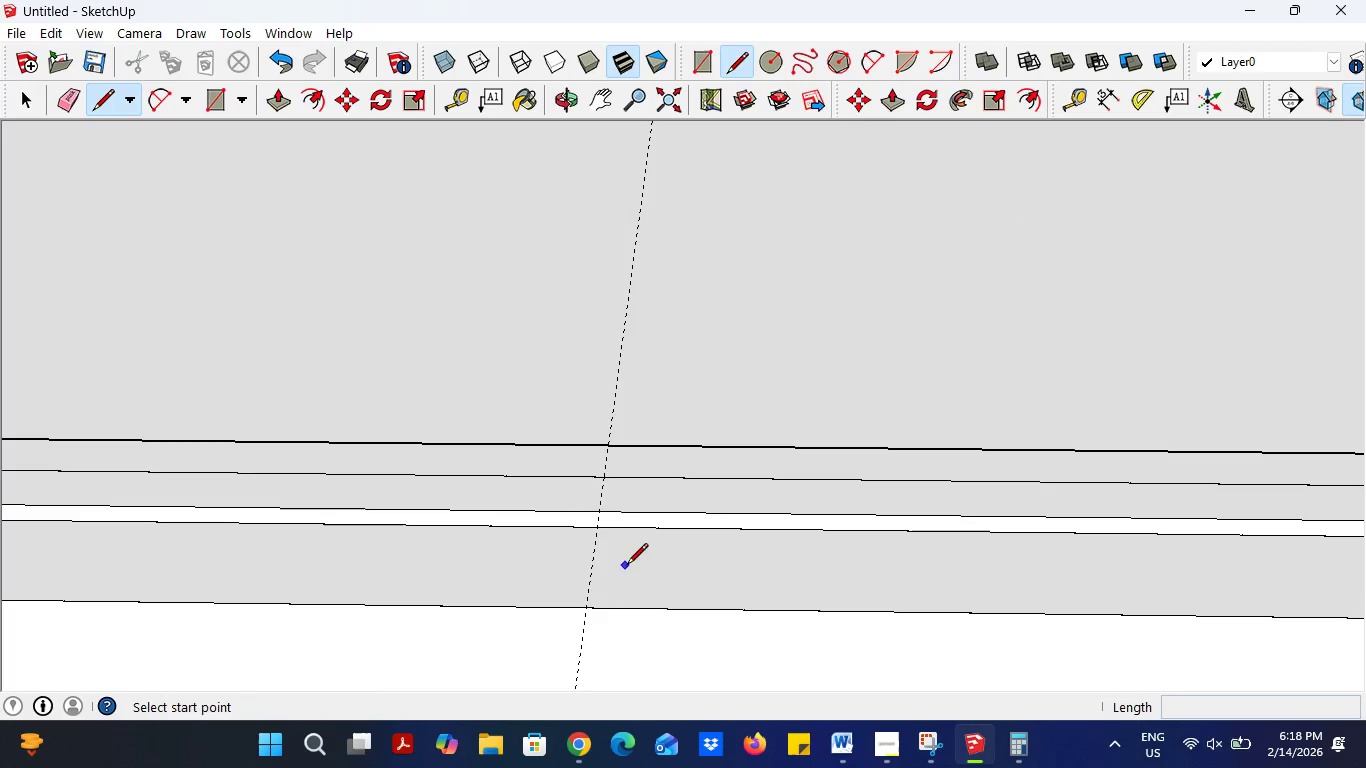 
scroll: coordinate [603, 511], scroll_direction: up, amount: 4.0
 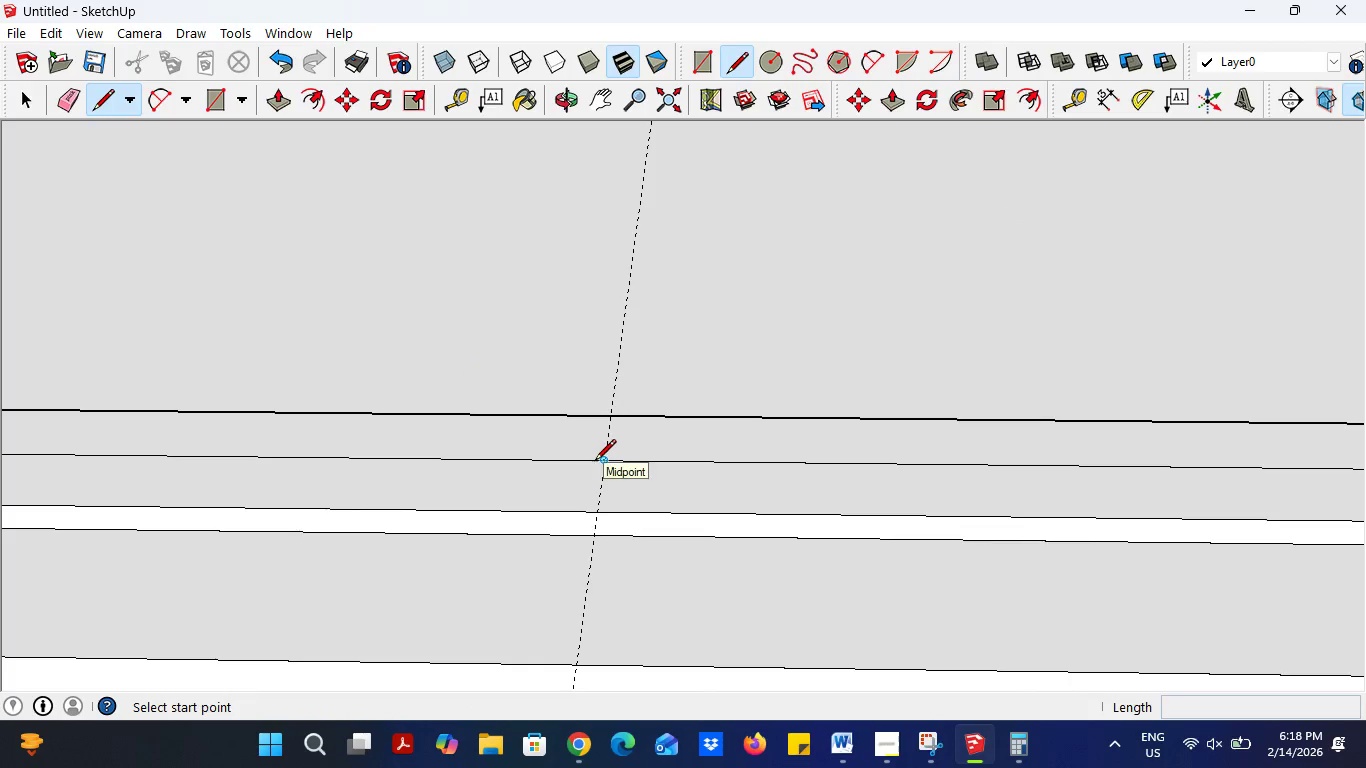 
left_click([604, 462])
 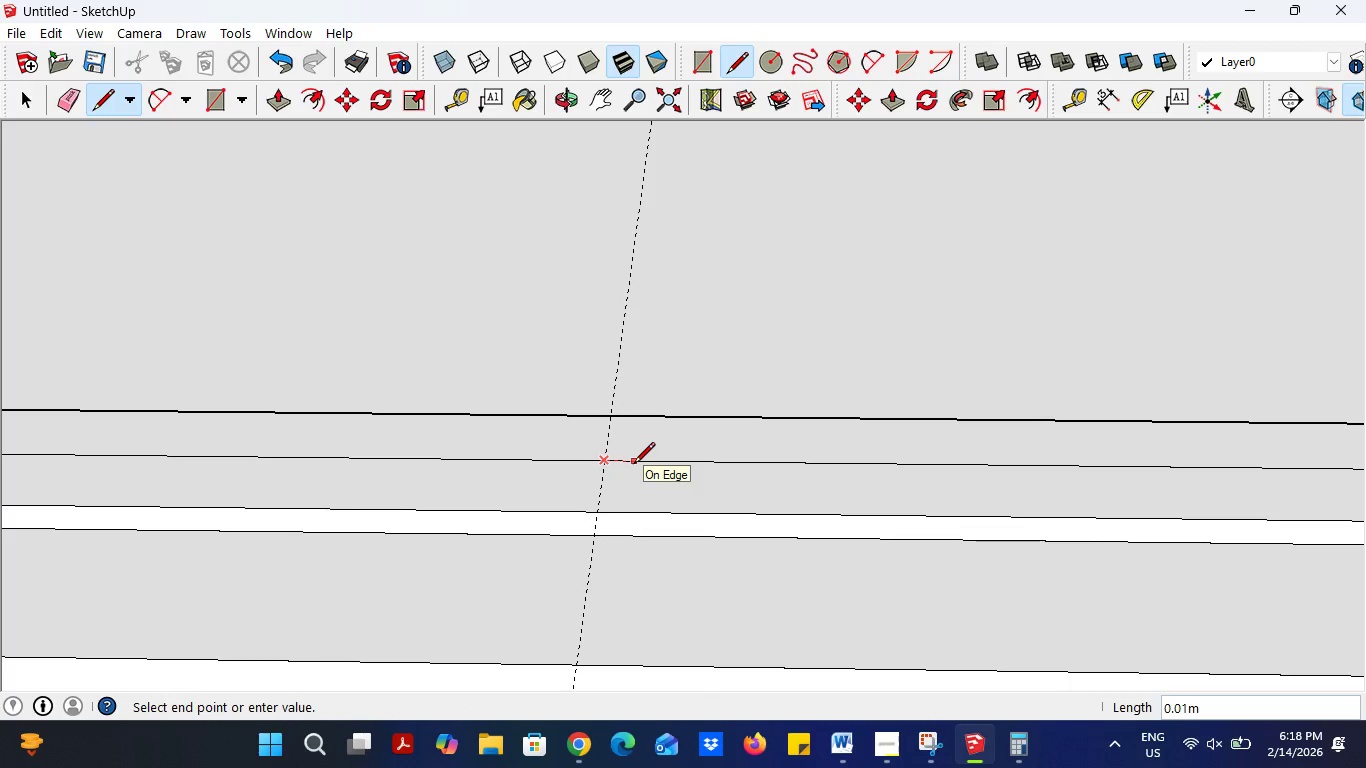 
type(.01)
 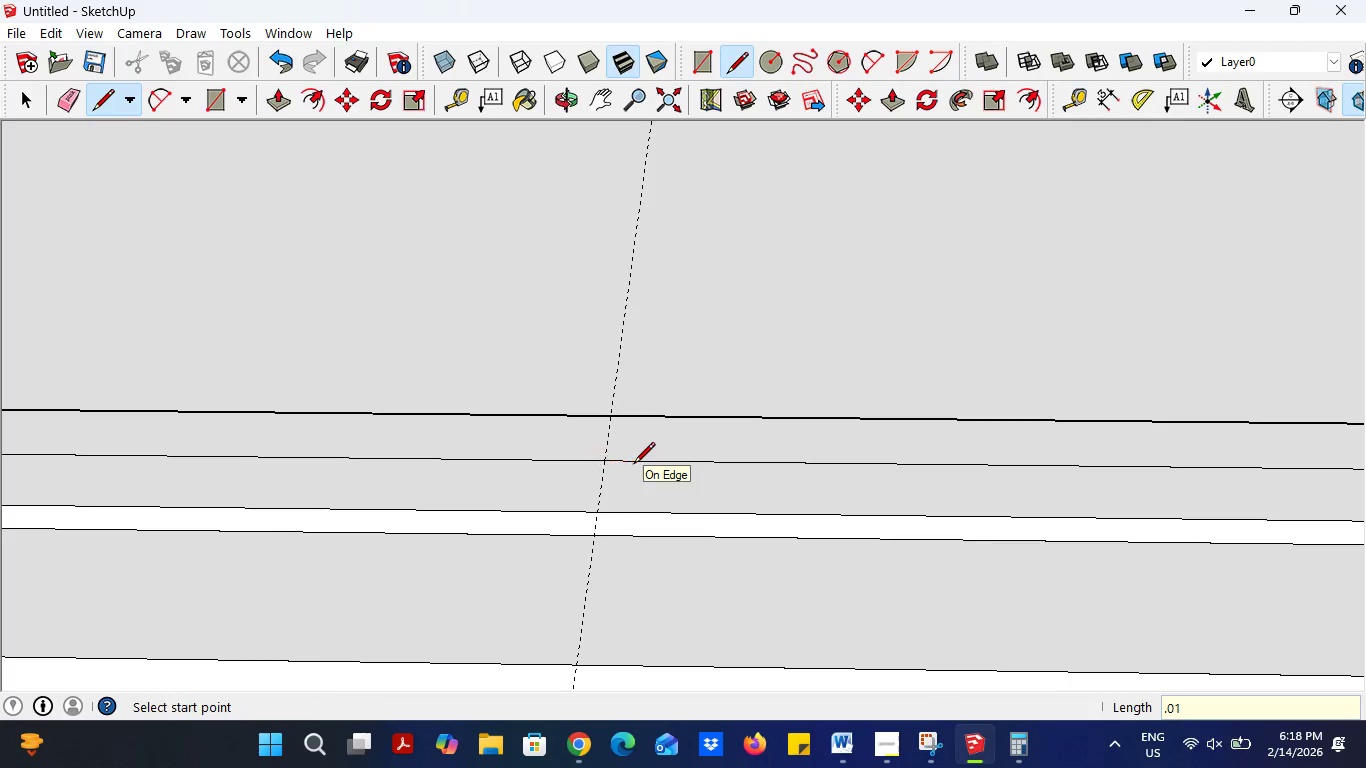 
key(Enter)
 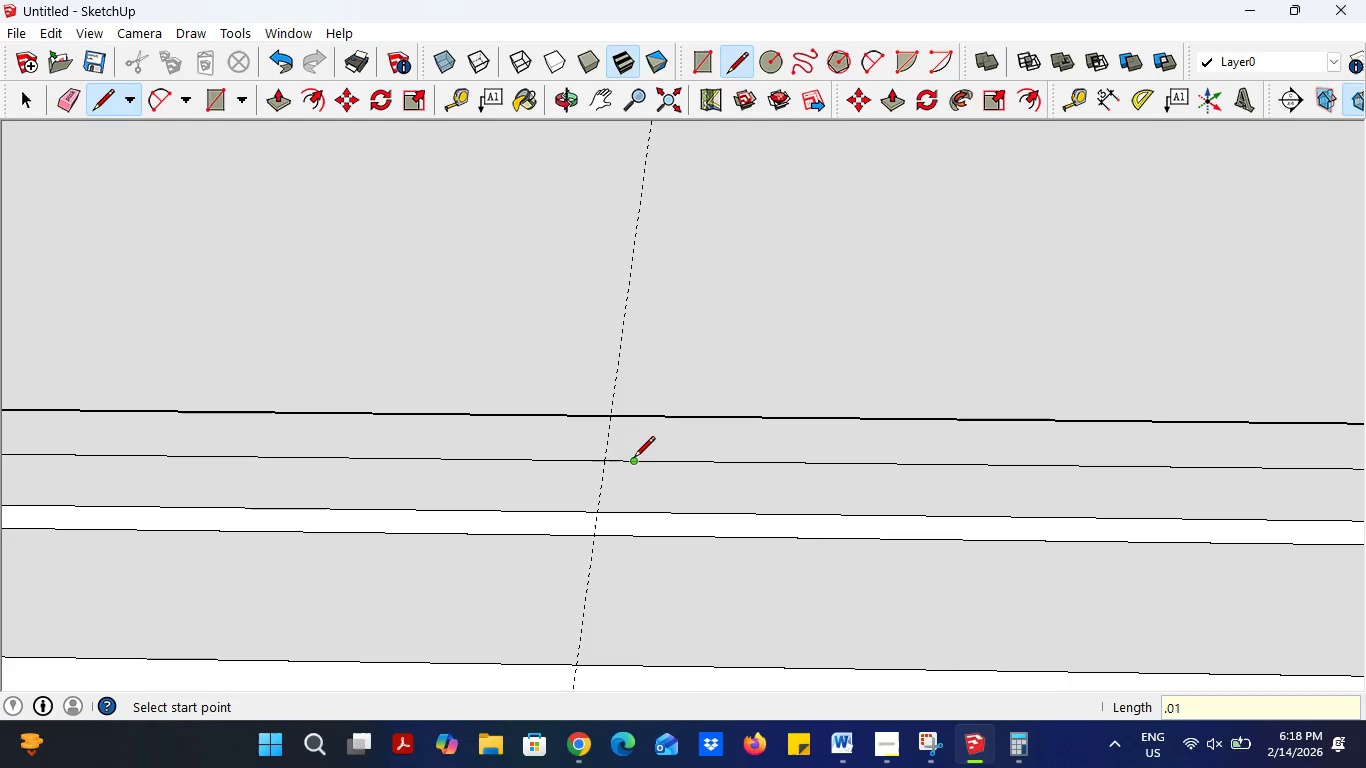 
left_click([625, 459])
 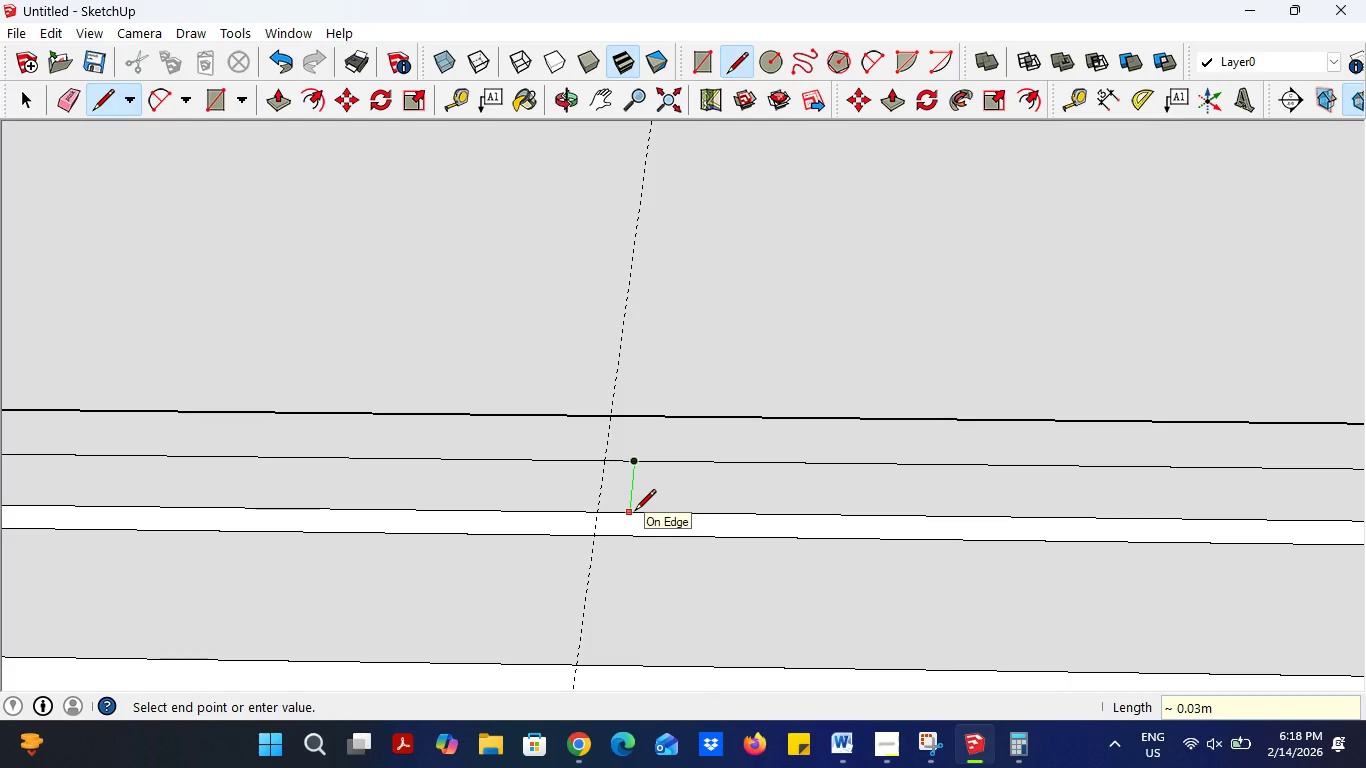 
left_click([634, 512])
 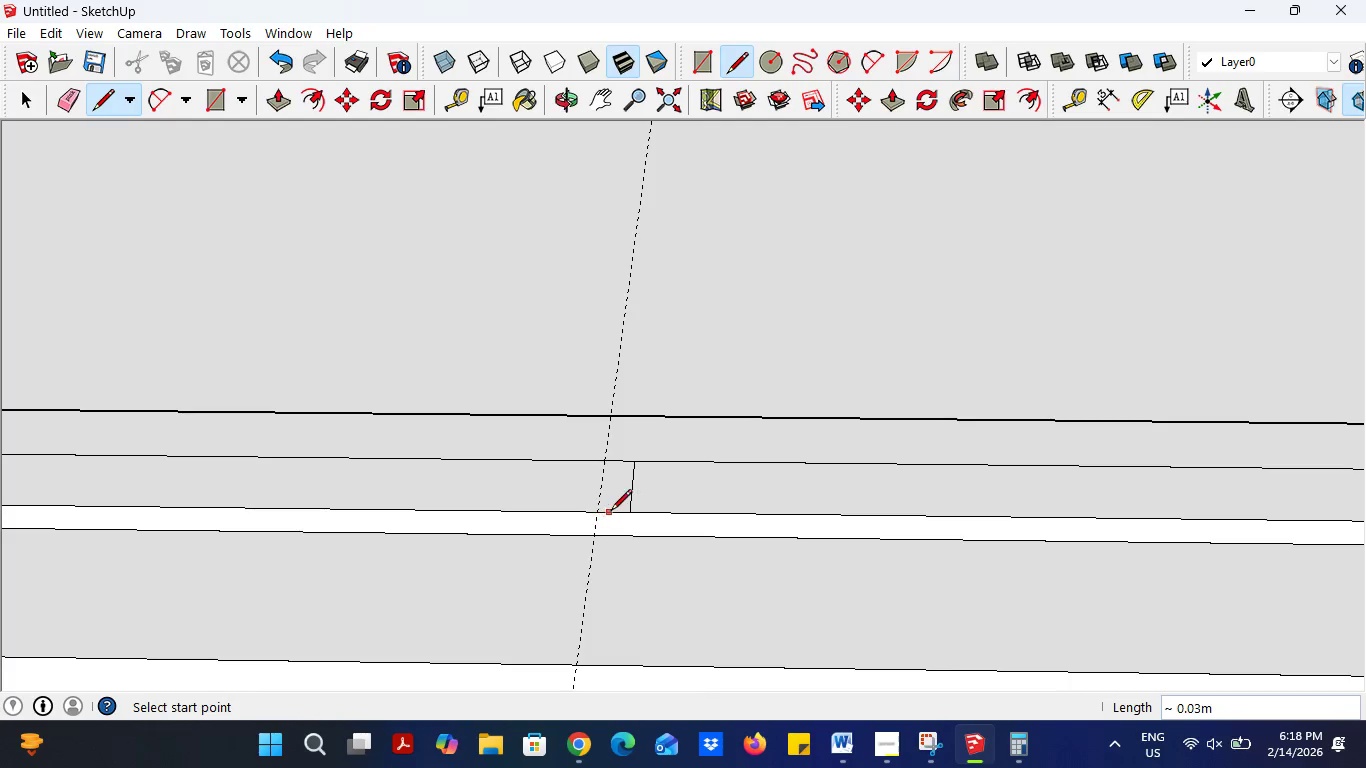 
left_click([599, 512])
 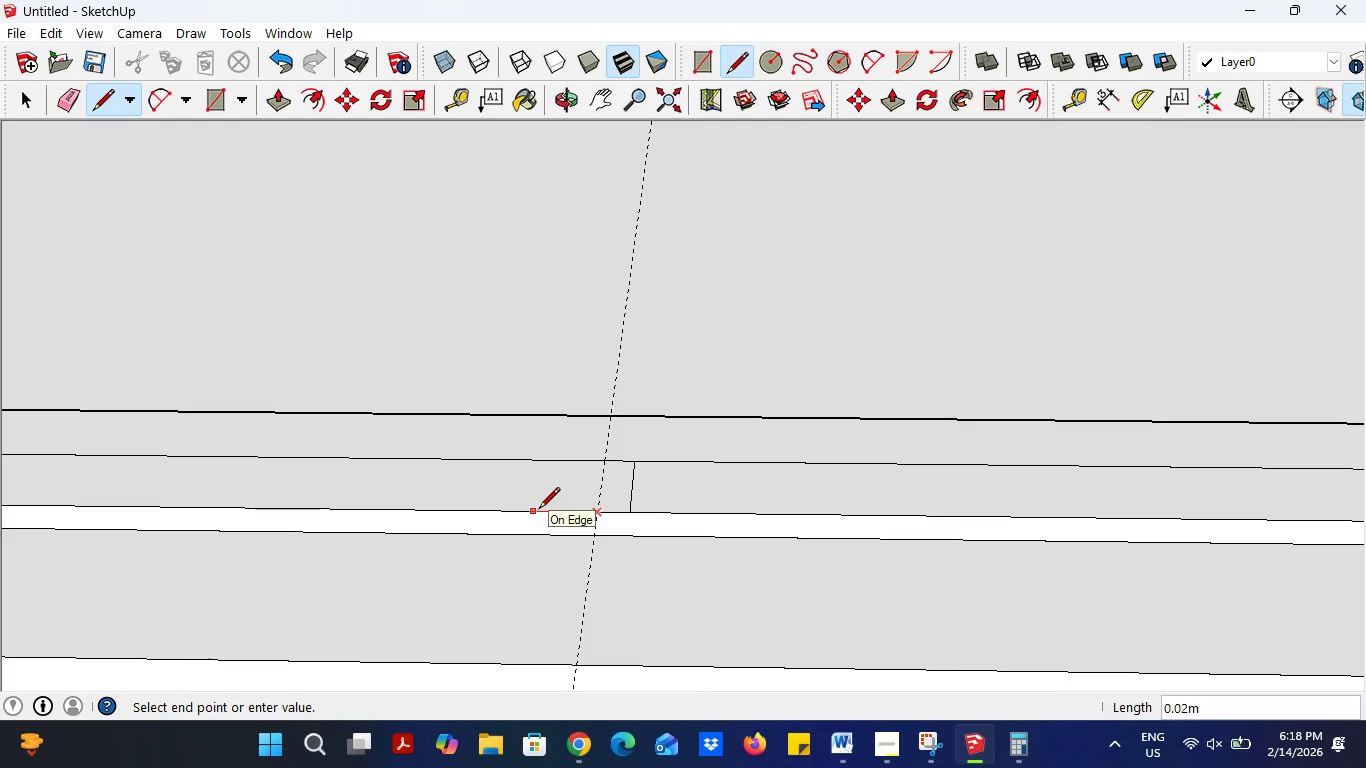 
type(.01)
 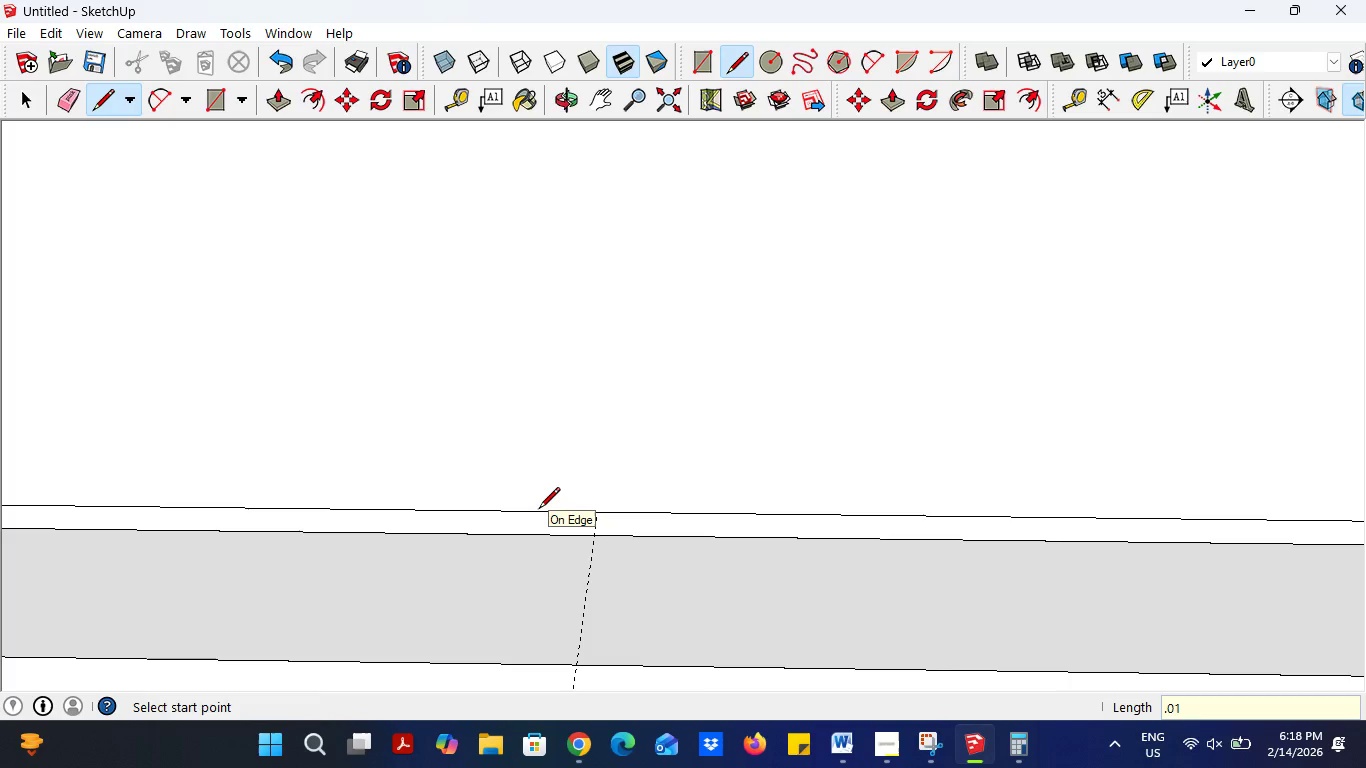 
key(Enter)
 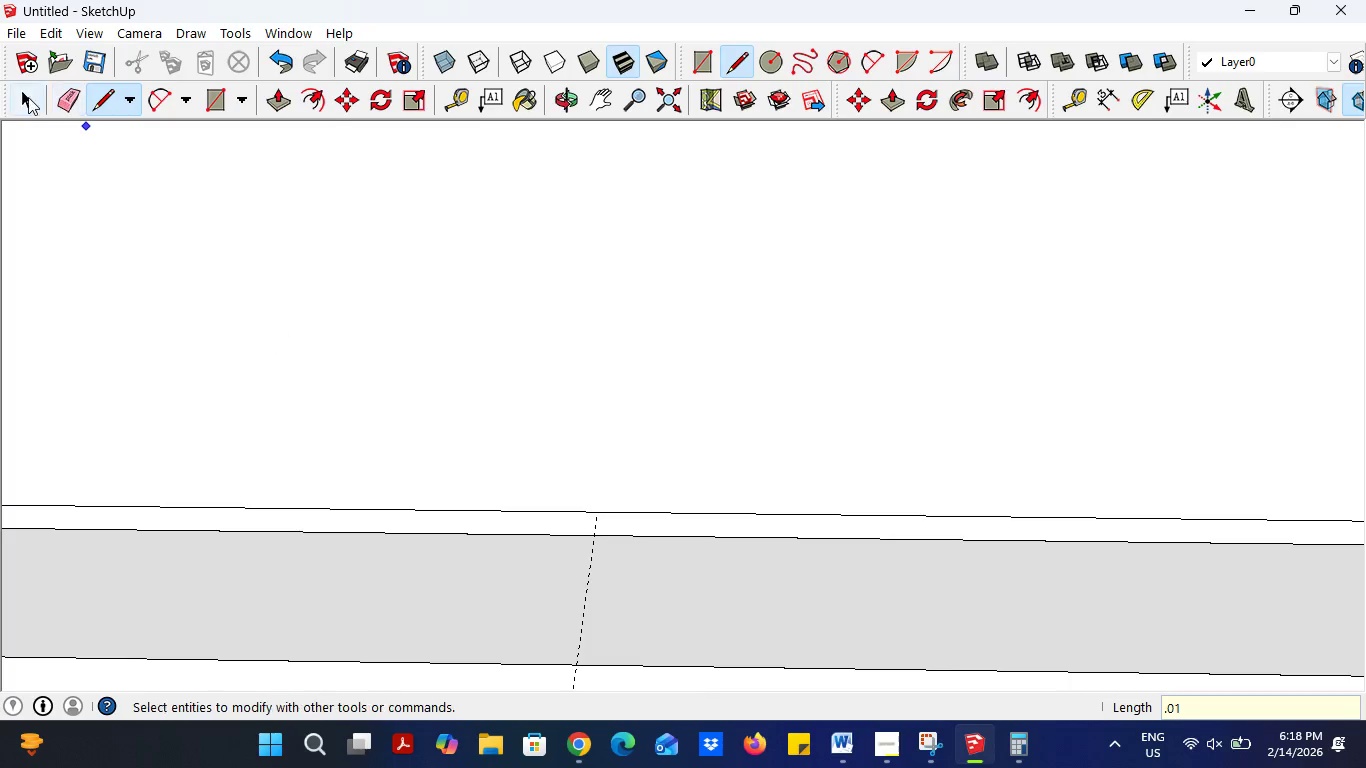 
double_click([288, 285])
 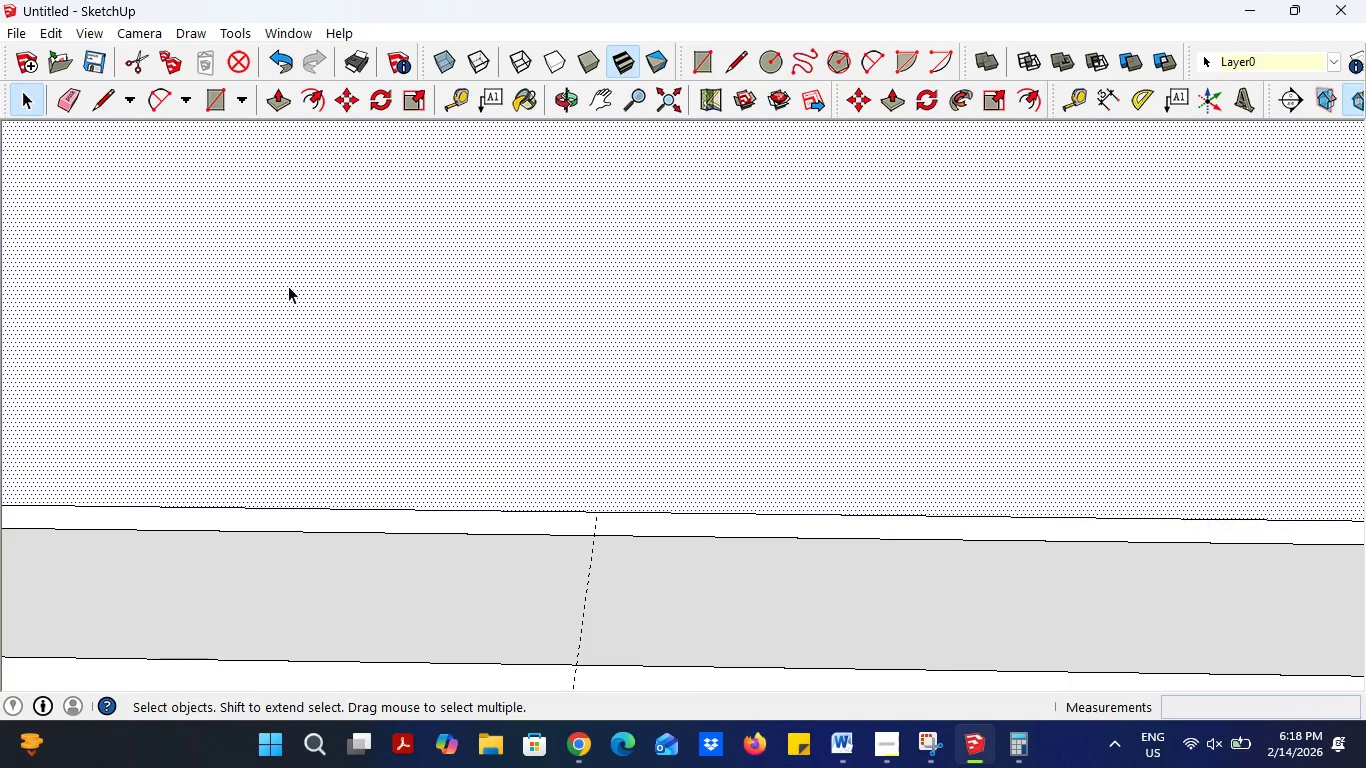 
key(Delete)
 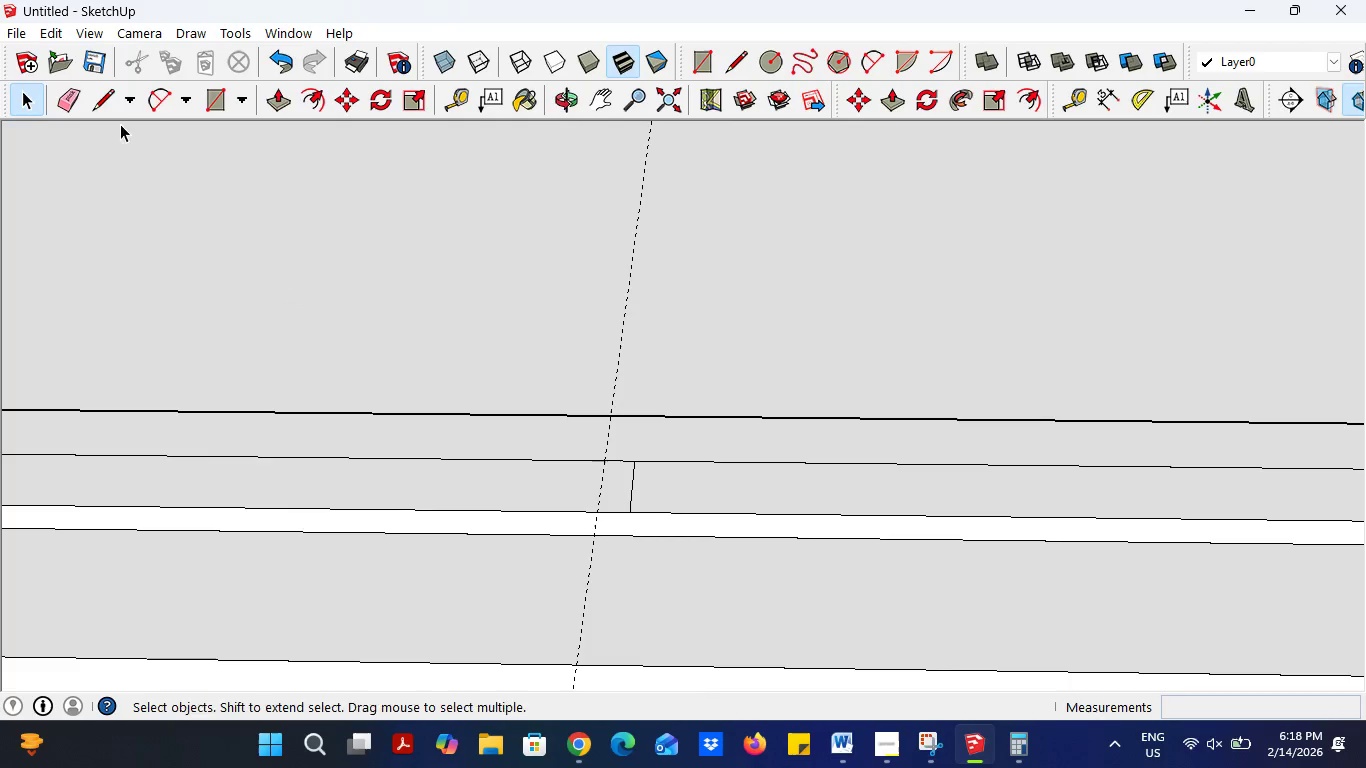 
left_click([109, 97])
 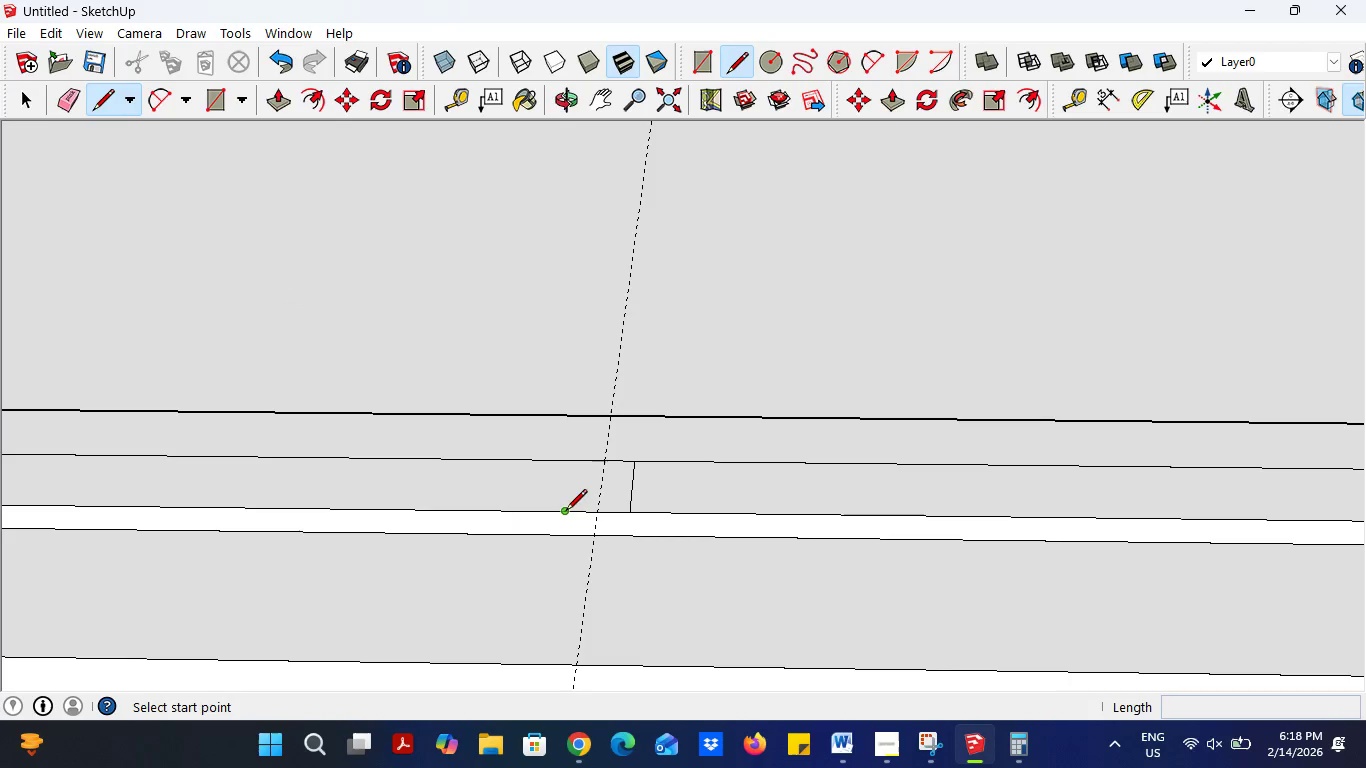 
left_click([566, 512])
 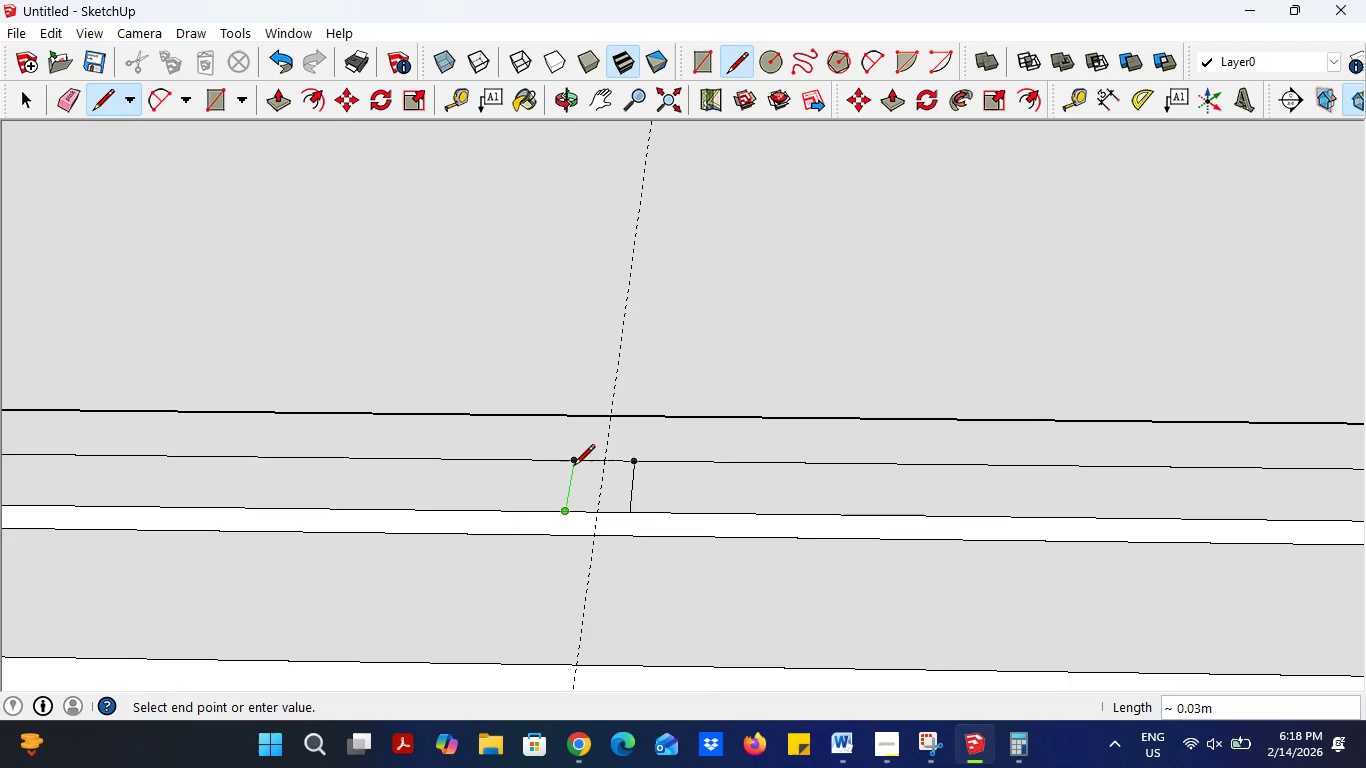 
left_click([573, 466])
 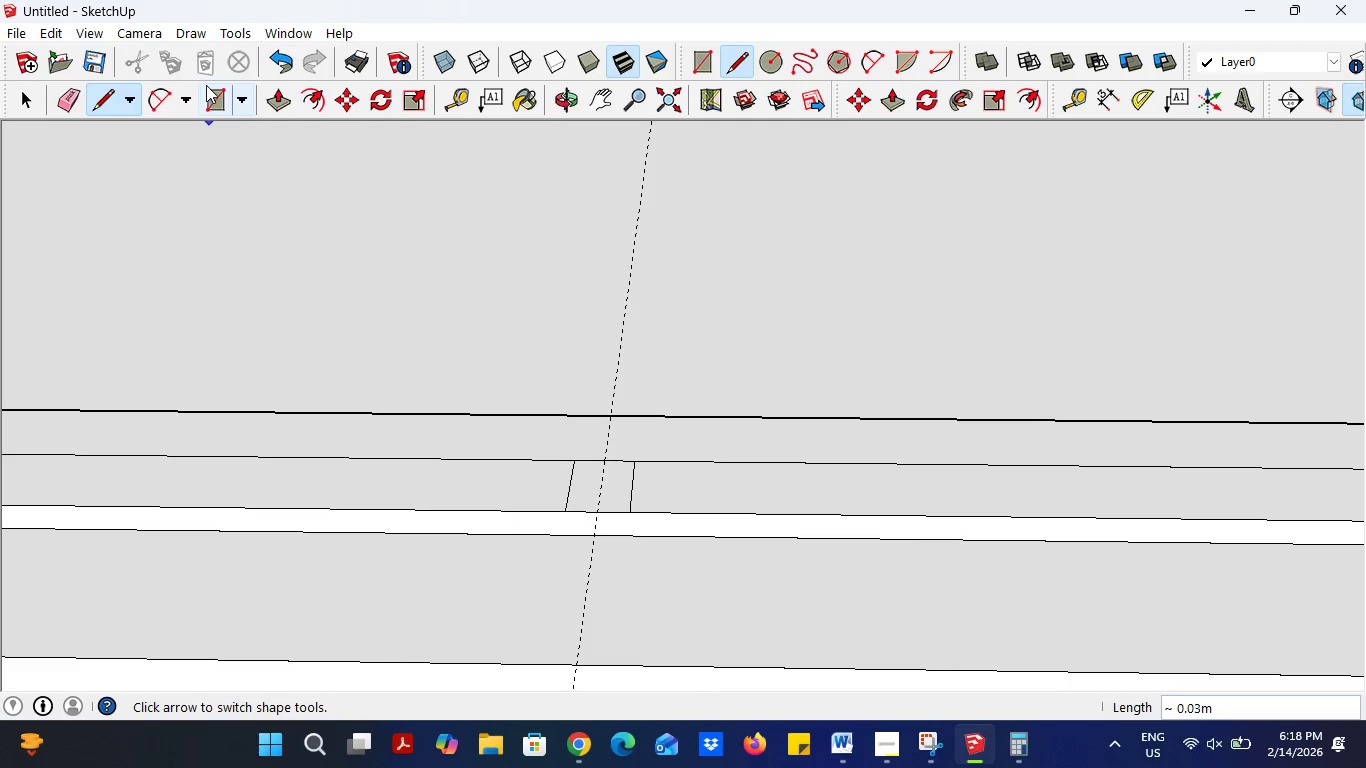 
left_click([265, 98])
 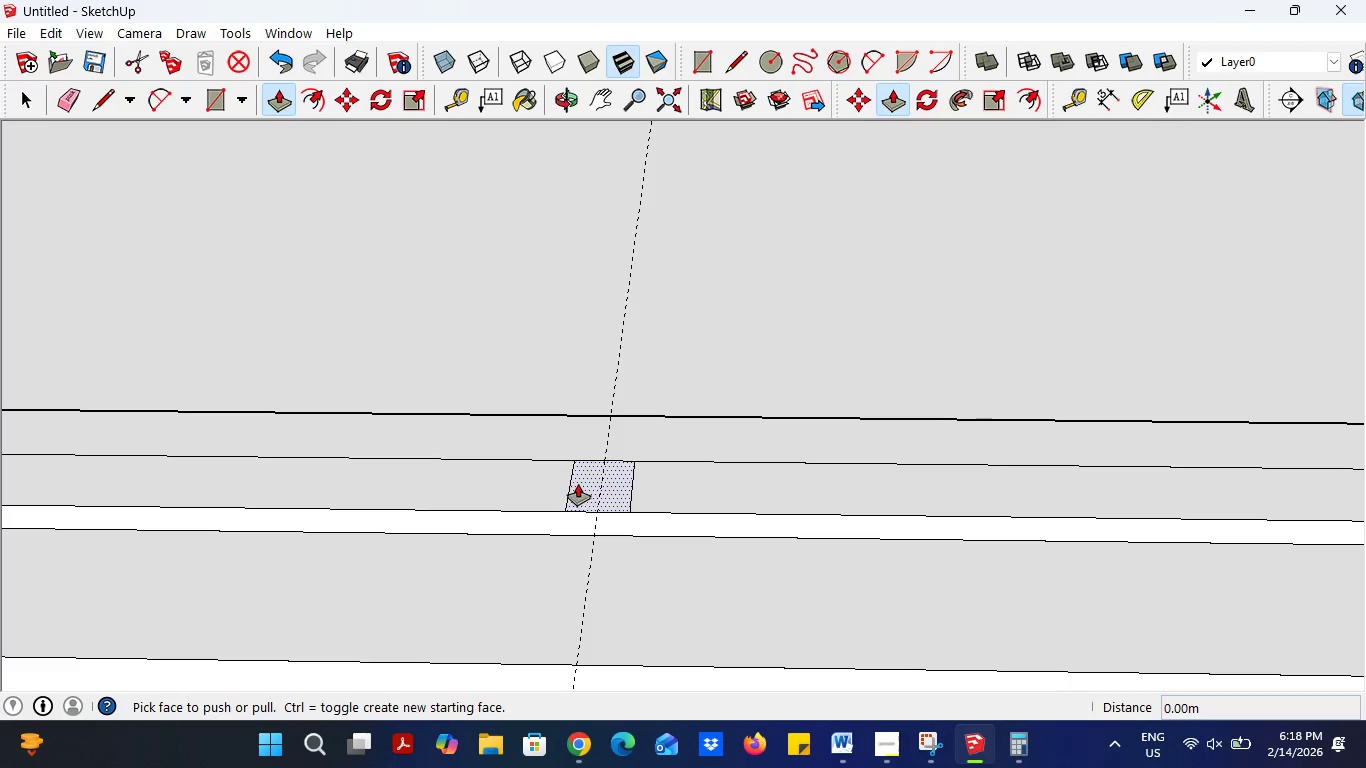 
left_click([583, 484])
 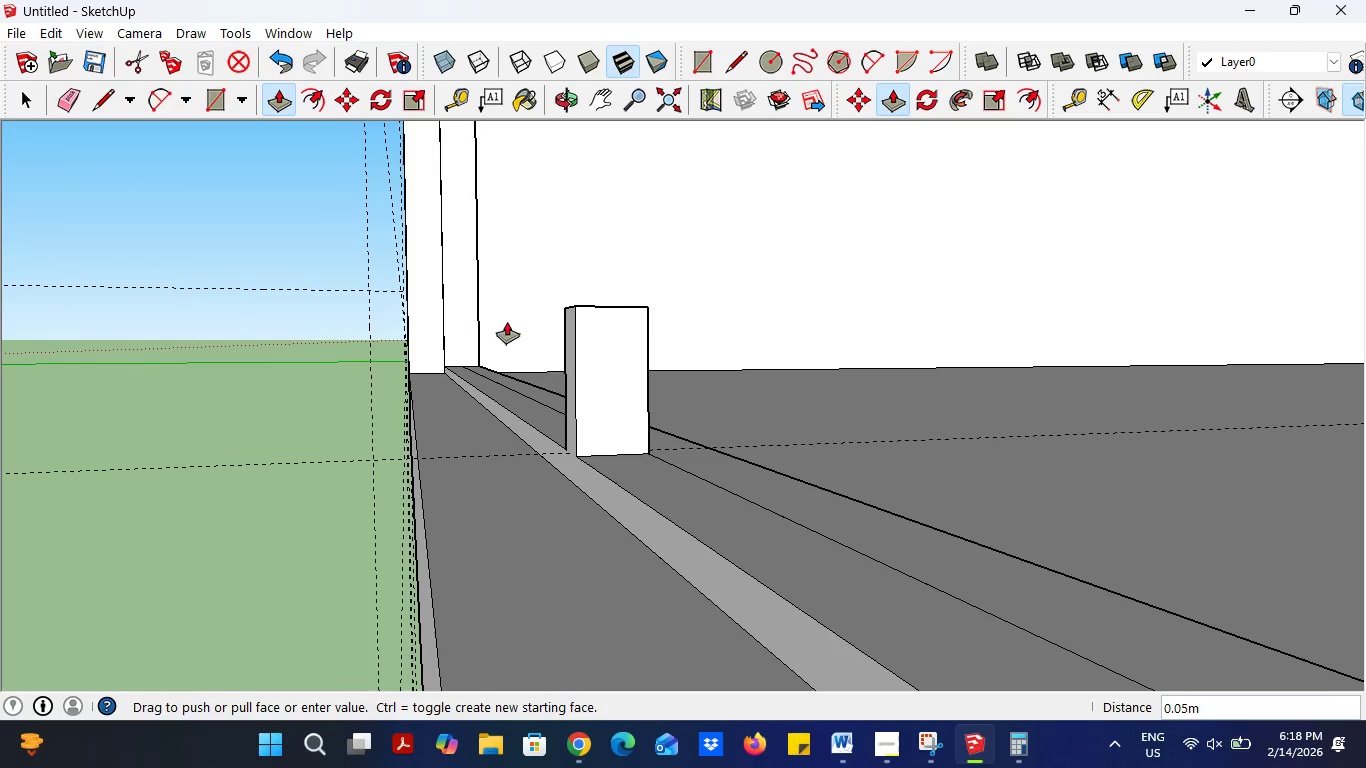 
scroll: coordinate [651, 512], scroll_direction: down, amount: 33.0
 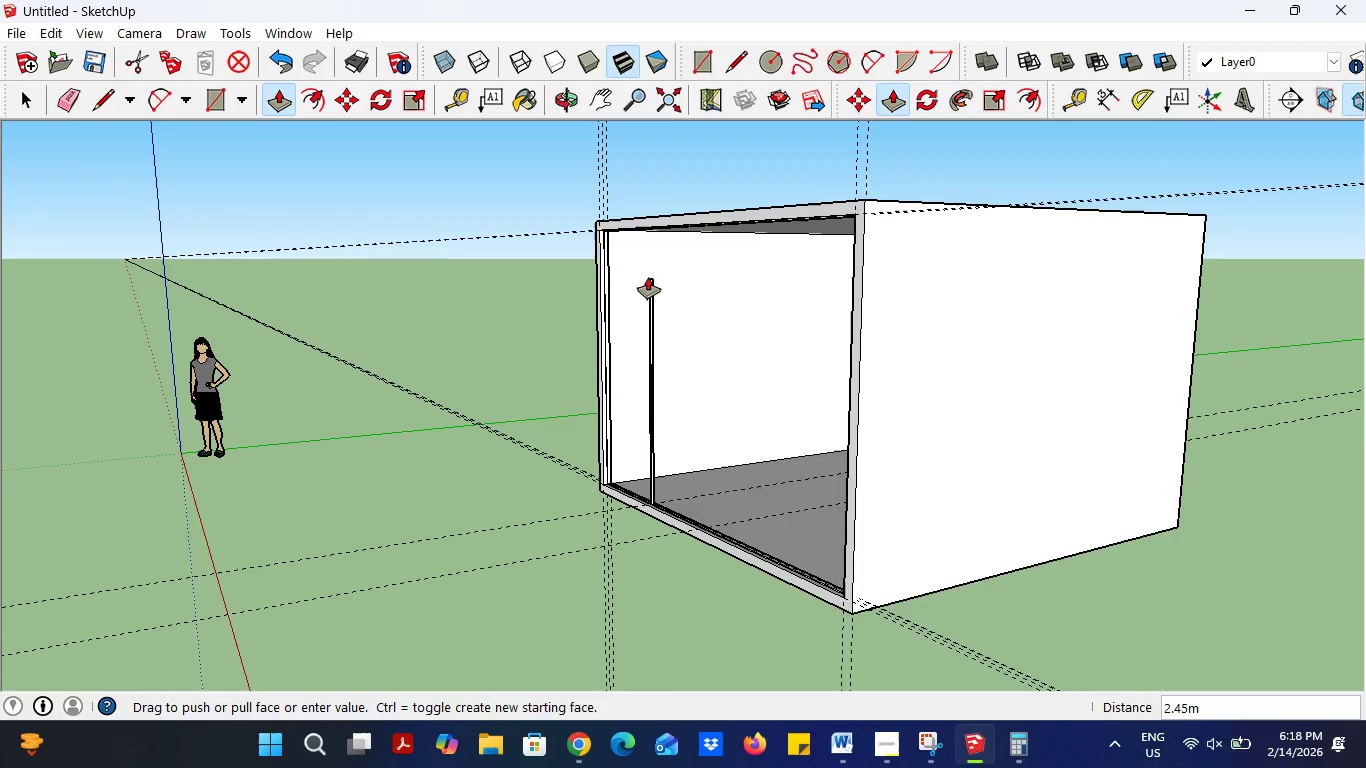 
scroll: coordinate [650, 265], scroll_direction: up, amount: 6.0
 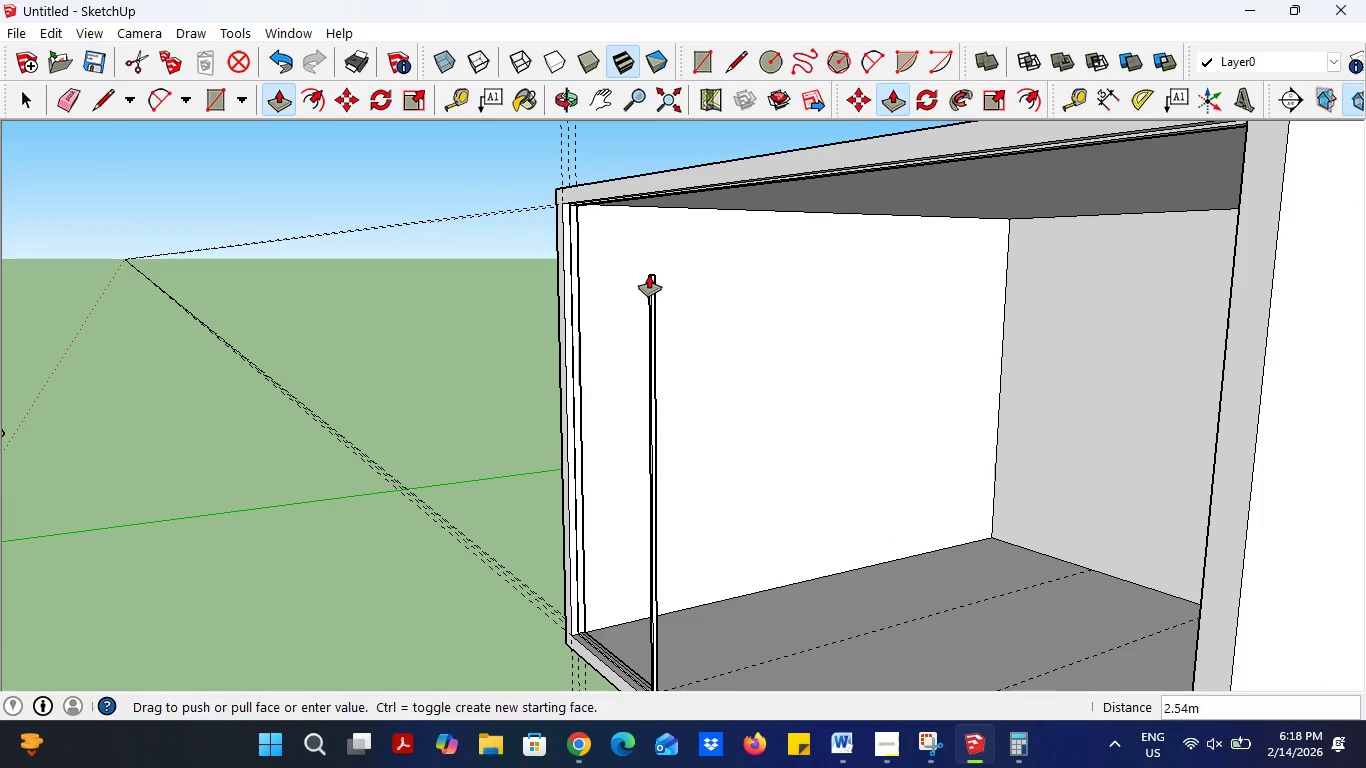 
key(Escape)
 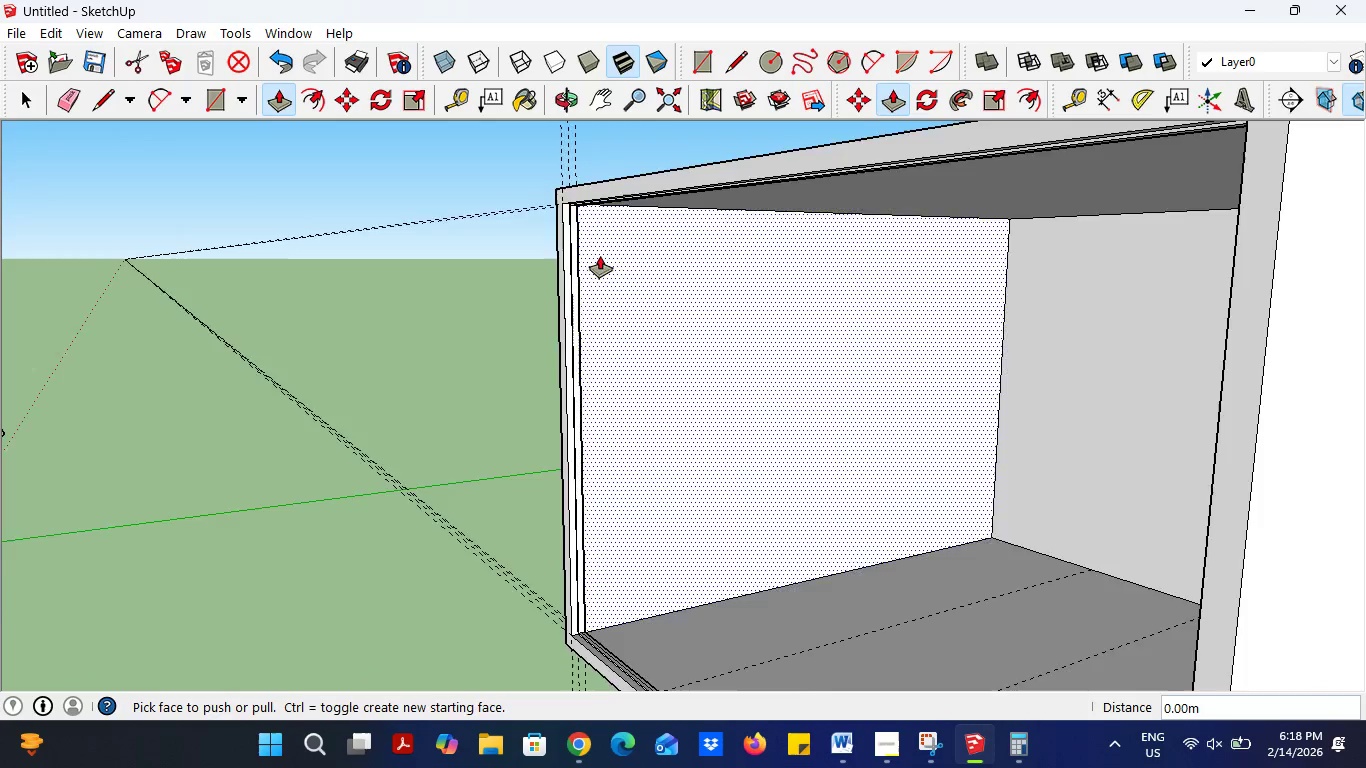 
scroll: coordinate [599, 256], scroll_direction: down, amount: 5.0
 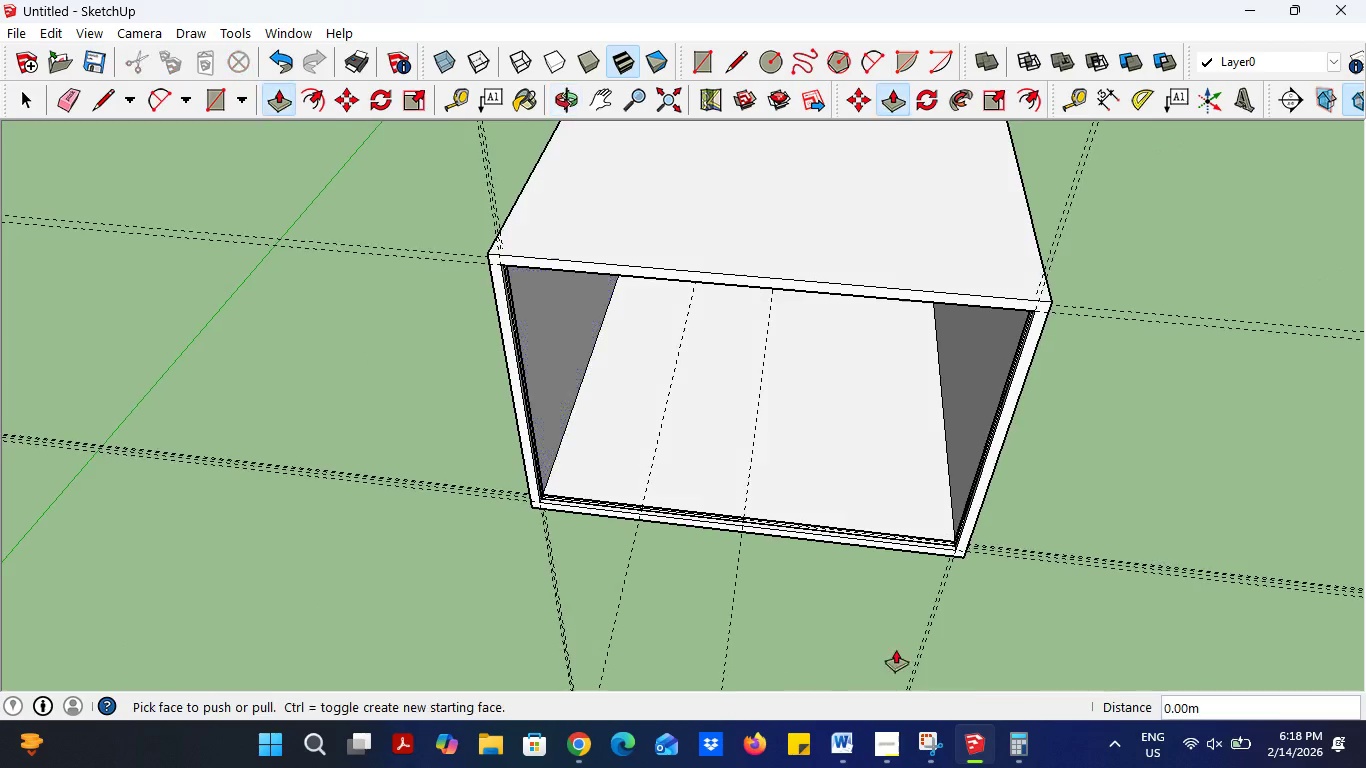 
scroll: coordinate [494, 357], scroll_direction: up, amount: 51.0
 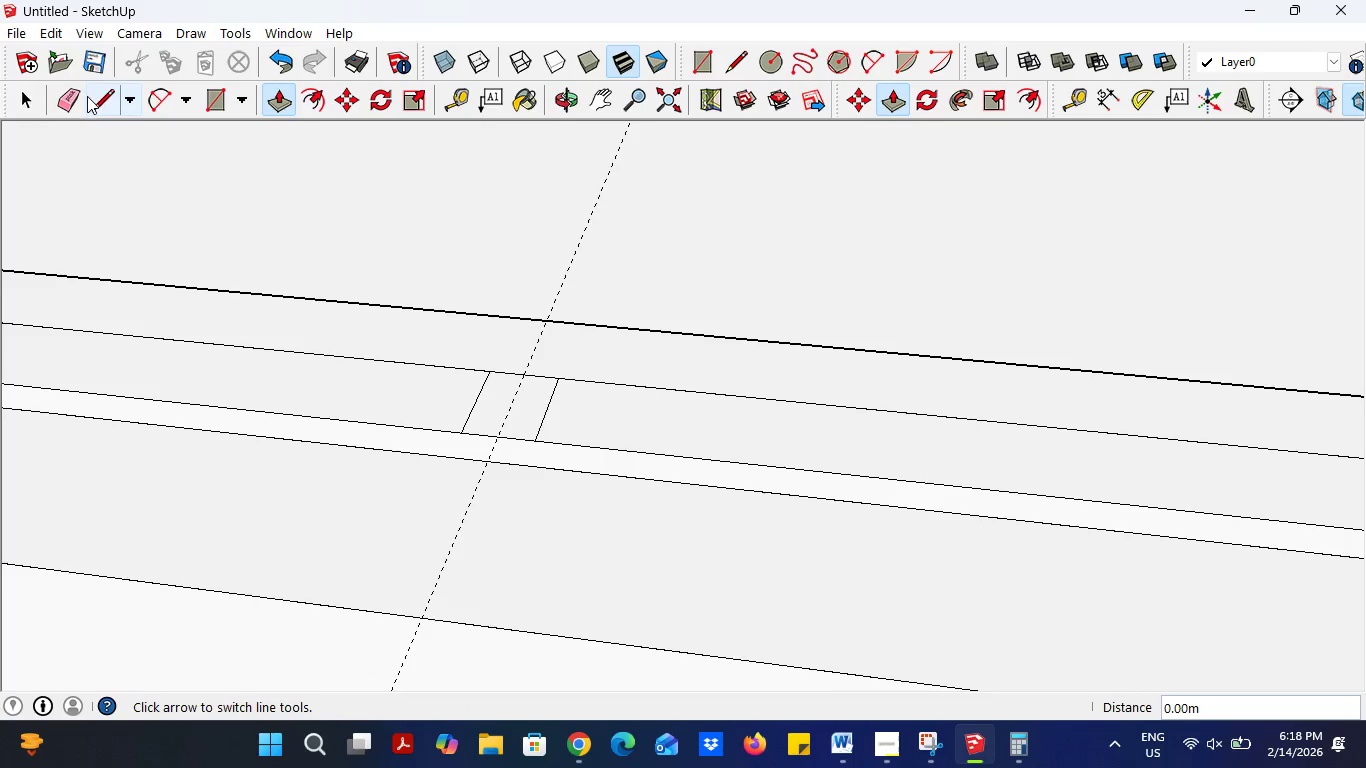 
left_click([91, 99])
 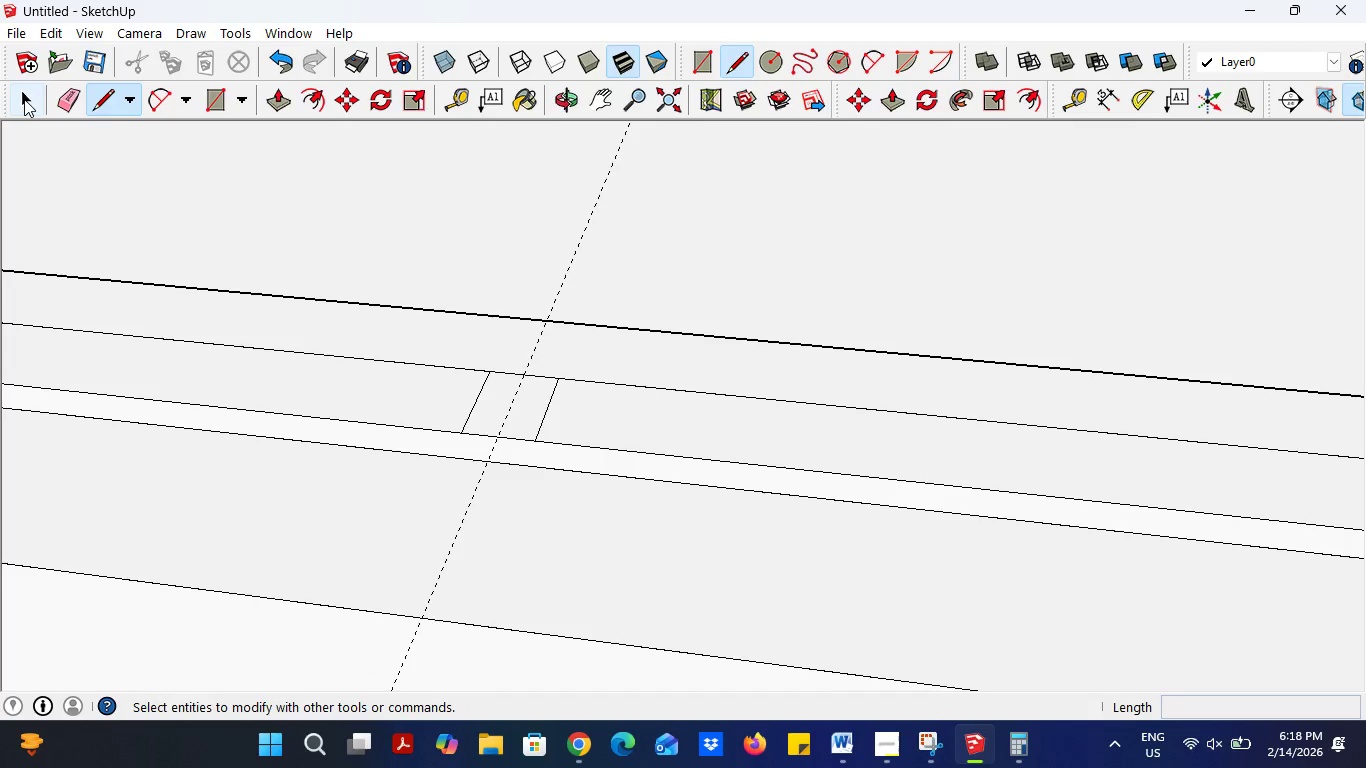 
left_click([24, 99])
 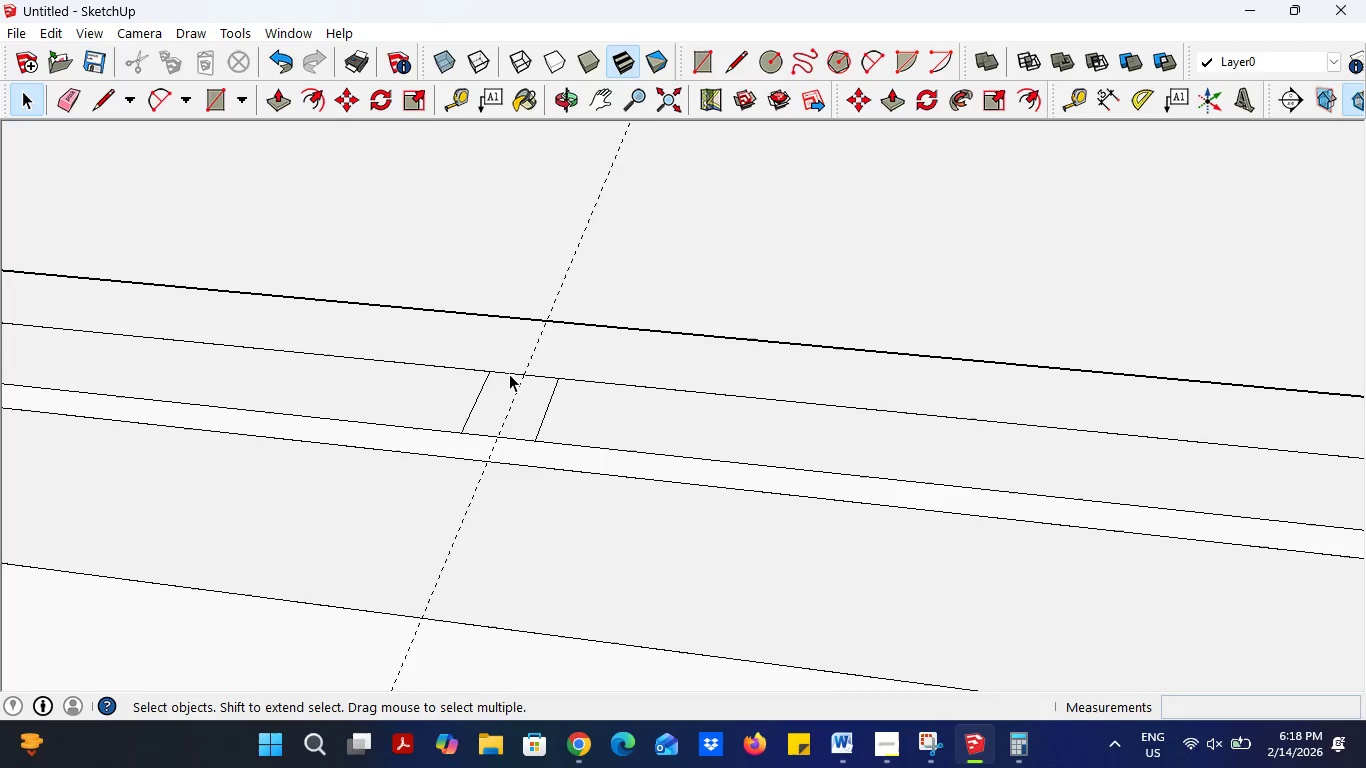 
left_click([512, 371])
 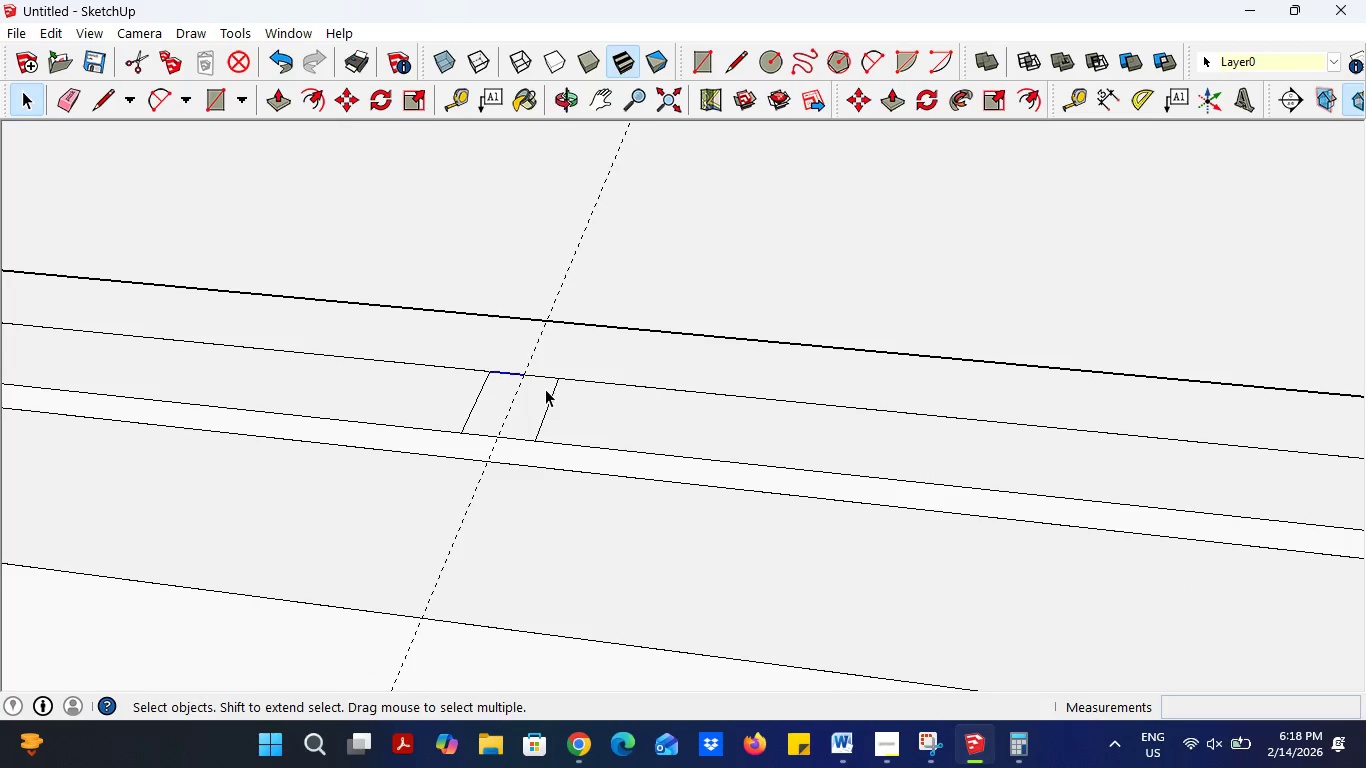 
hold_key(key=ShiftLeft, duration=1.52)
left_click([546, 377])
 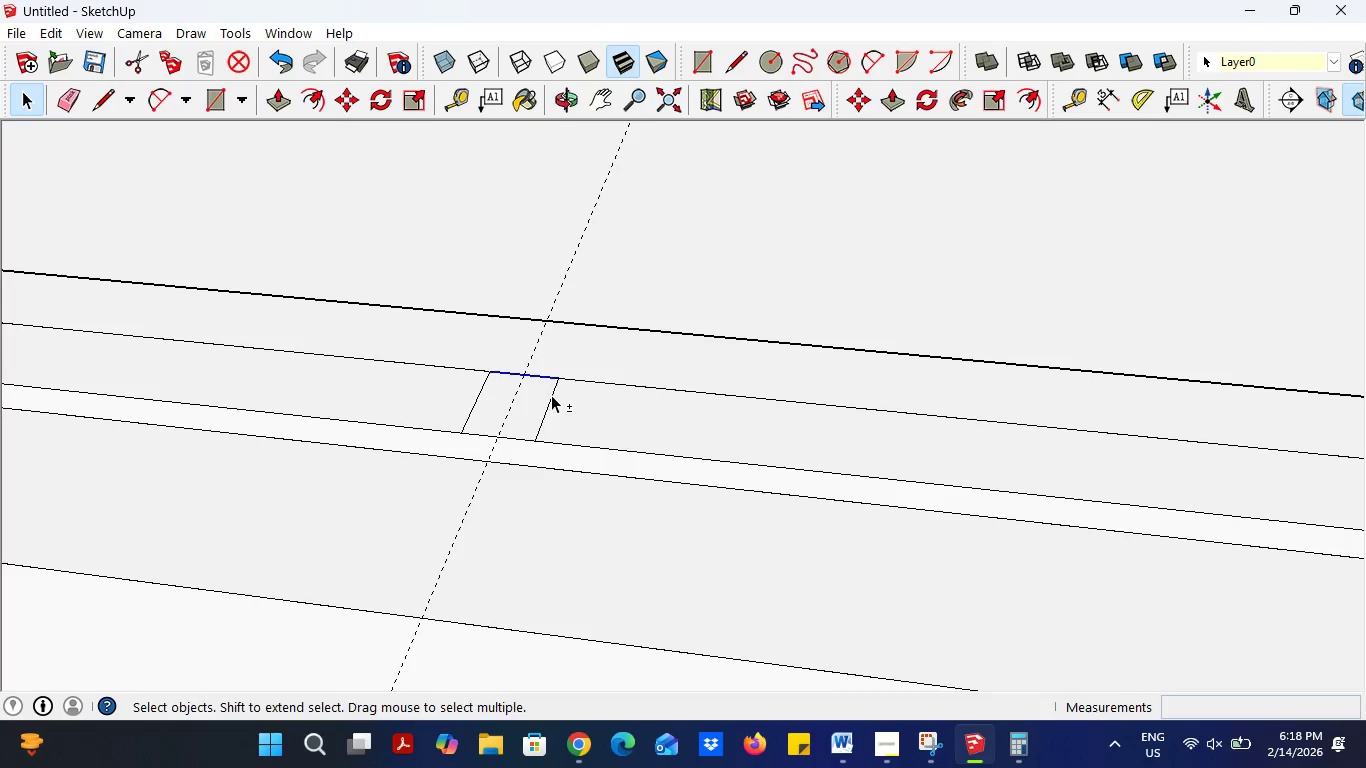 
left_click([551, 394])
 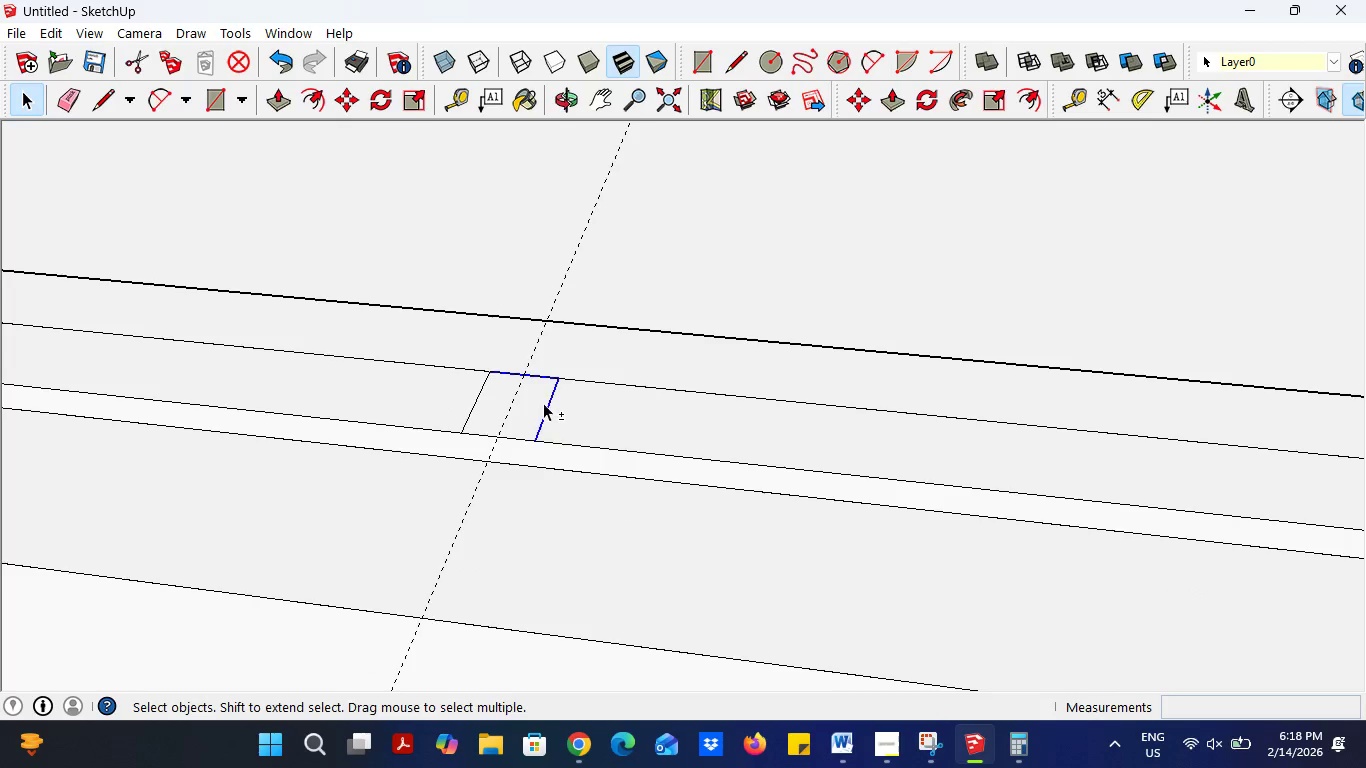 
hold_key(key=ShiftLeft, duration=1.51)
left_click([516, 435])
 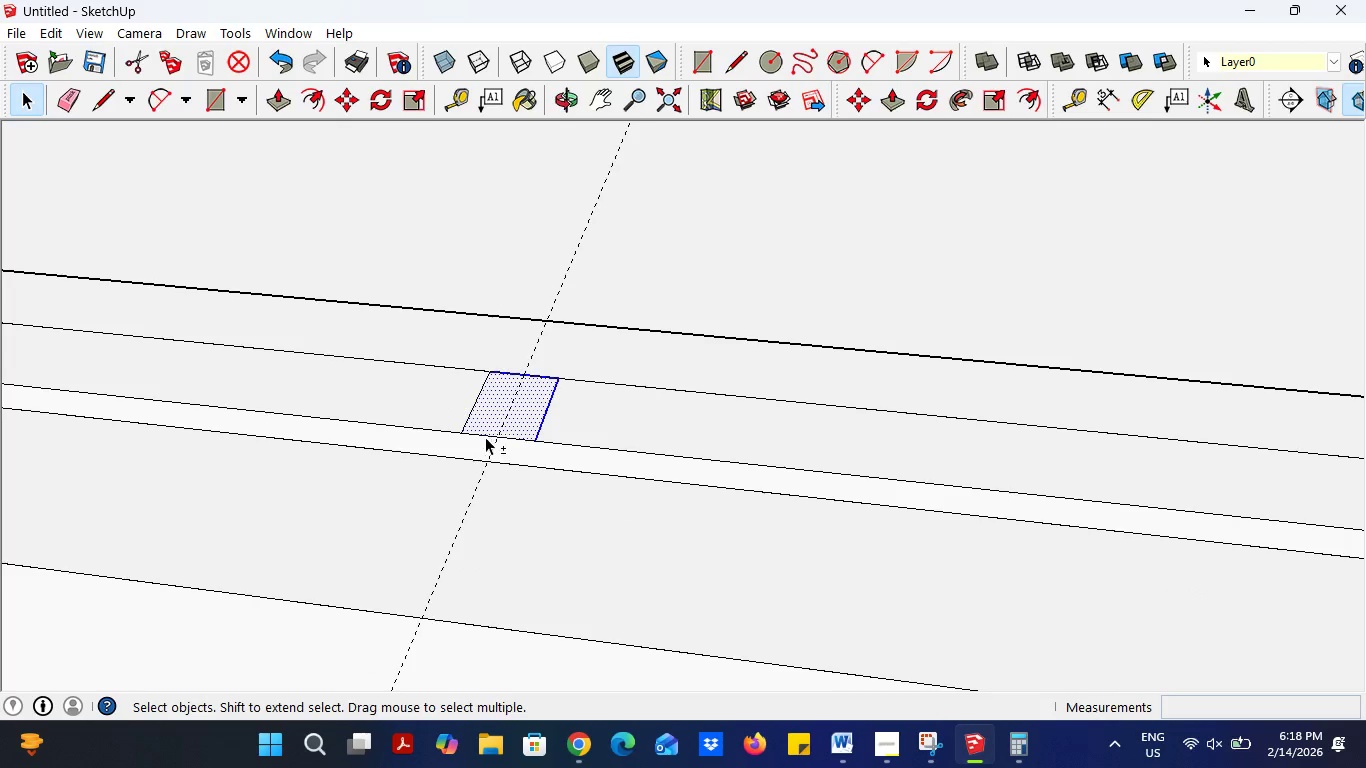 
hold_key(key=ShiftLeft, duration=1.52)
left_click([466, 416])
 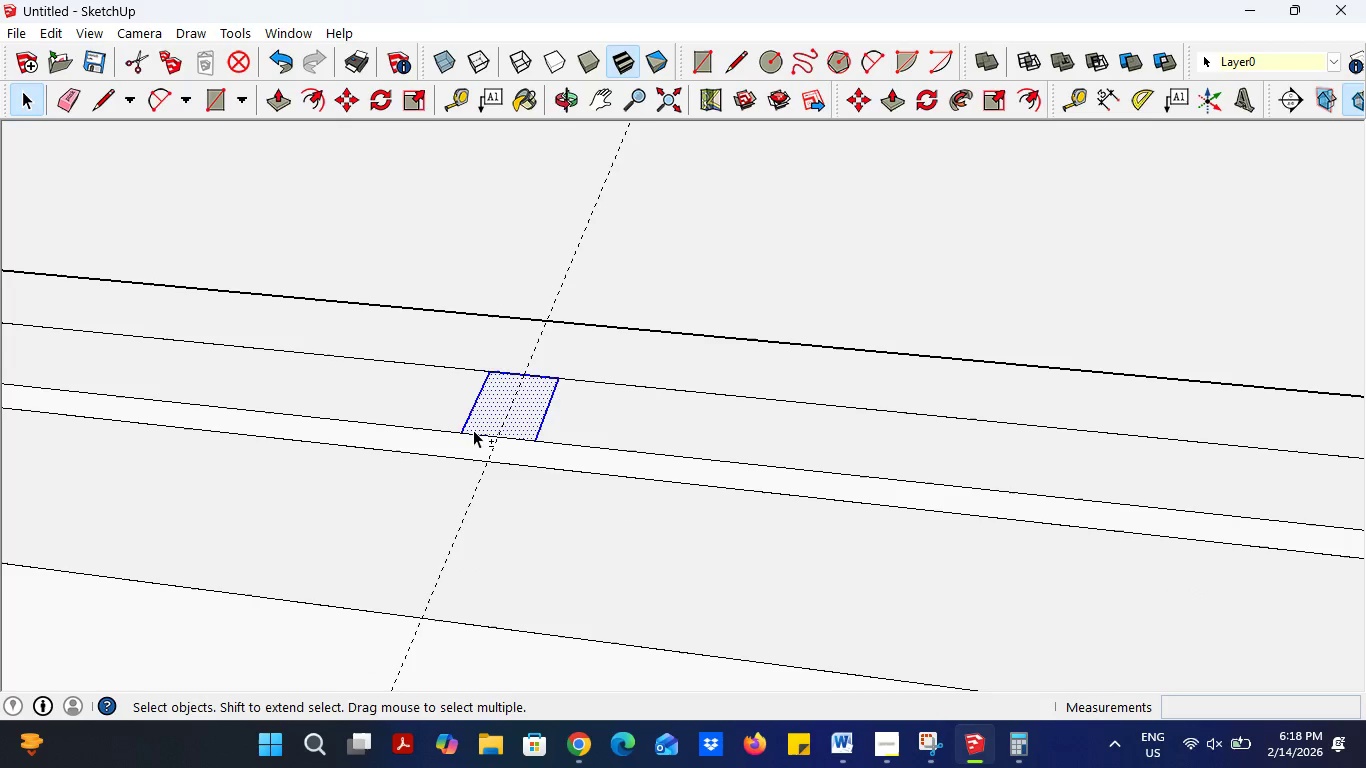 
hold_key(key=ShiftLeft, duration=1.52)
left_click([475, 433])
 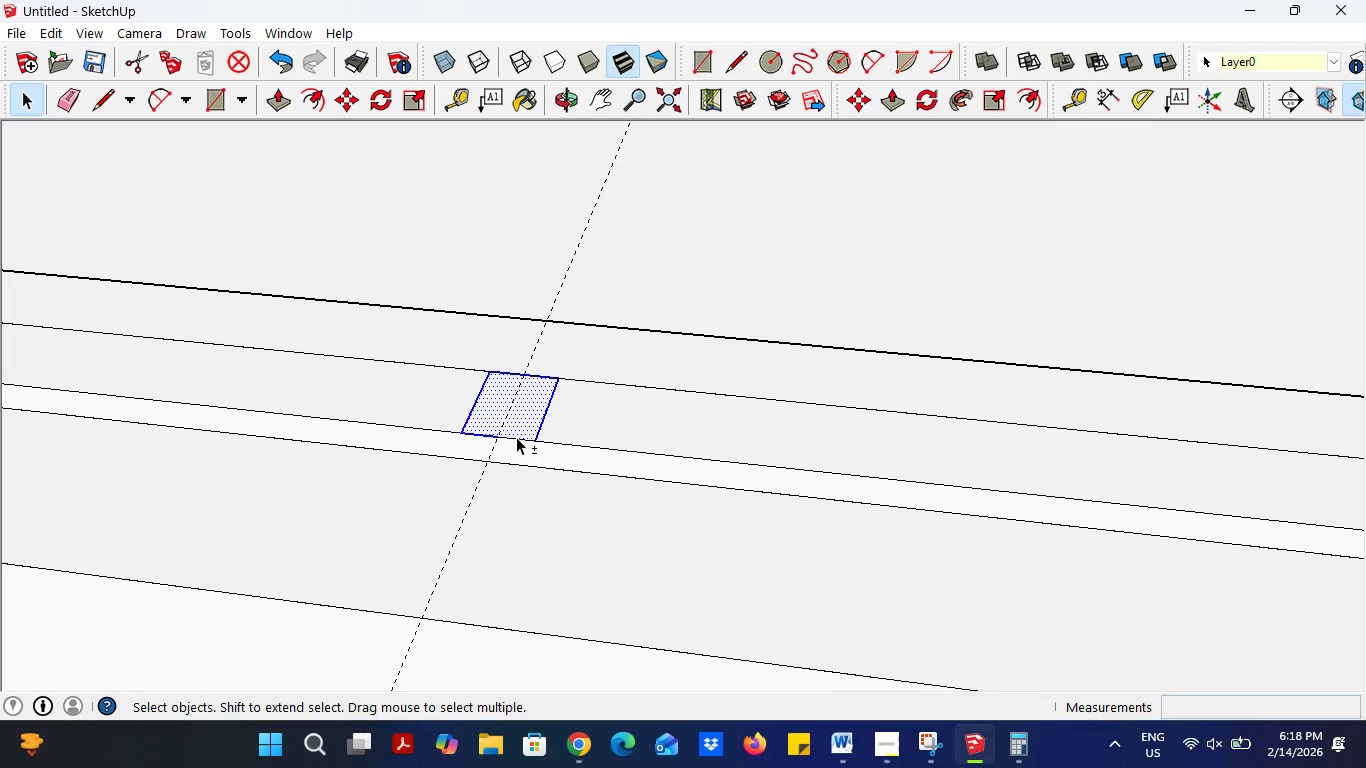 
left_click([516, 436])
 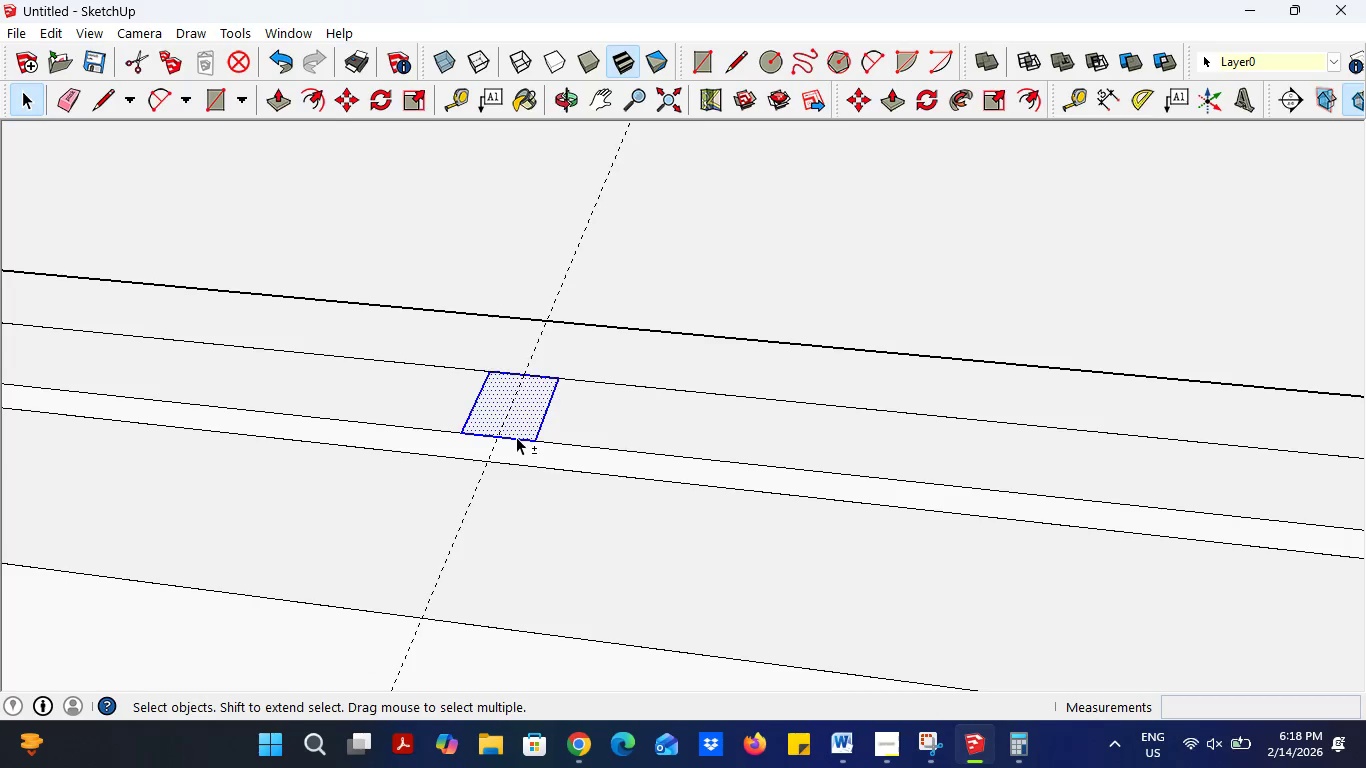 
hold_key(key=ShiftLeft, duration=0.34)
 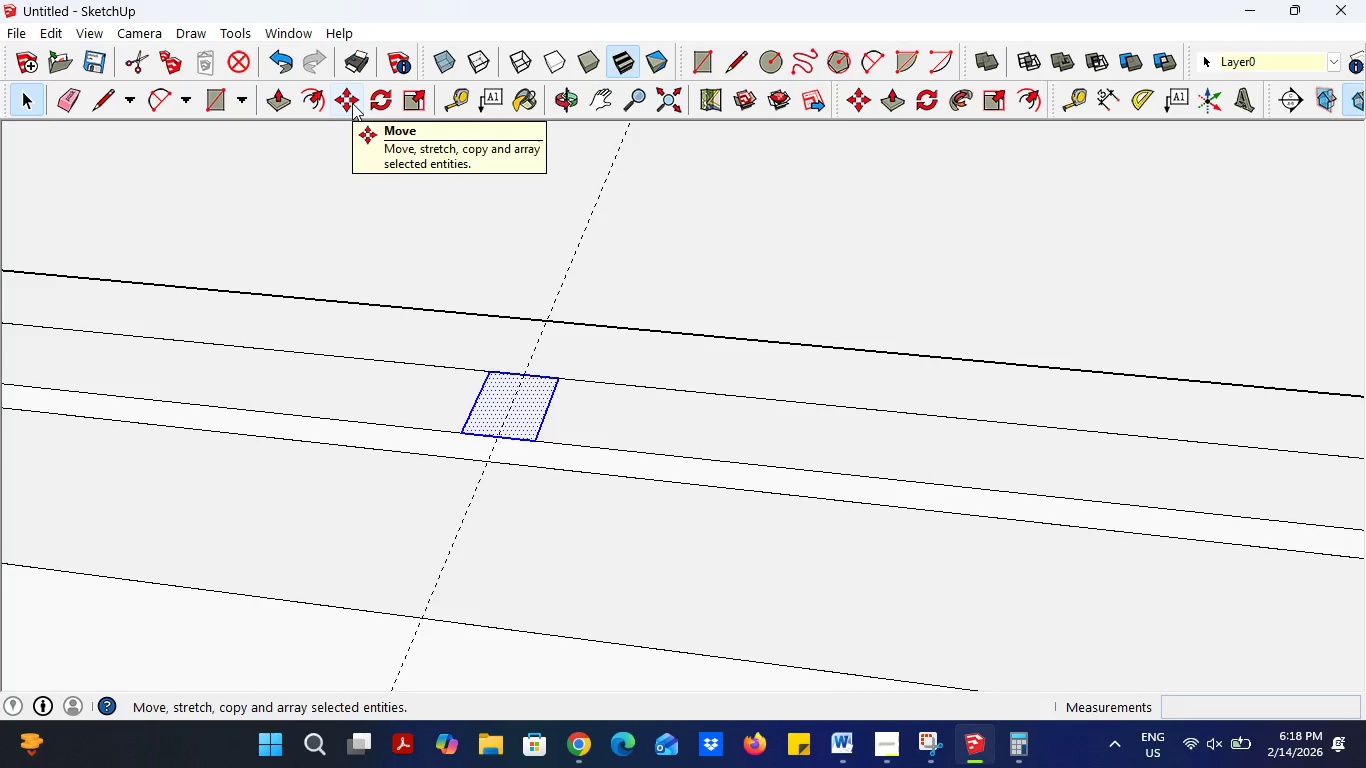 
hold_key(key=ShiftLeft, duration=1.52)
left_click([352, 103])
 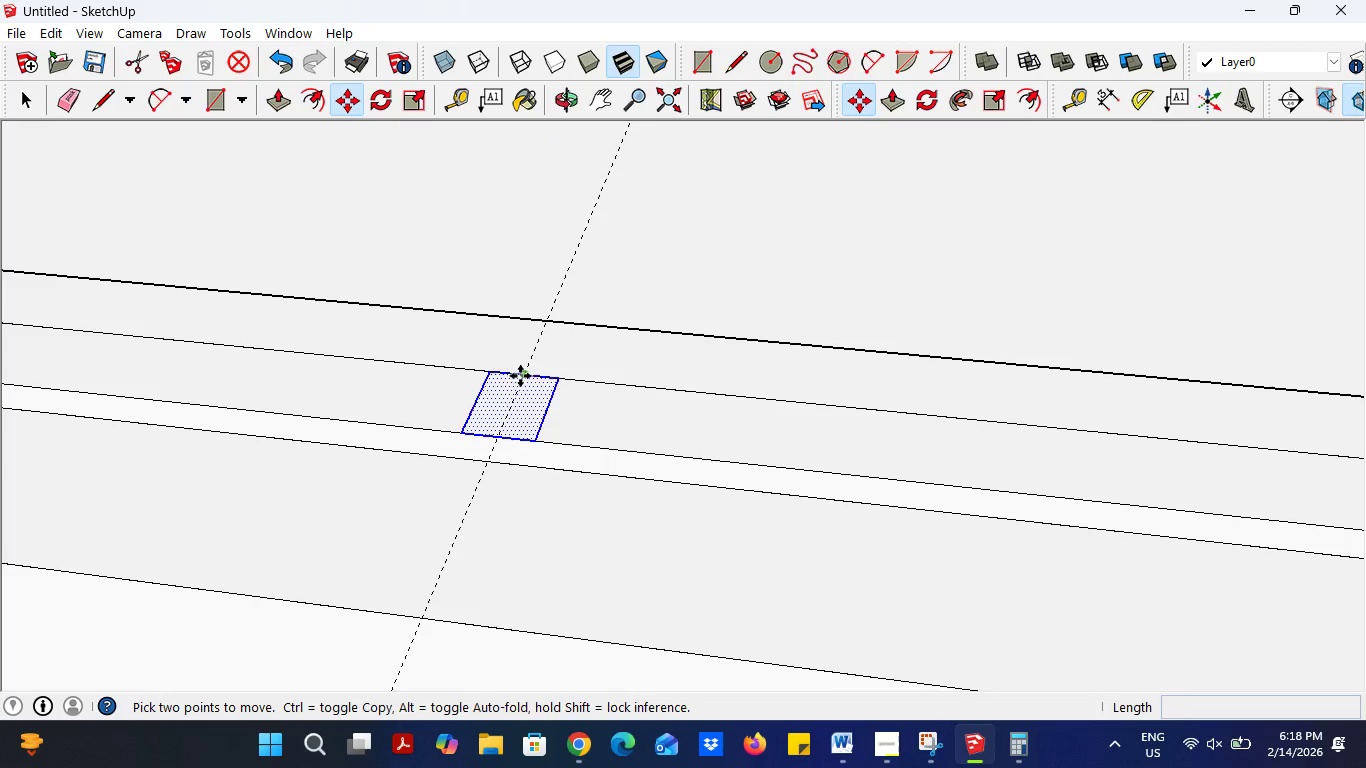 
left_click([524, 377])
 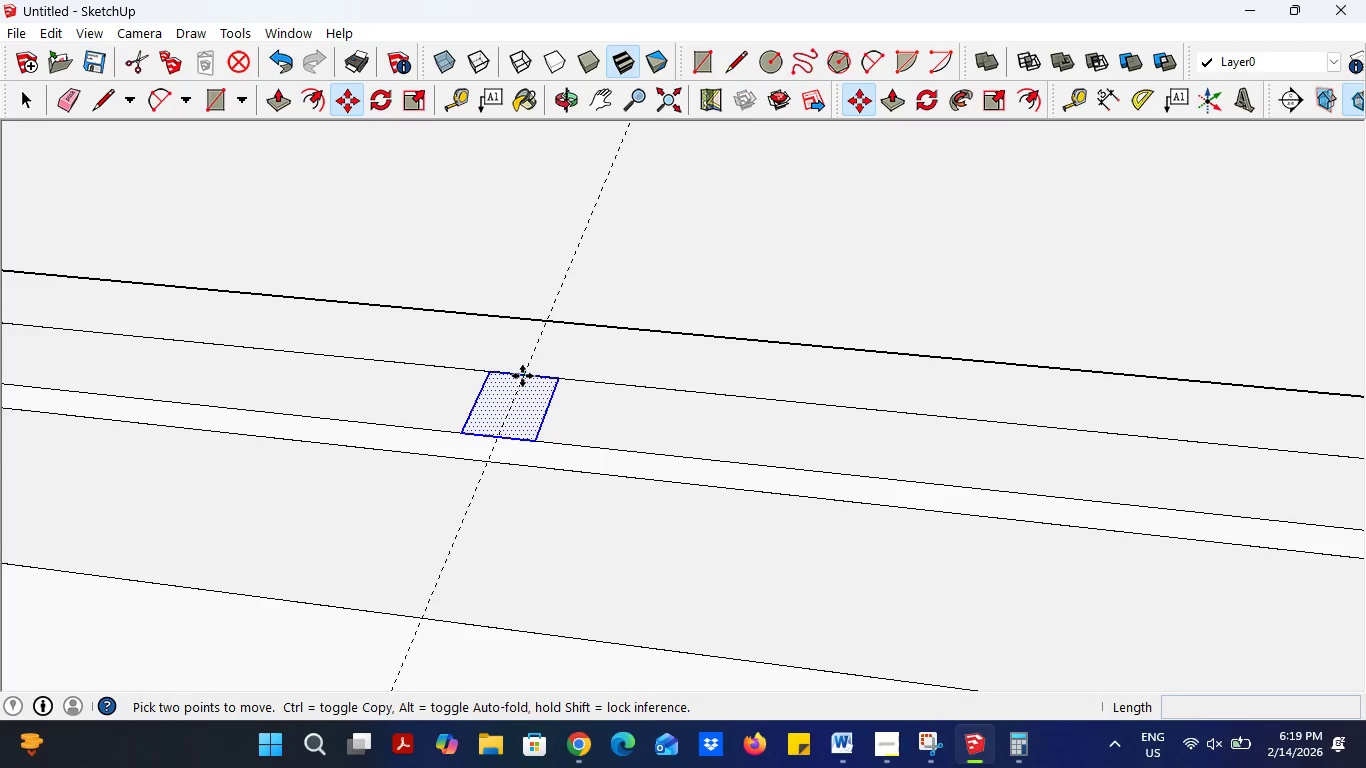 
key(Shift+ShiftLeft)
 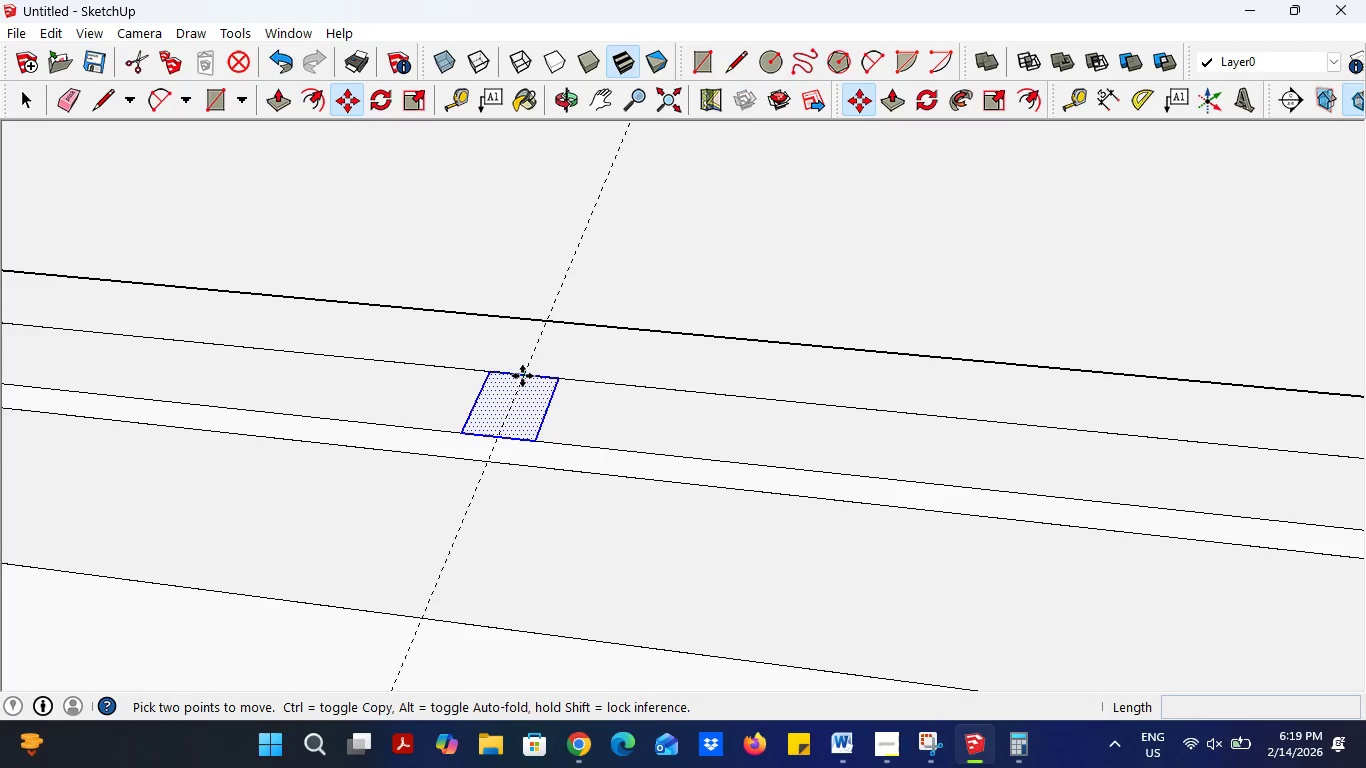 
key(Shift+ShiftLeft)
 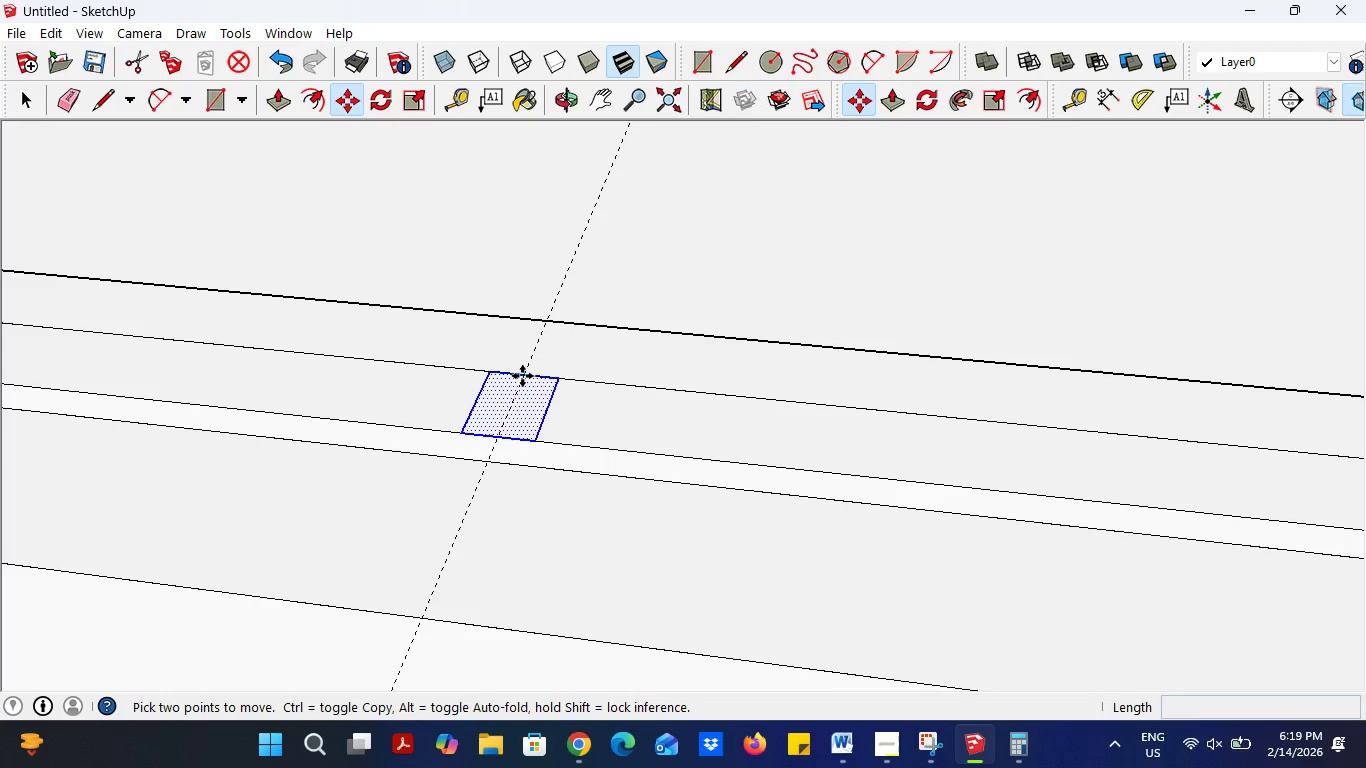 
key(Shift+ShiftLeft)
 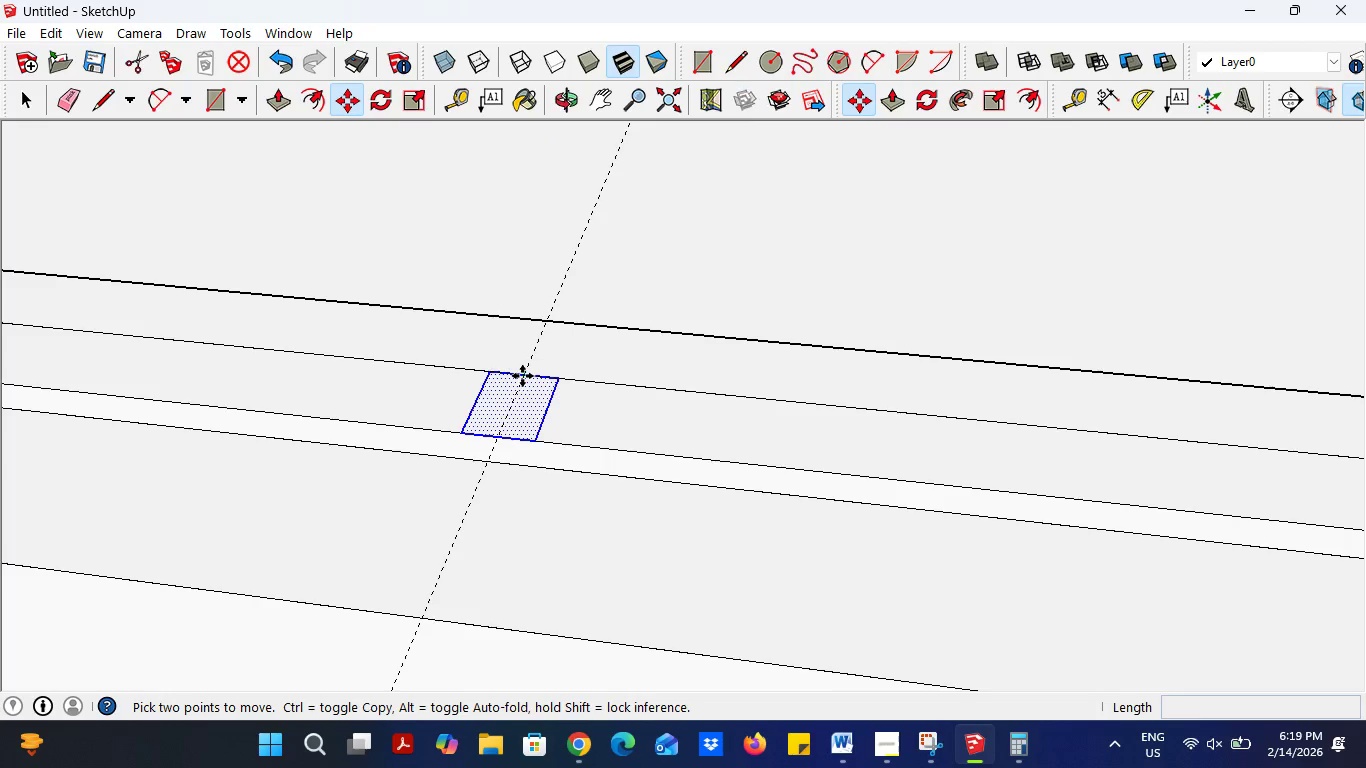 
key(Shift+ShiftLeft)
 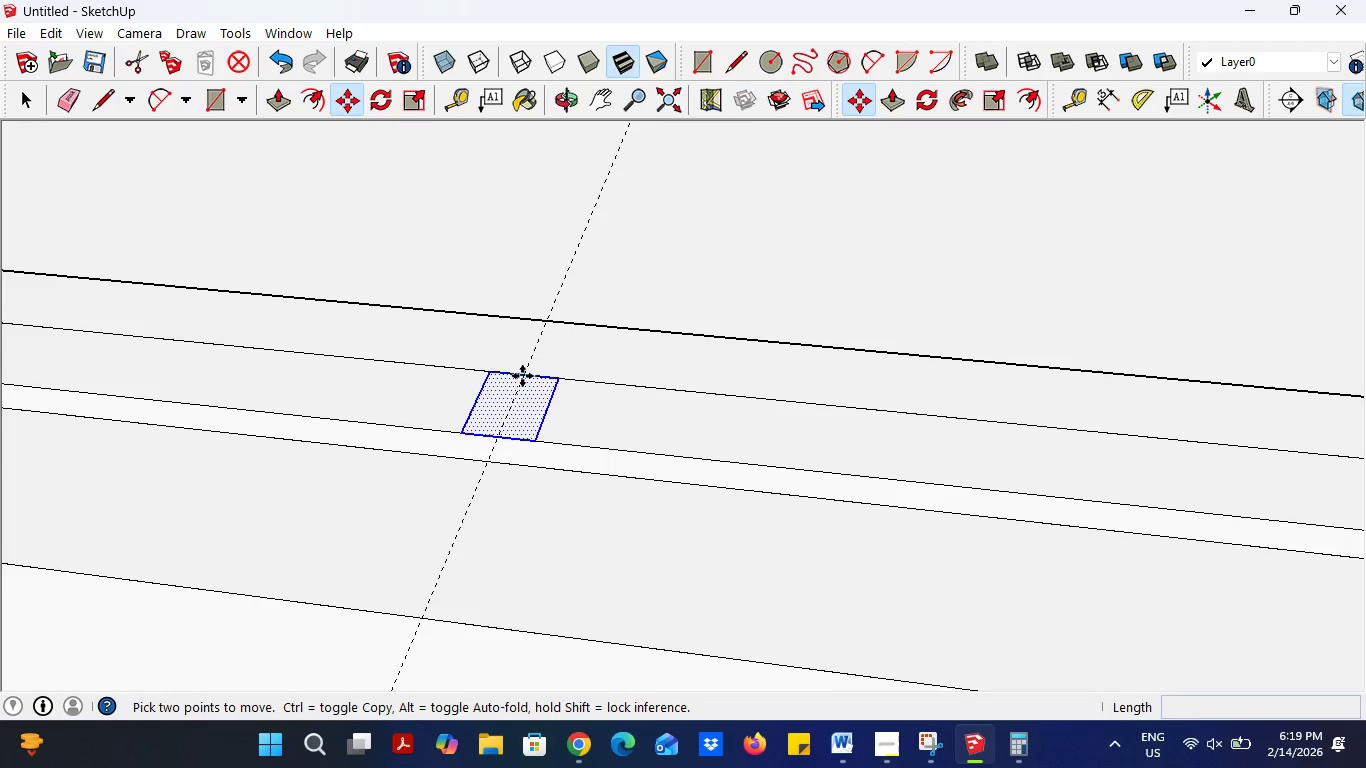 
key(Shift+ShiftLeft)
 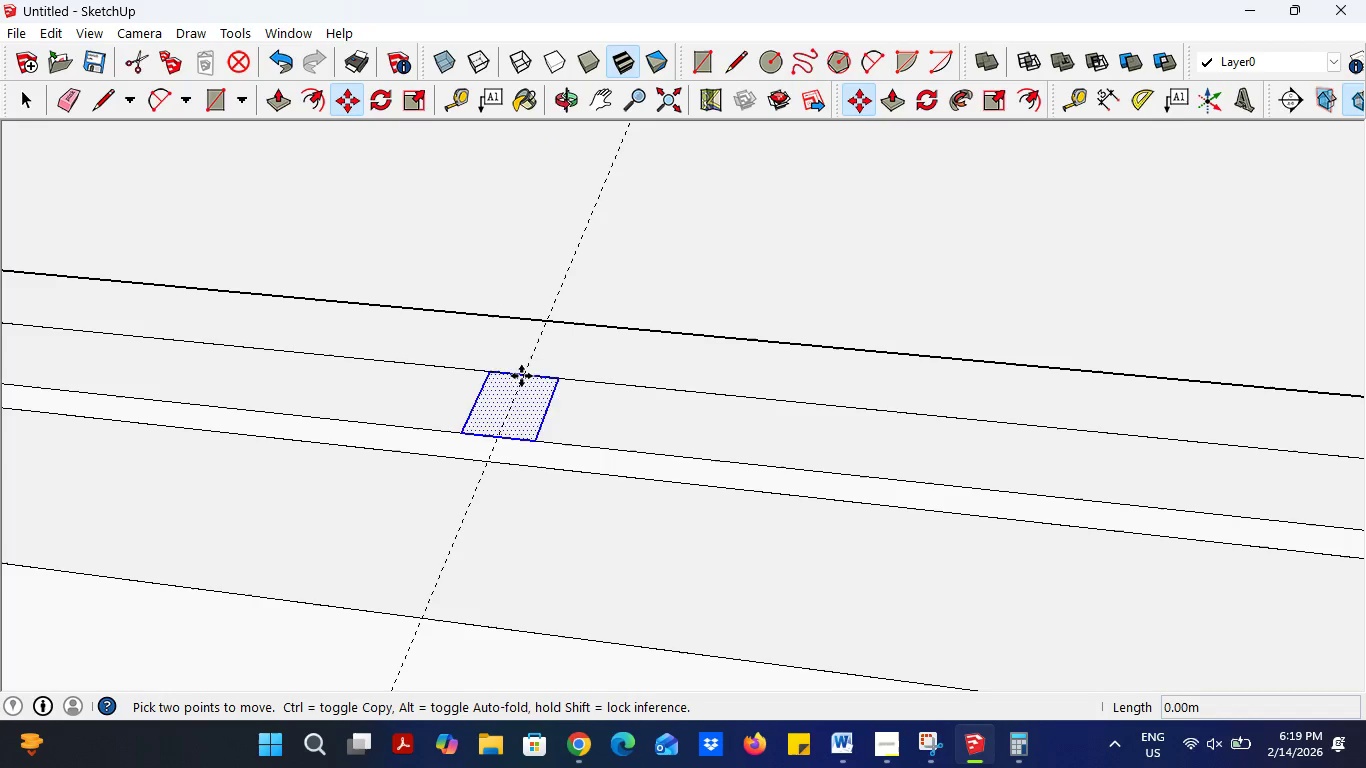 
key(Shift+ShiftLeft)
 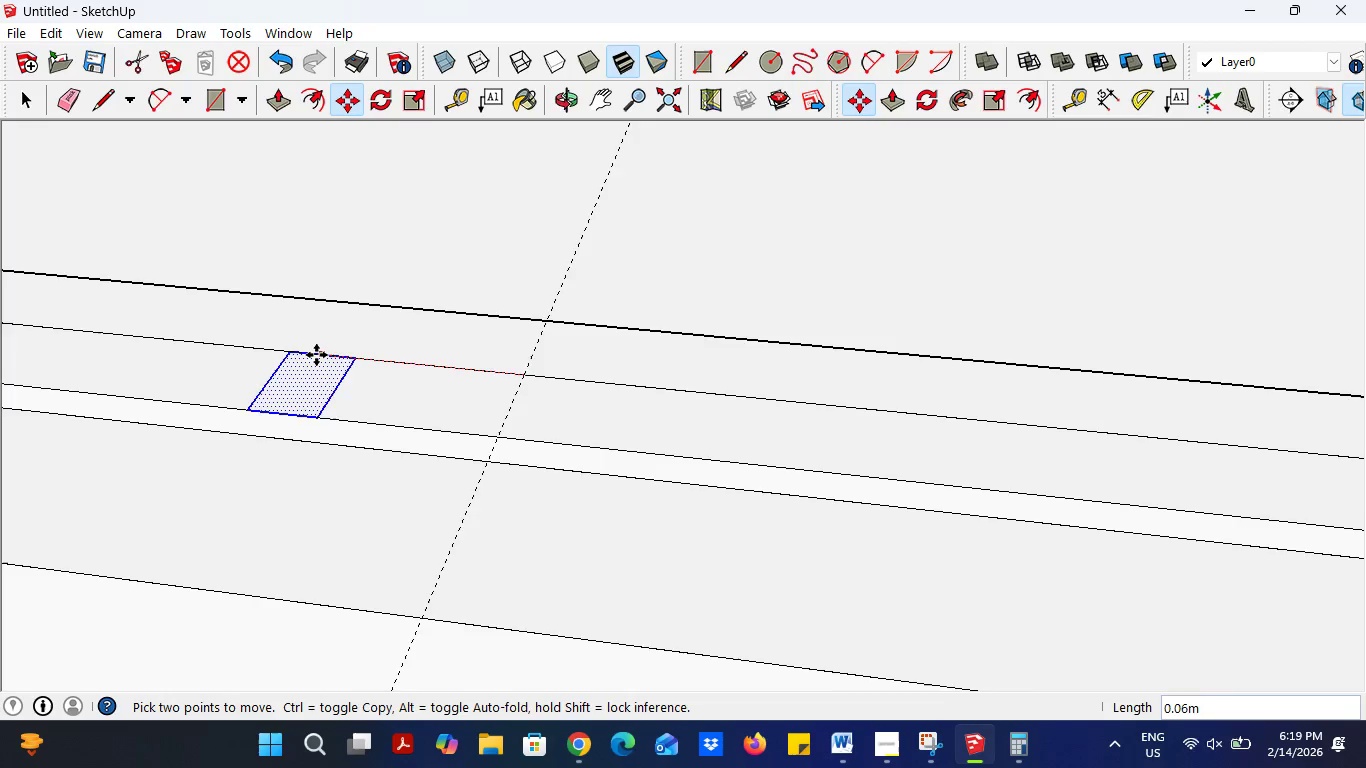 
scroll: coordinate [318, 356], scroll_direction: down, amount: 1.0
 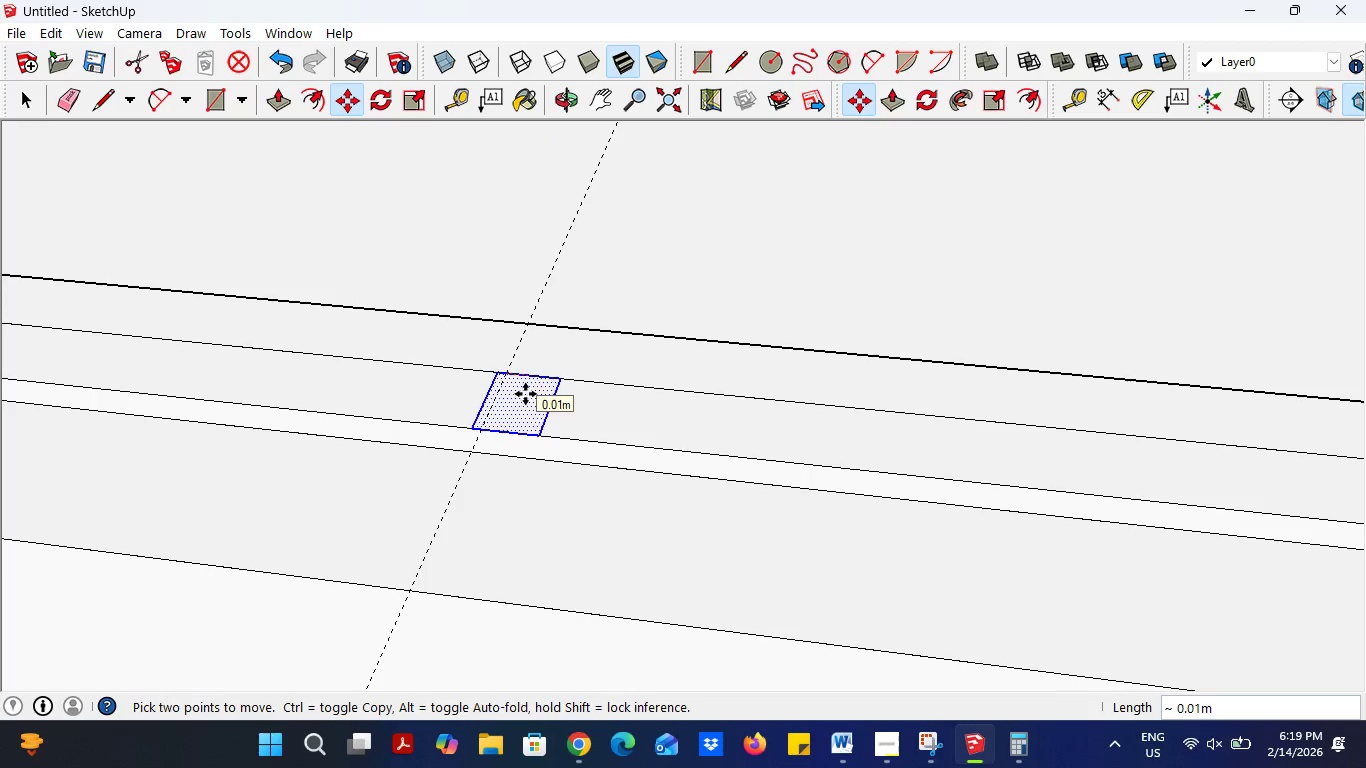 
key(Control+ControlLeft)
 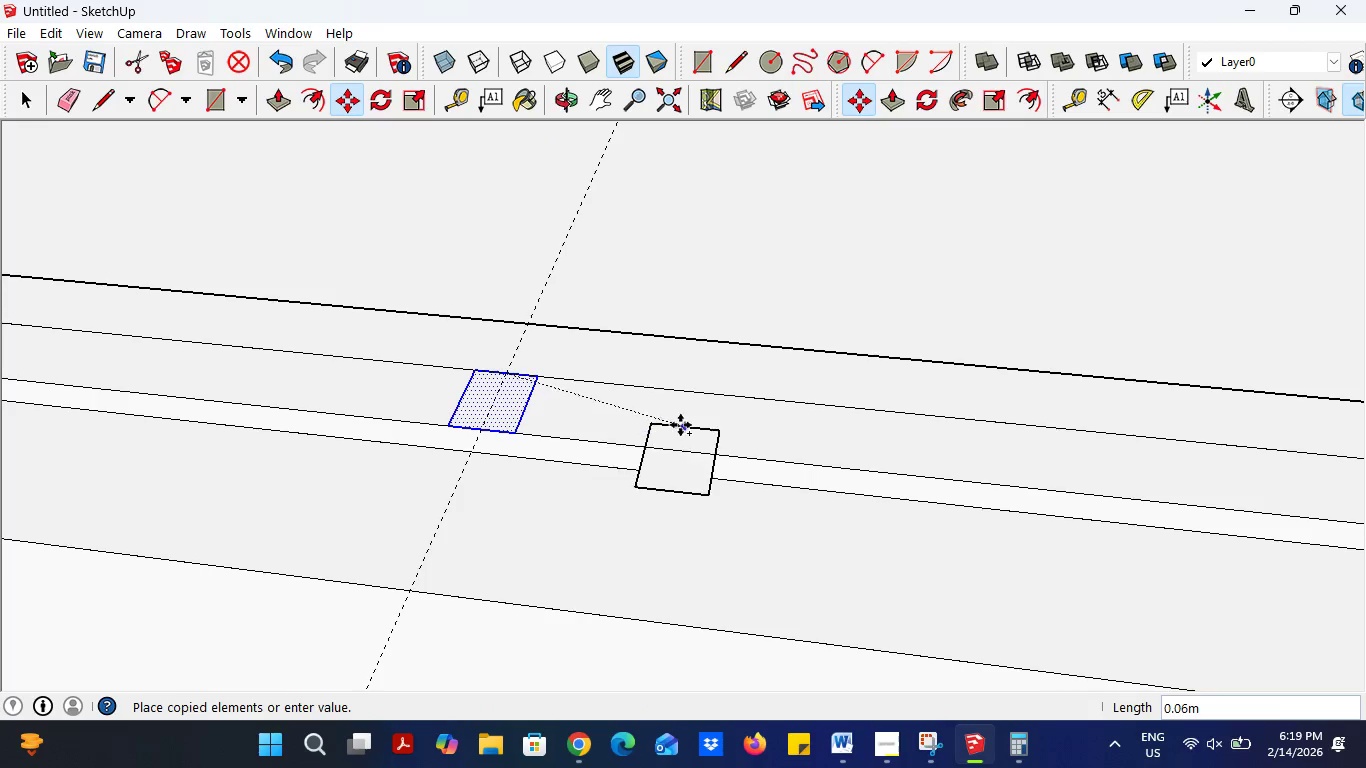 
scroll: coordinate [883, 443], scroll_direction: down, amount: 6.0
 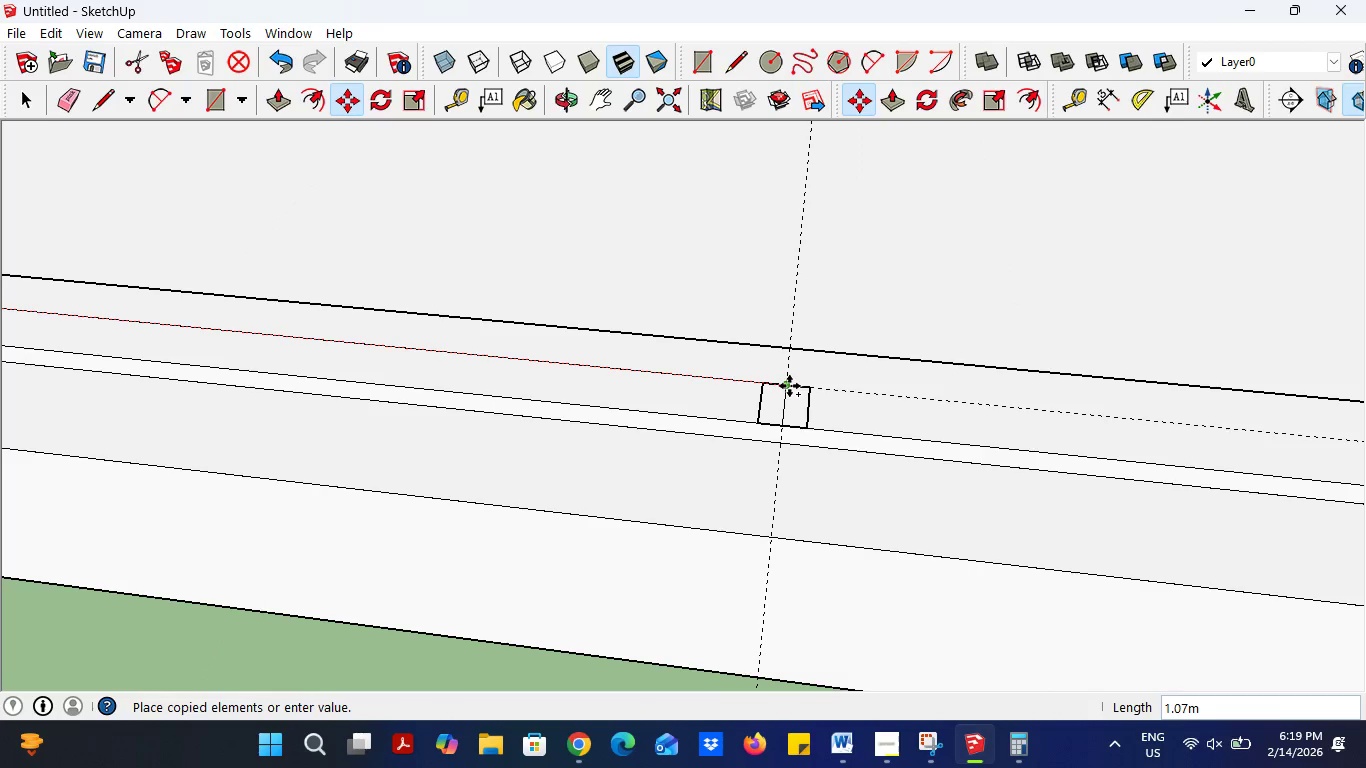 
left_click([791, 387])
 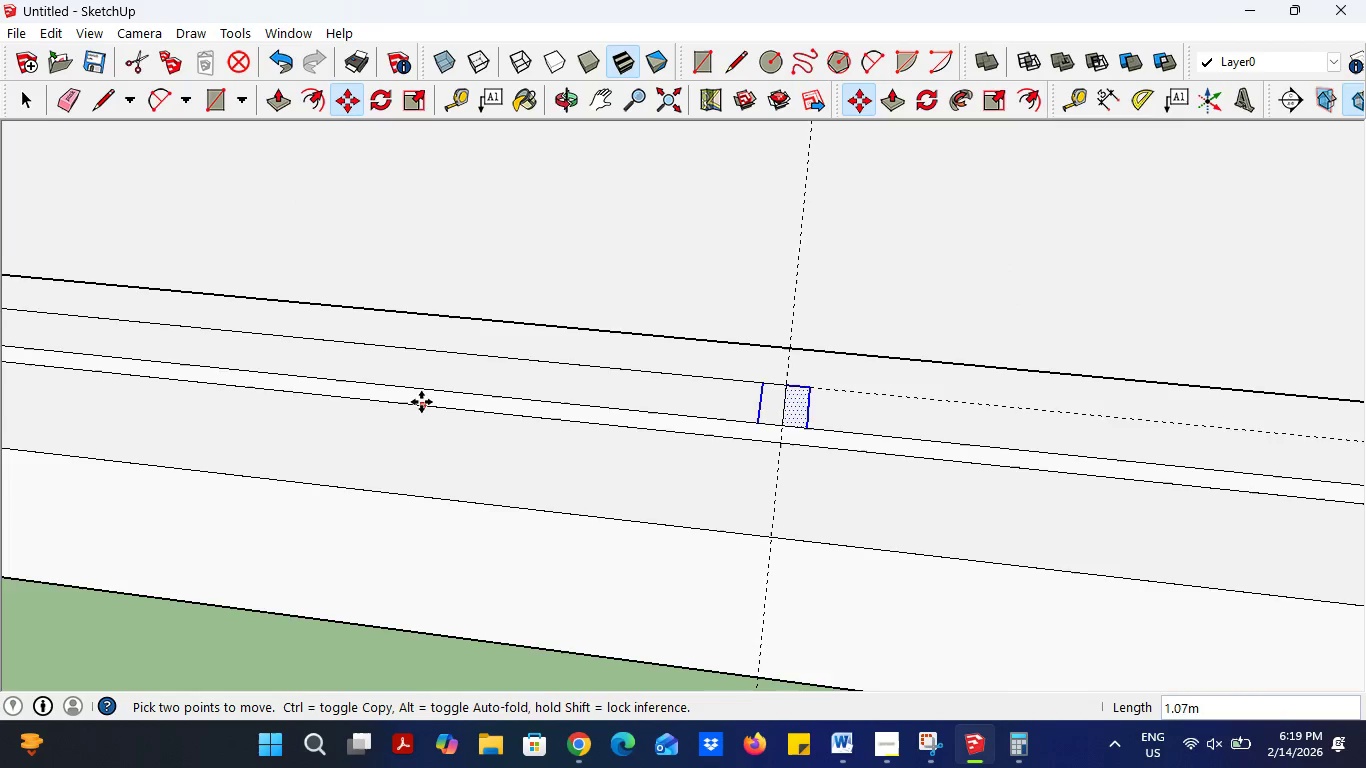 
scroll: coordinate [580, 426], scroll_direction: down, amount: 20.0
 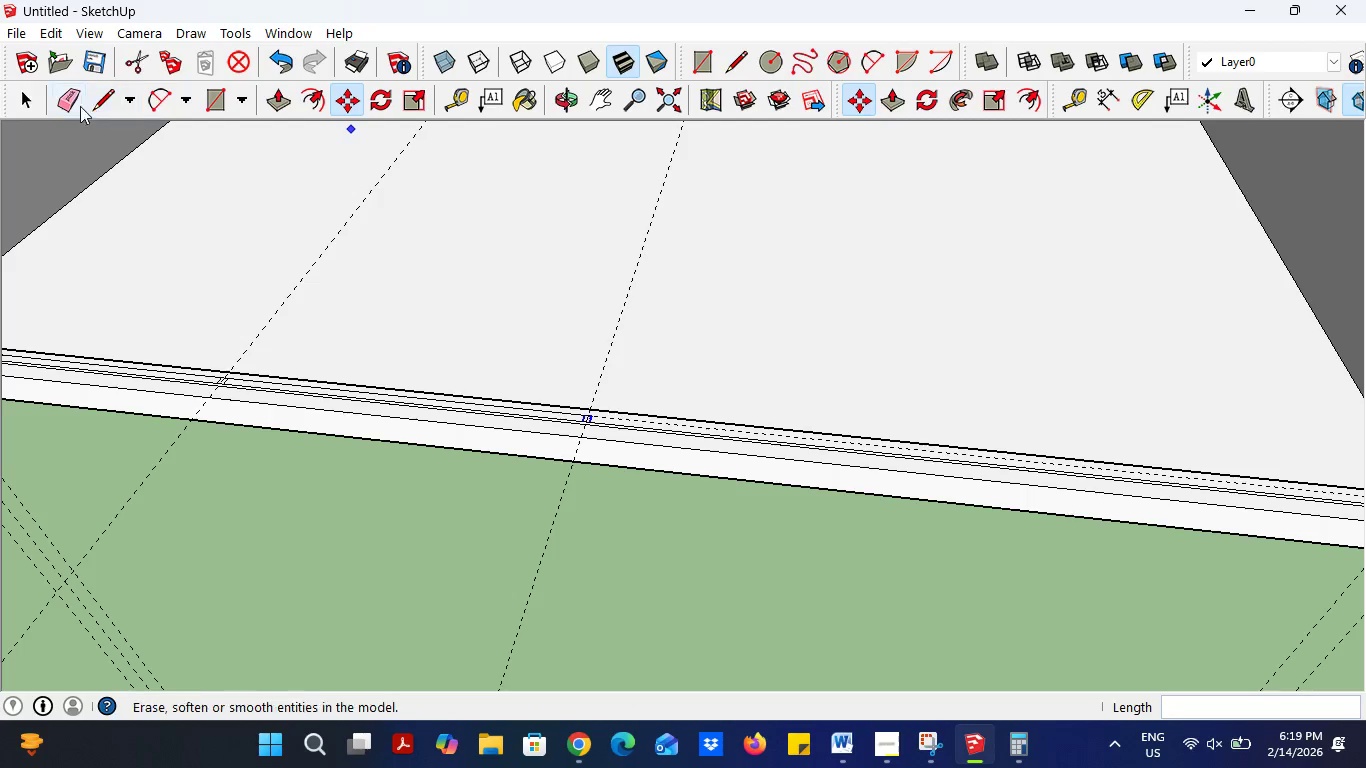 
left_click([23, 102])
 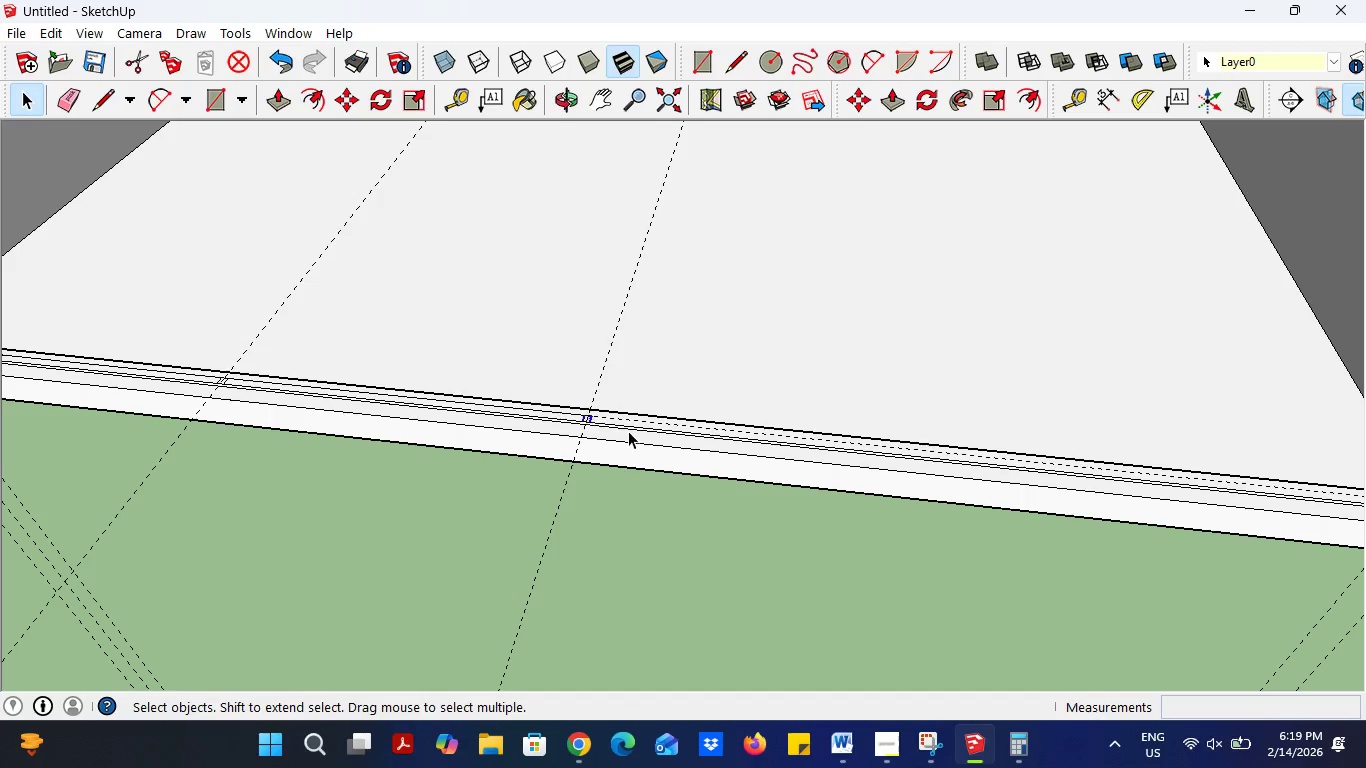 
scroll: coordinate [633, 432], scroll_direction: up, amount: 13.0
 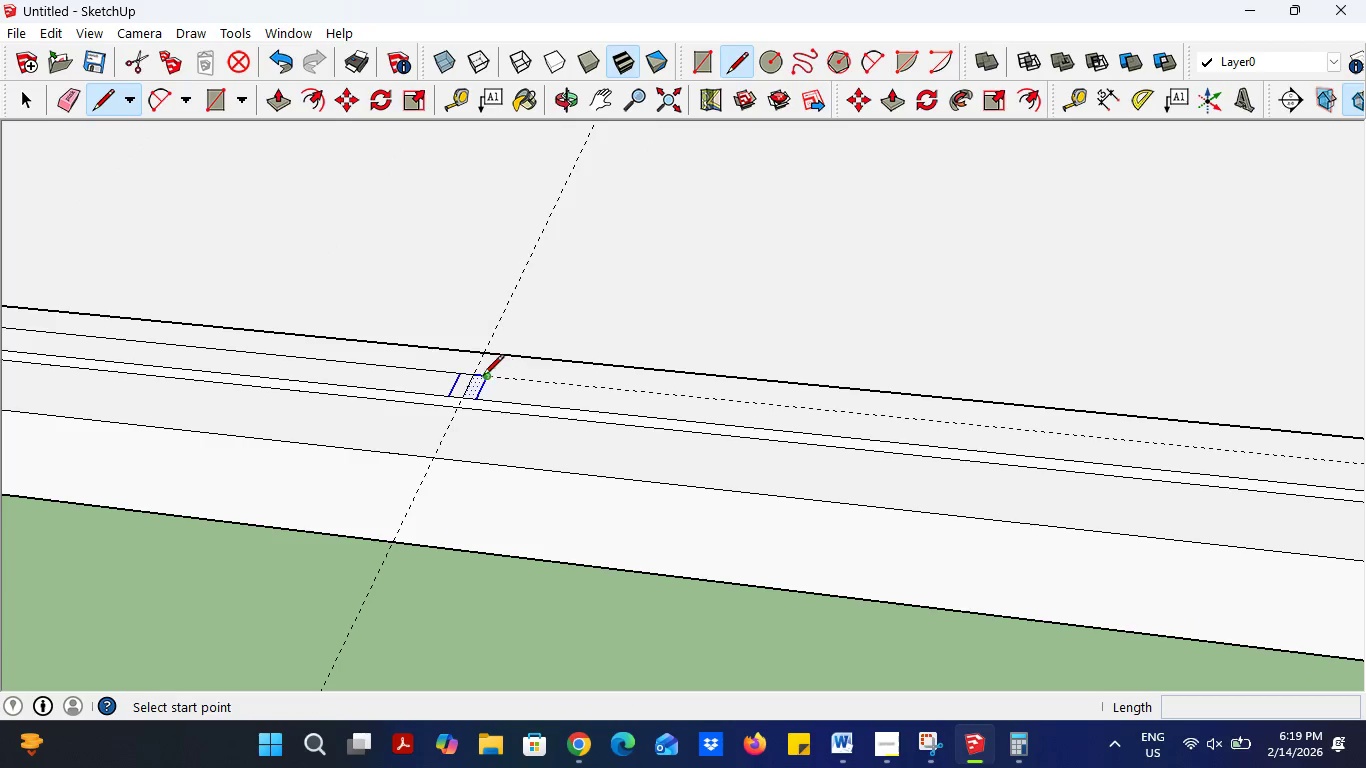 
left_click([479, 375])
 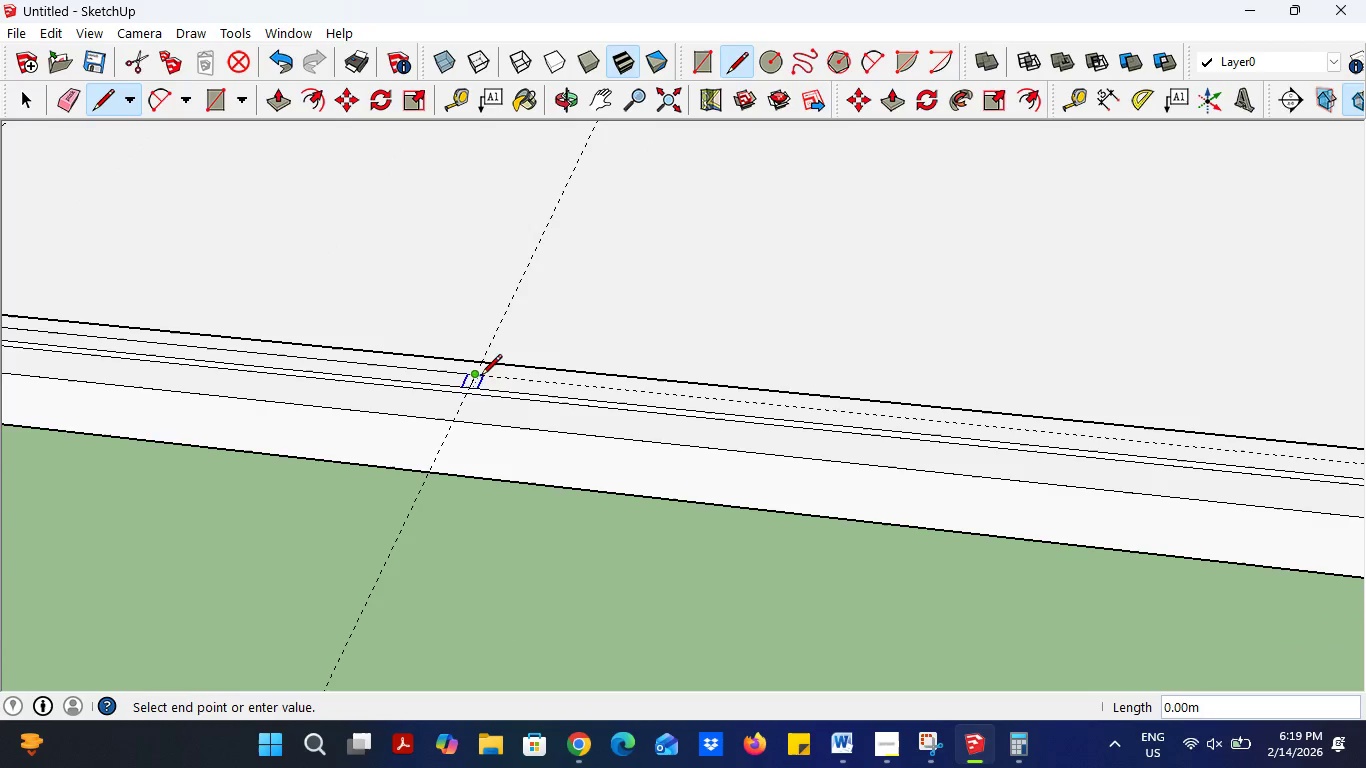 
scroll: coordinate [1112, 490], scroll_direction: down, amount: 3.0
 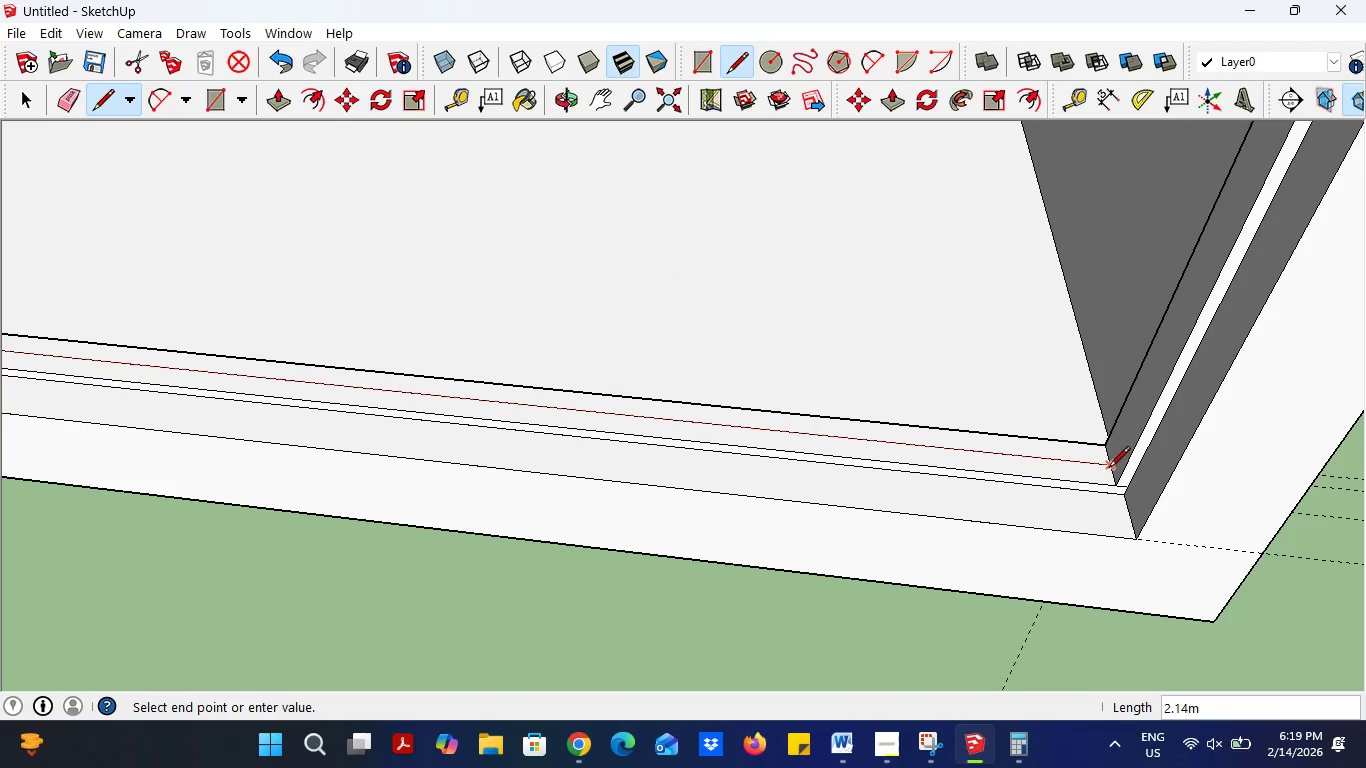 
left_click([1108, 469])
 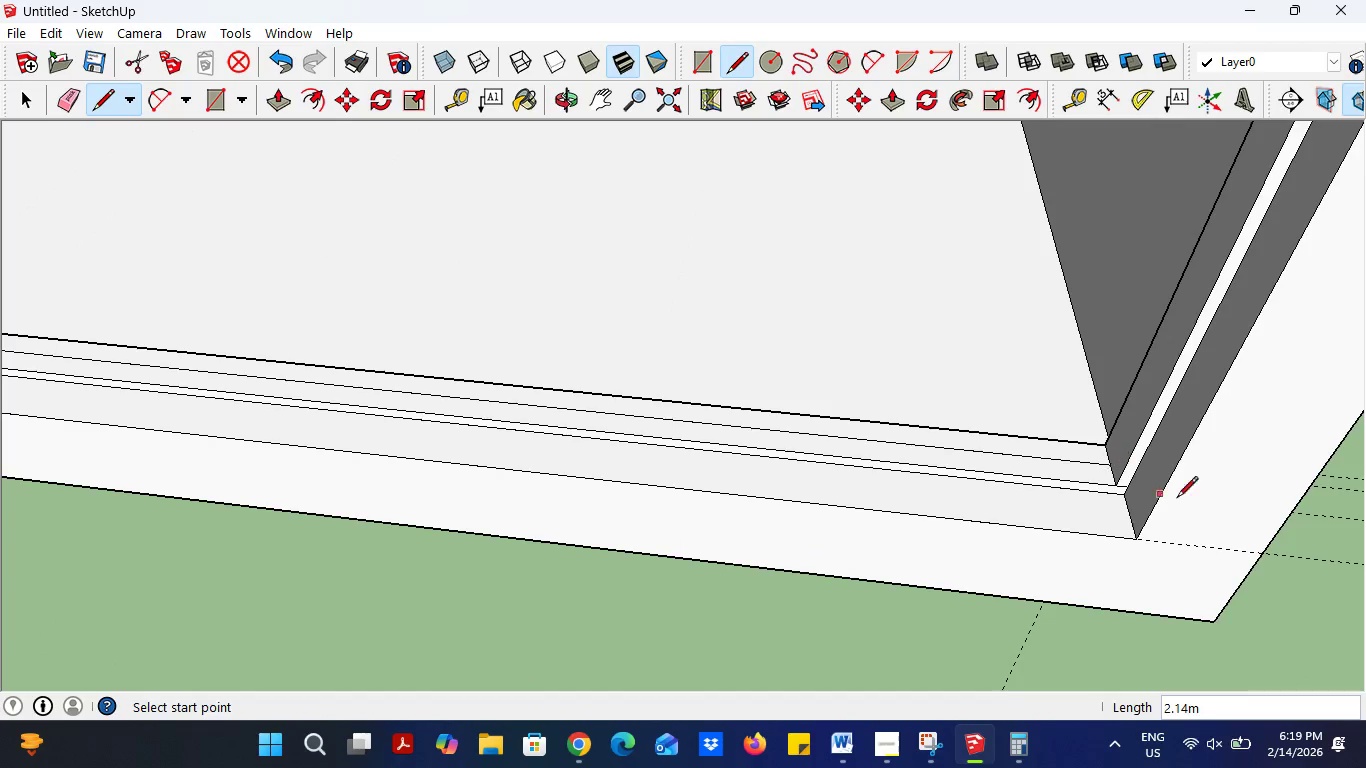 
scroll: coordinate [784, 428], scroll_direction: down, amount: 11.0
 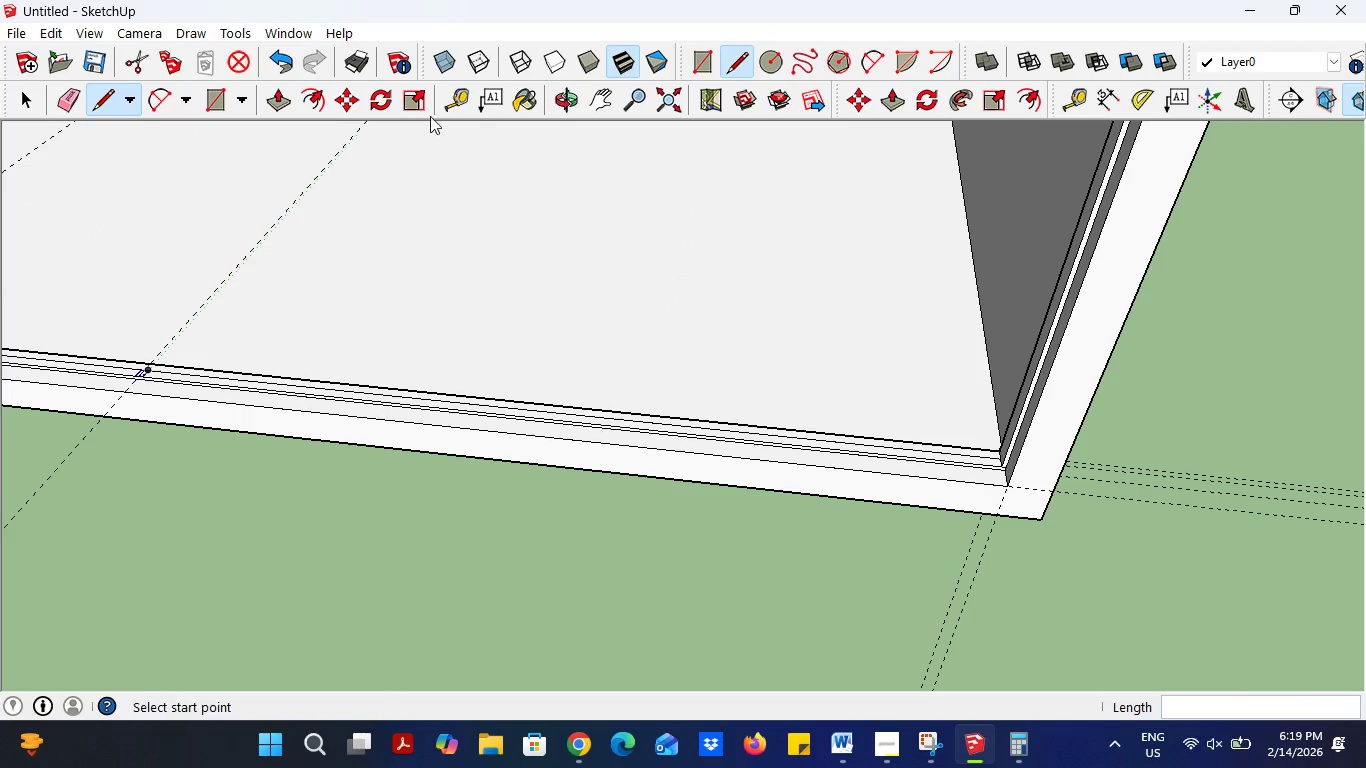 
left_click([442, 101])
 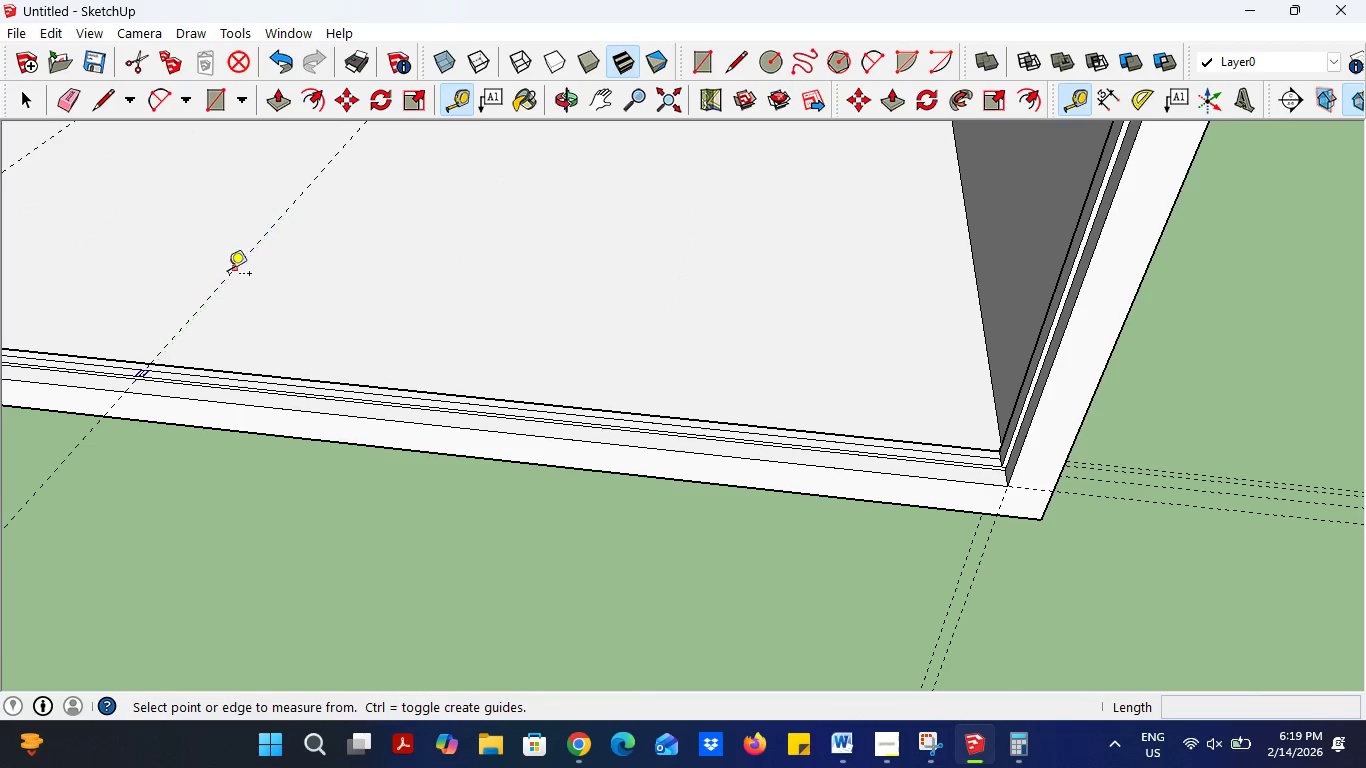 
scroll: coordinate [96, 407], scroll_direction: up, amount: 13.0
 